 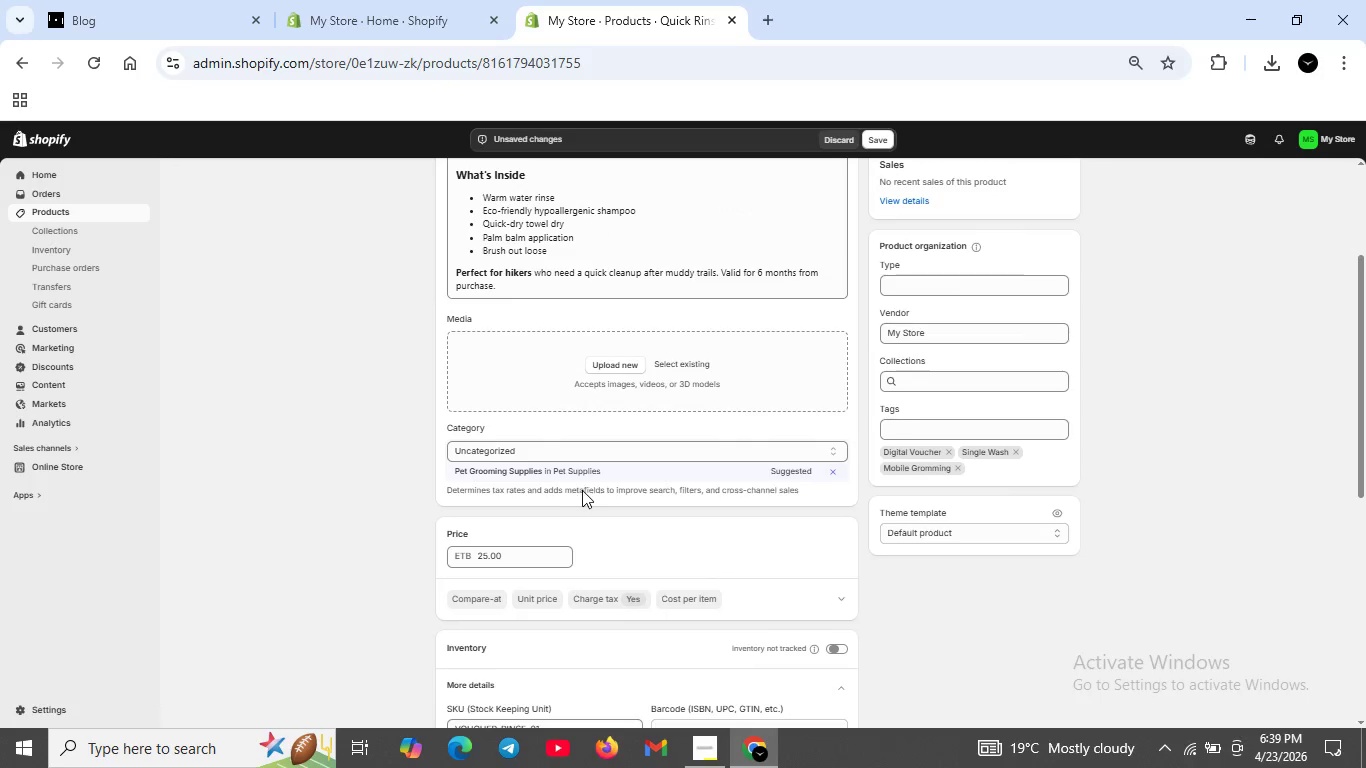 
scroll: coordinate [597, 487], scroll_direction: up, amount: 4.0
 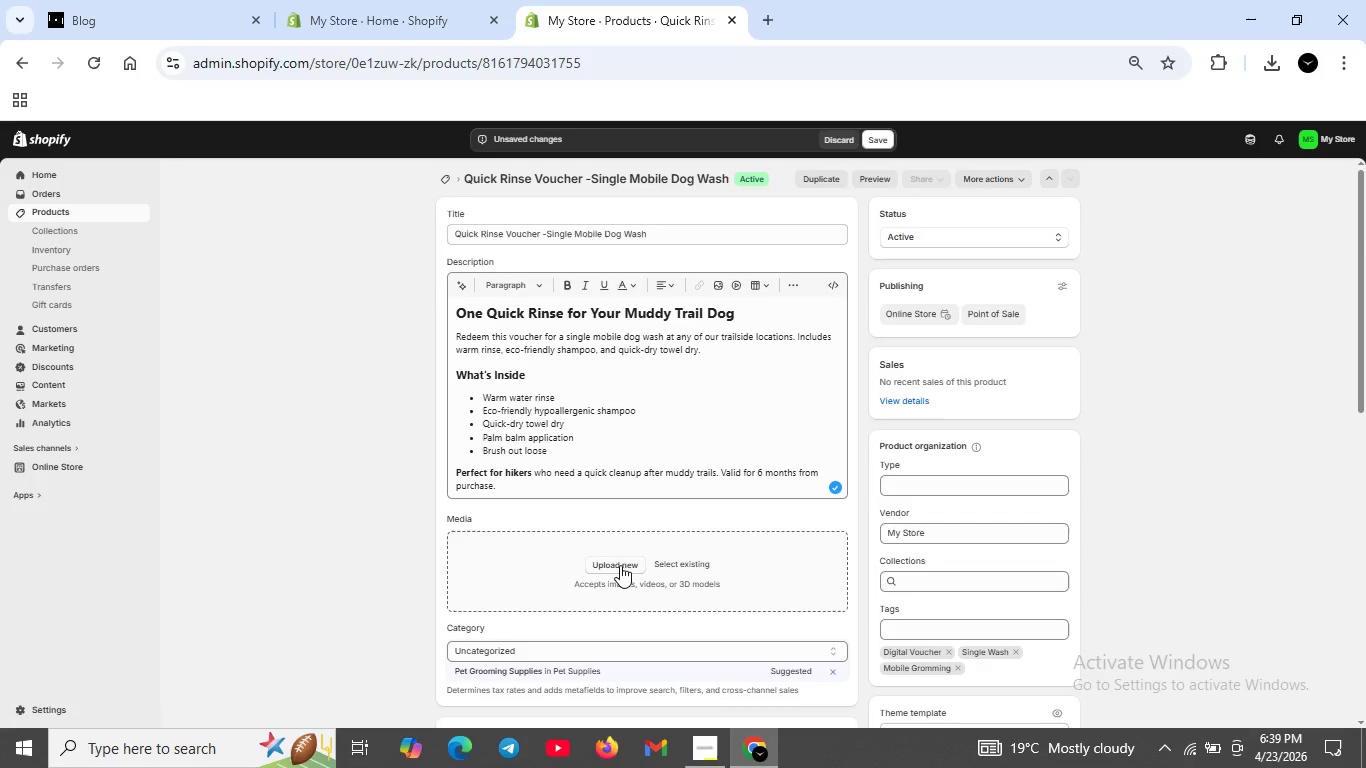 
left_click([620, 565])
 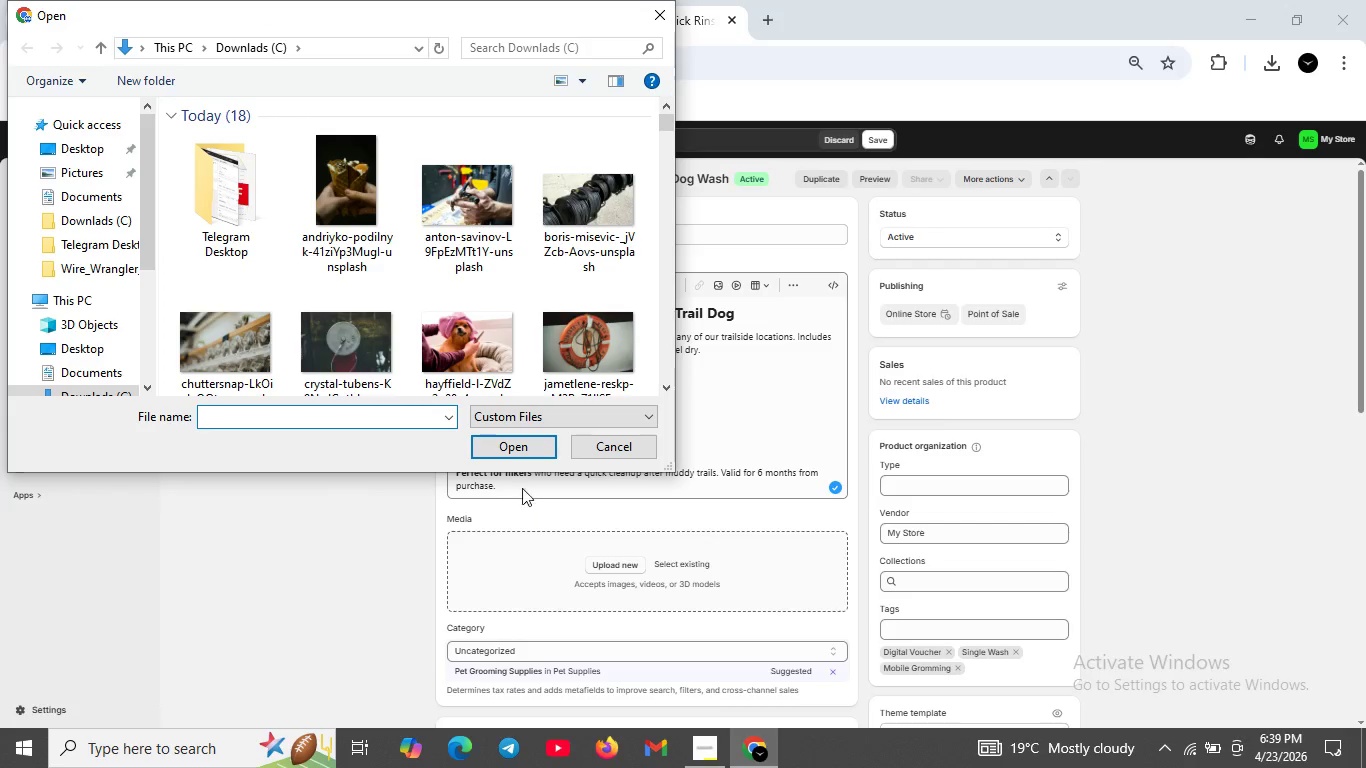 
mouse_move([399, 403])
 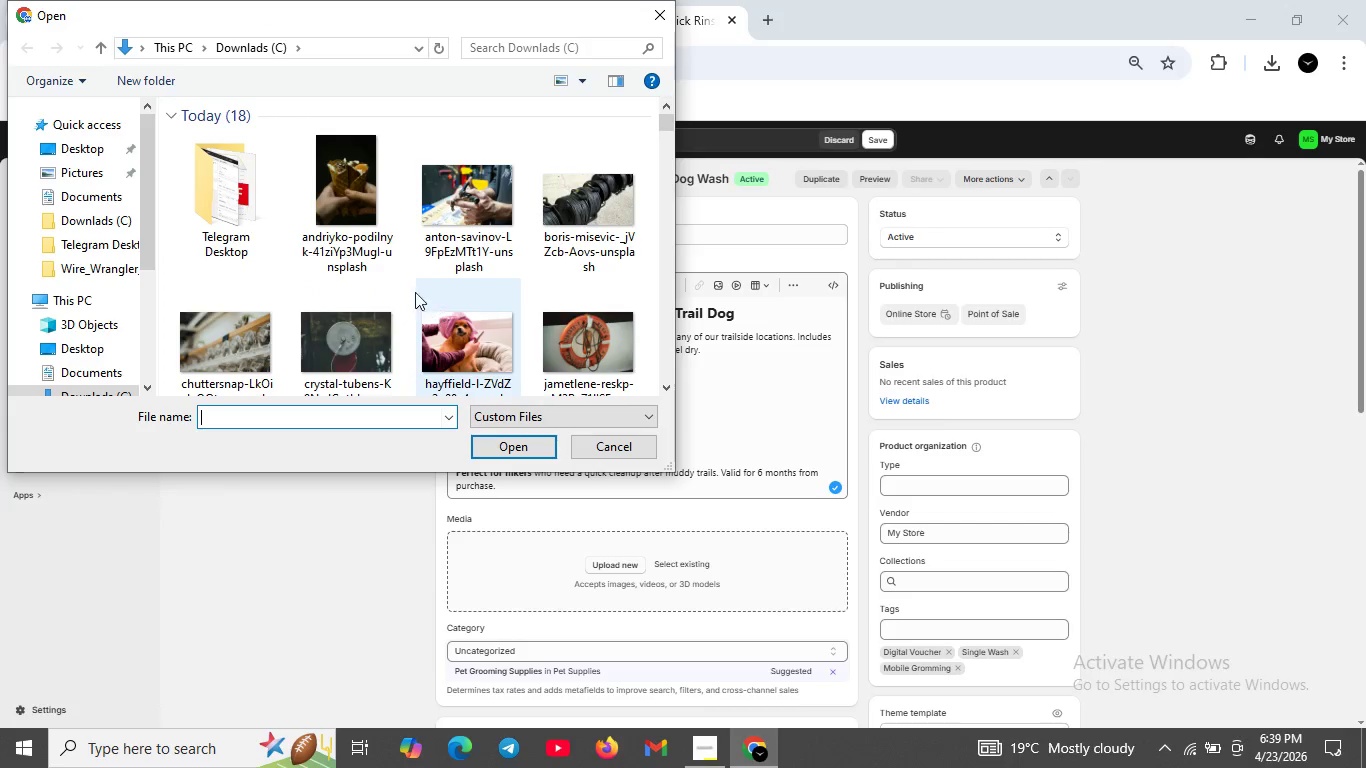 
mouse_move([417, 280])
 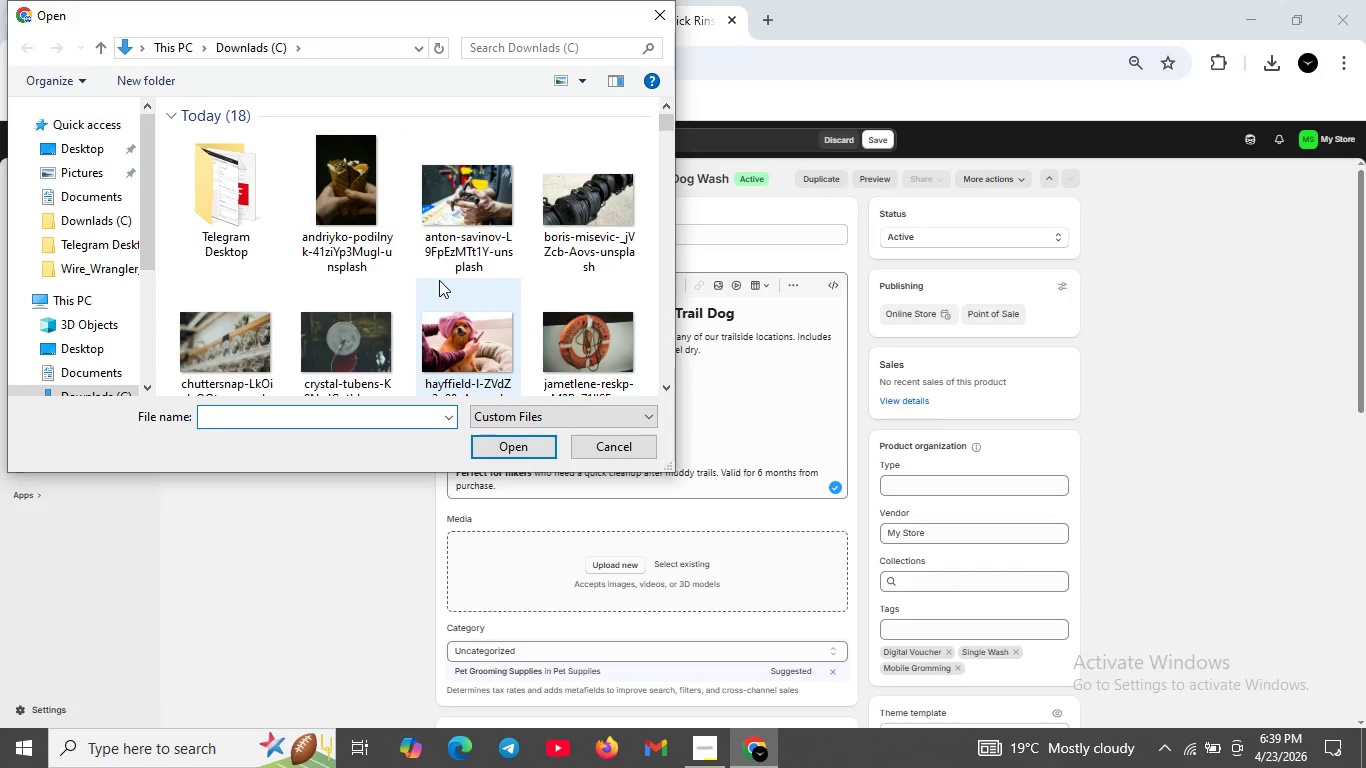 
mouse_move([416, 280])
 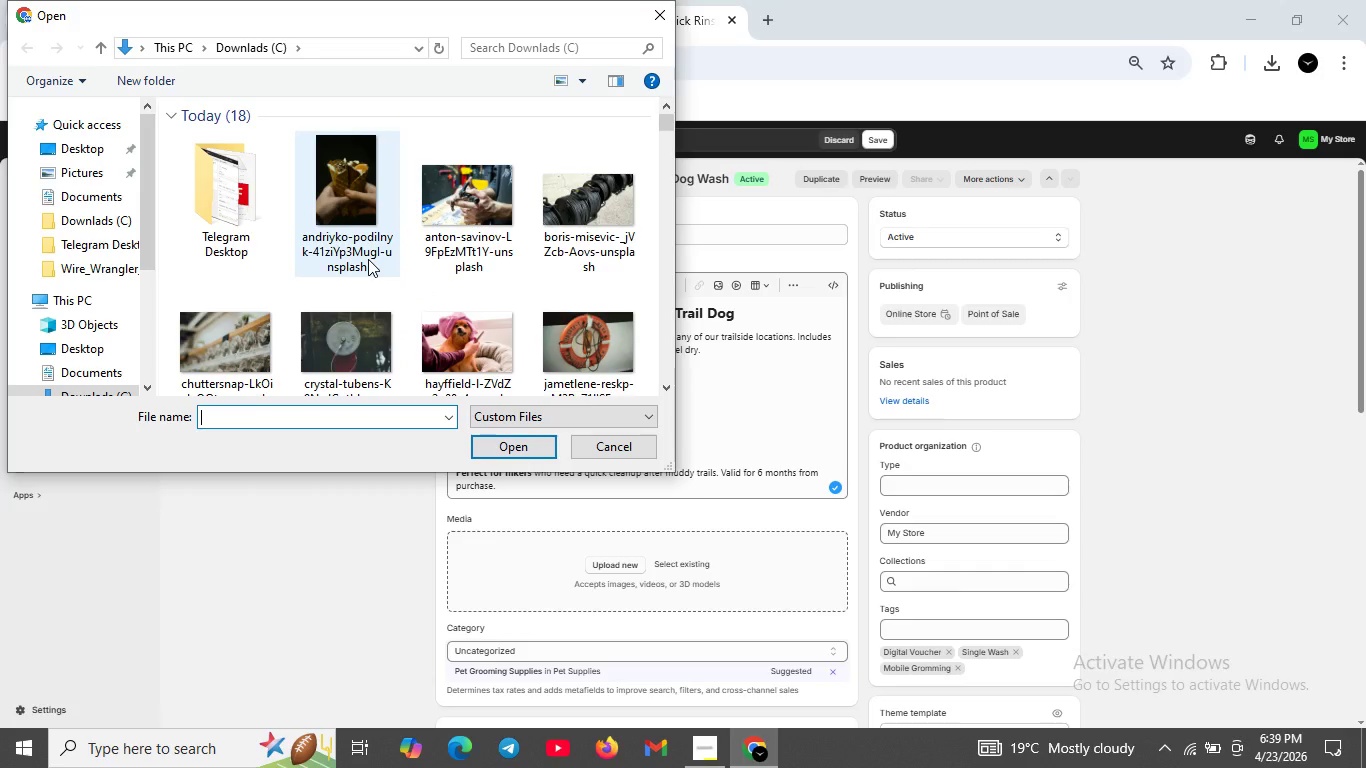 
scroll: coordinate [389, 260], scroll_direction: down, amount: 4.0
 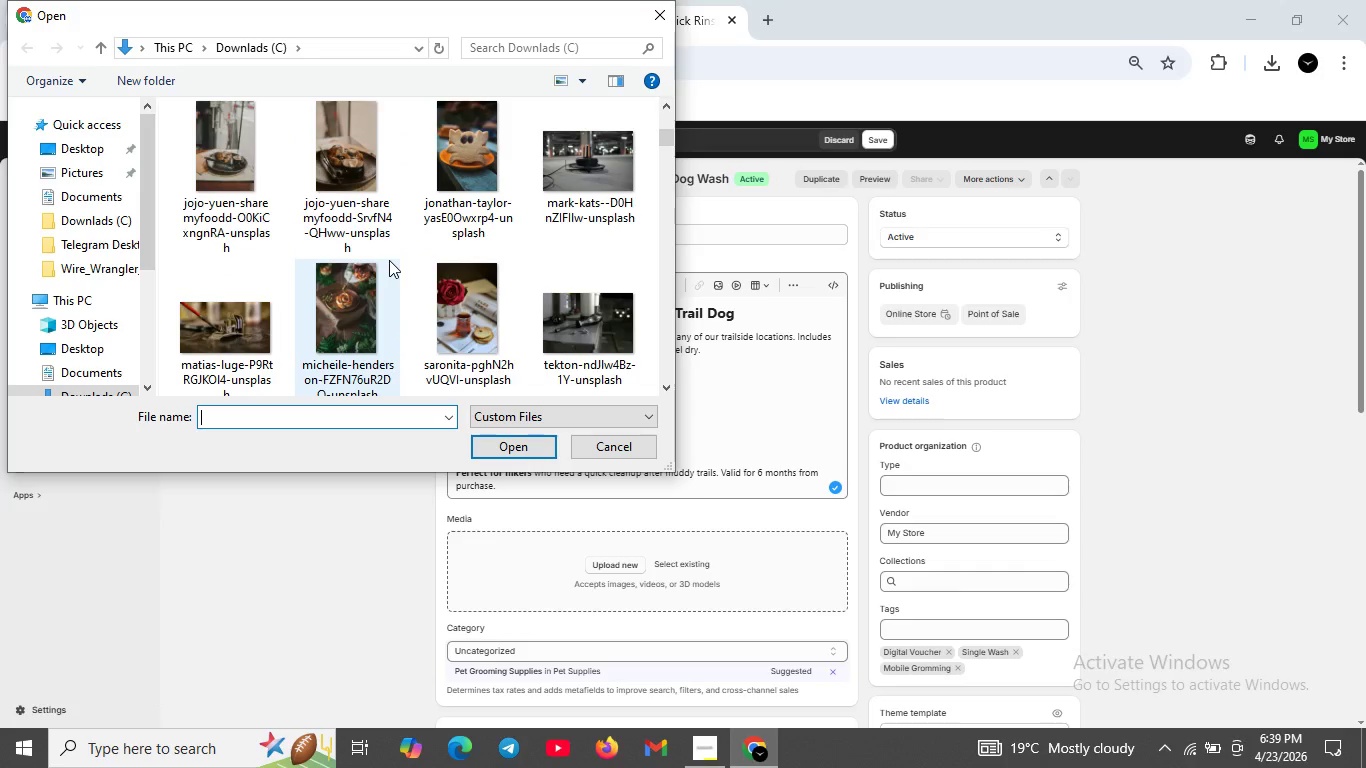 
scroll: coordinate [389, 260], scroll_direction: up, amount: 1.0
 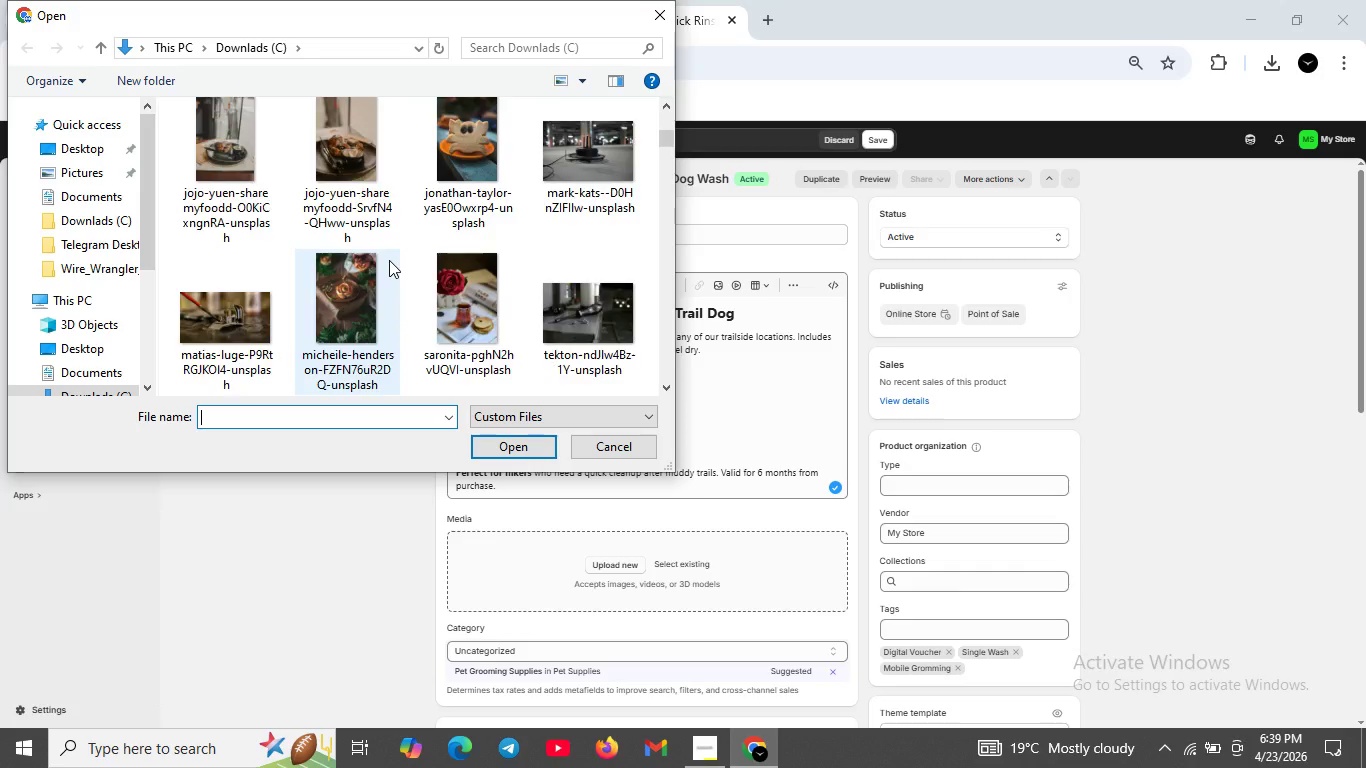 
scroll: coordinate [389, 260], scroll_direction: down, amount: 2.0
 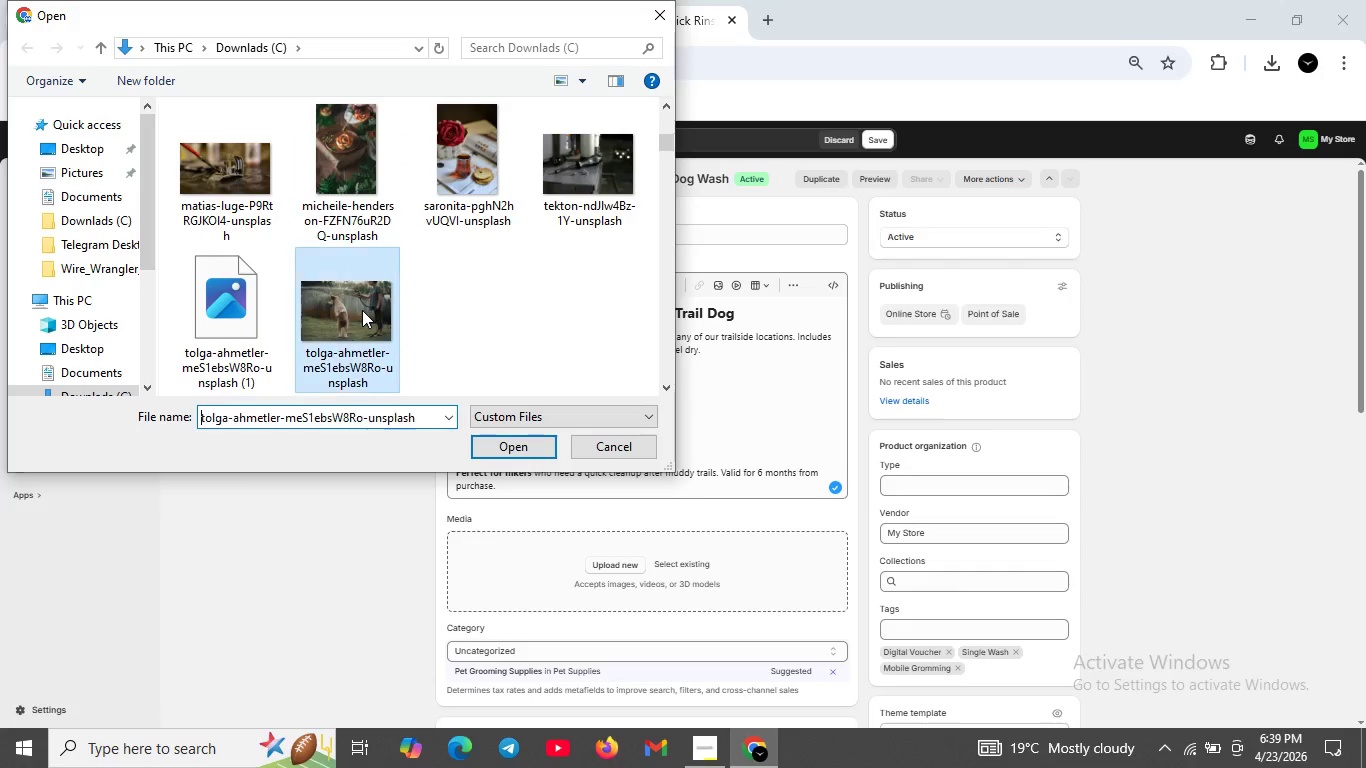 
left_click([362, 310])
 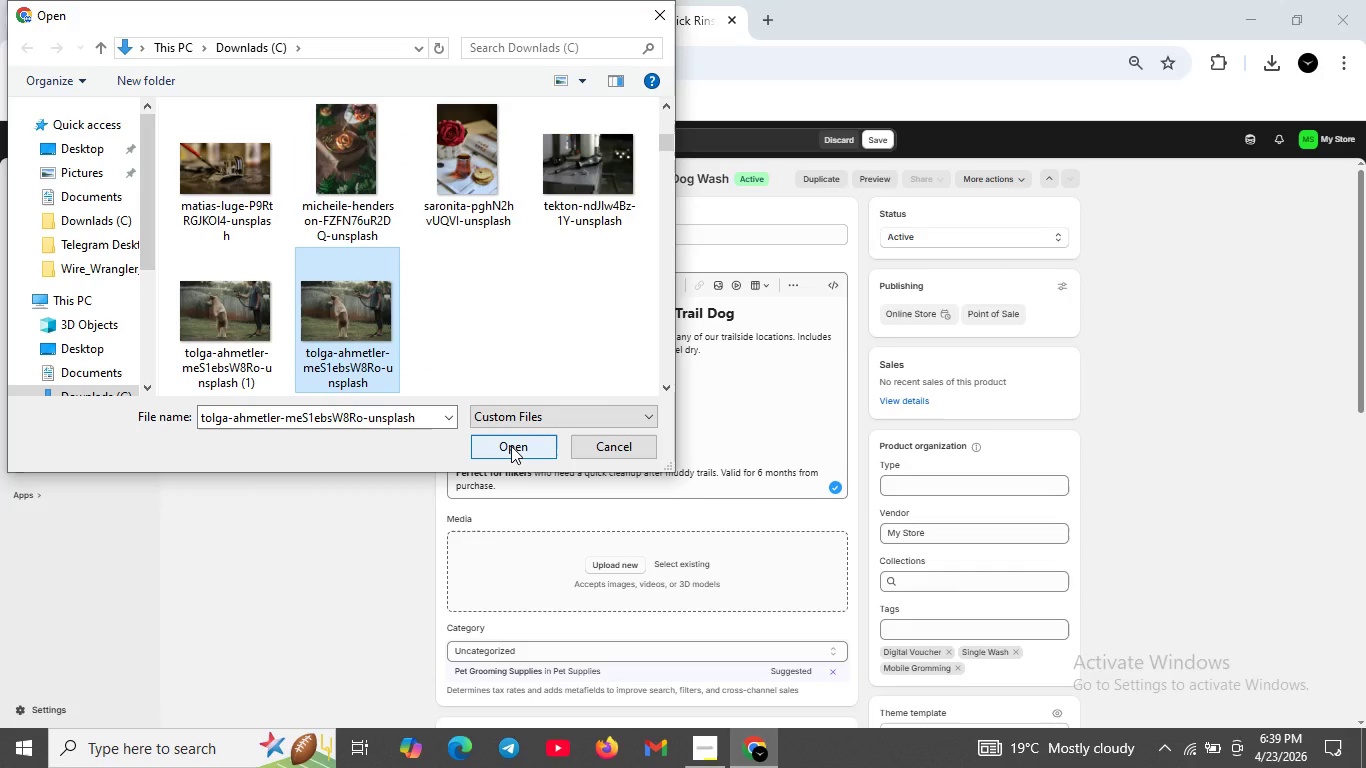 
scroll: coordinate [449, 307], scroll_direction: up, amount: 3.0
 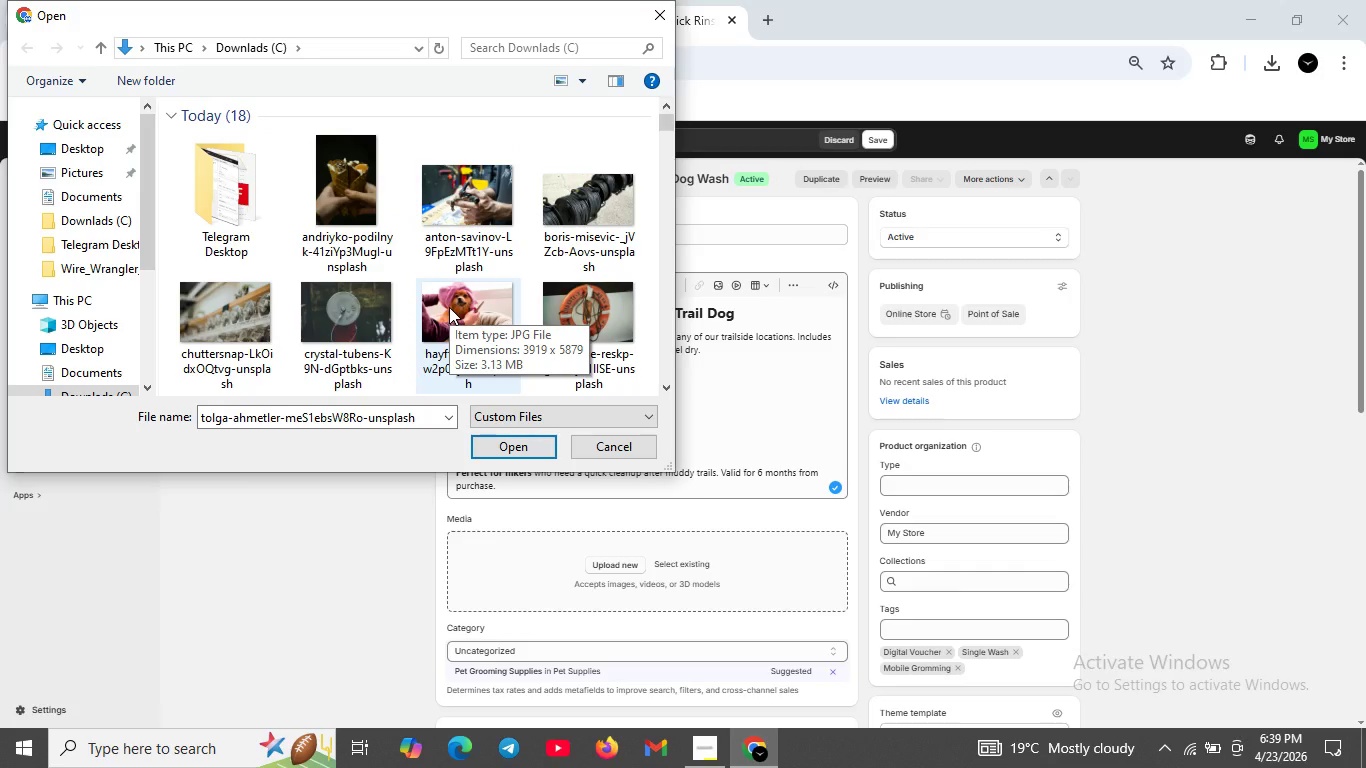 
scroll: coordinate [447, 302], scroll_direction: none, amount: 0.0
 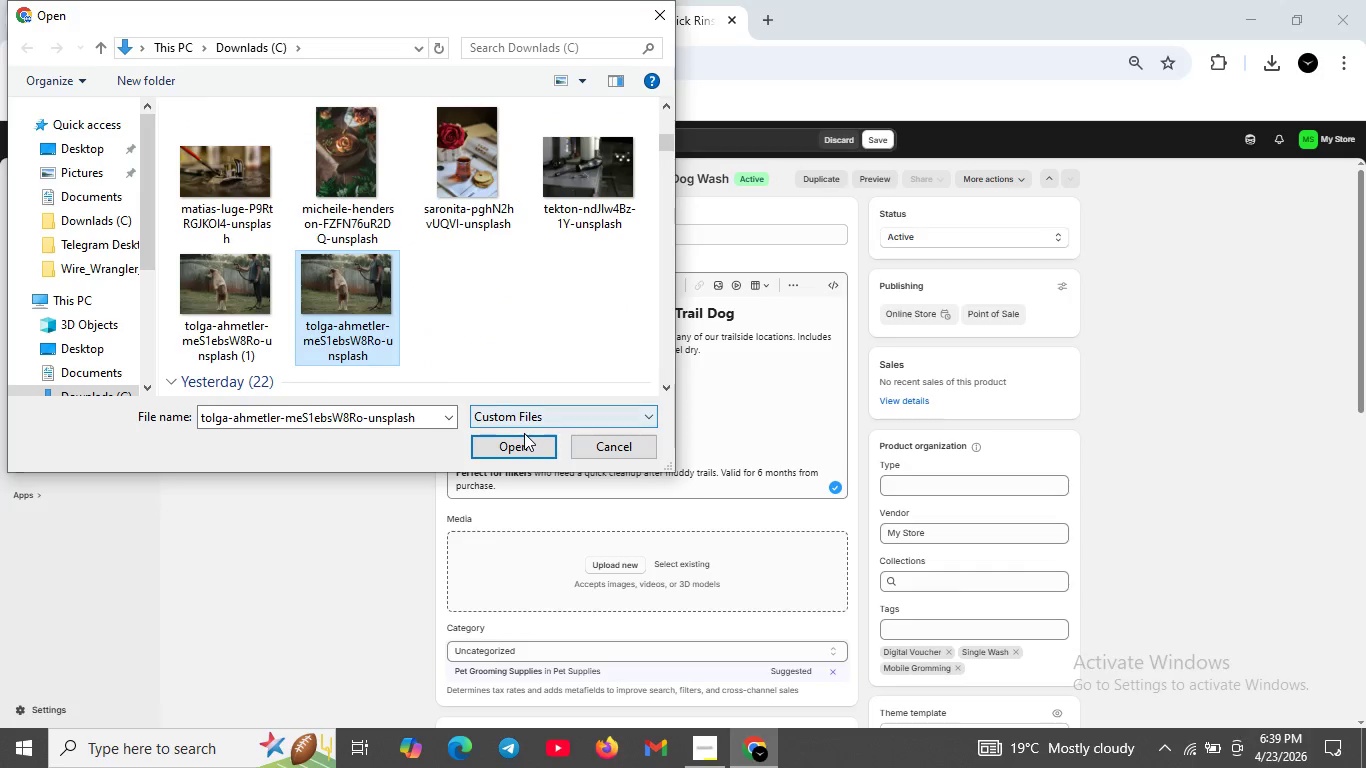 
left_click([523, 447])
 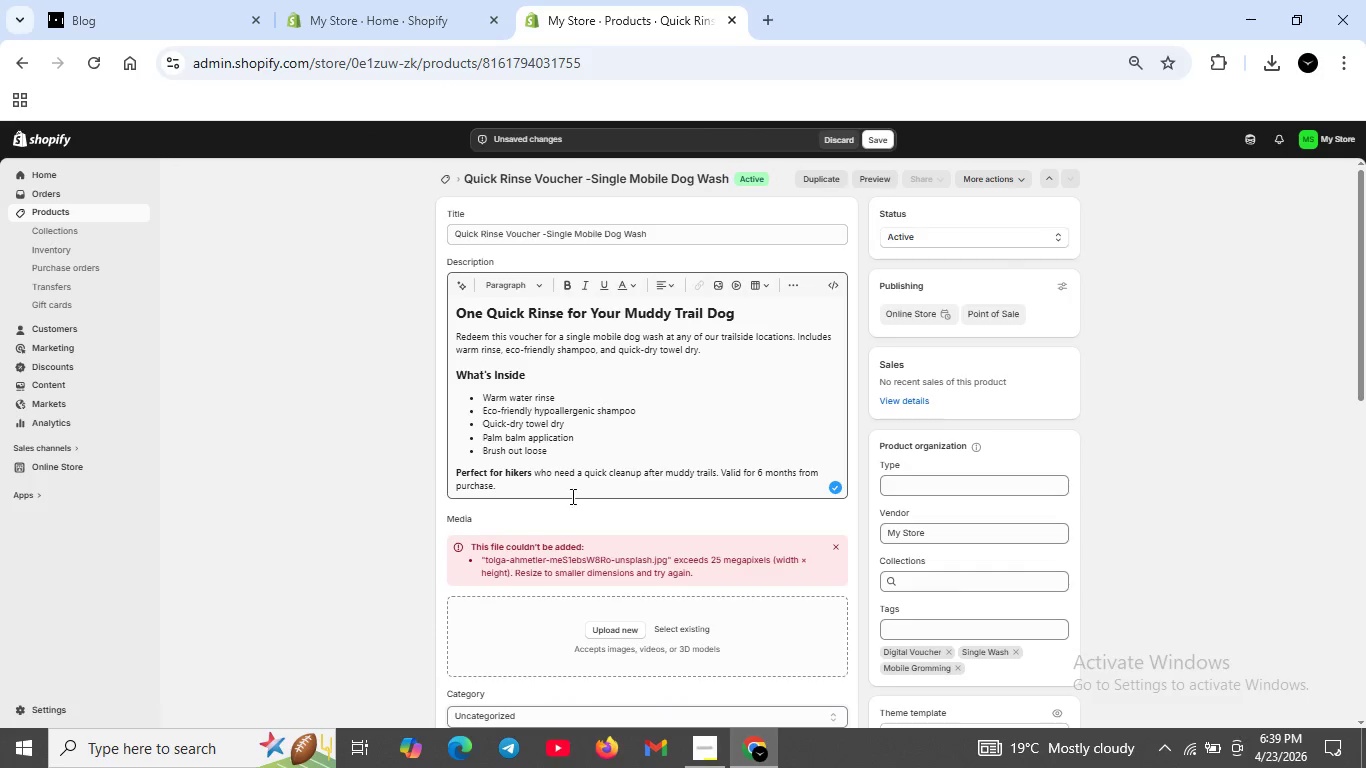 
scroll: coordinate [605, 537], scroll_direction: down, amount: 1.0
 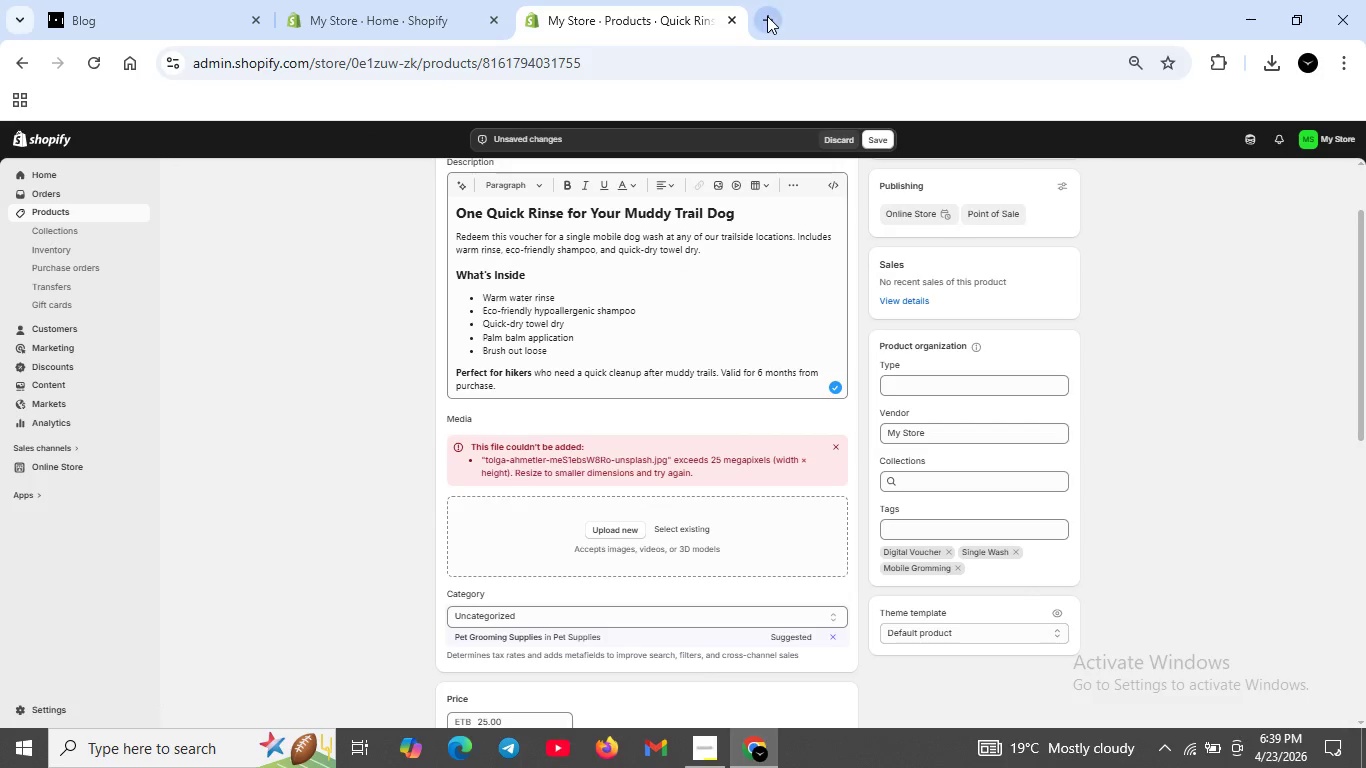 
left_click([767, 16])
 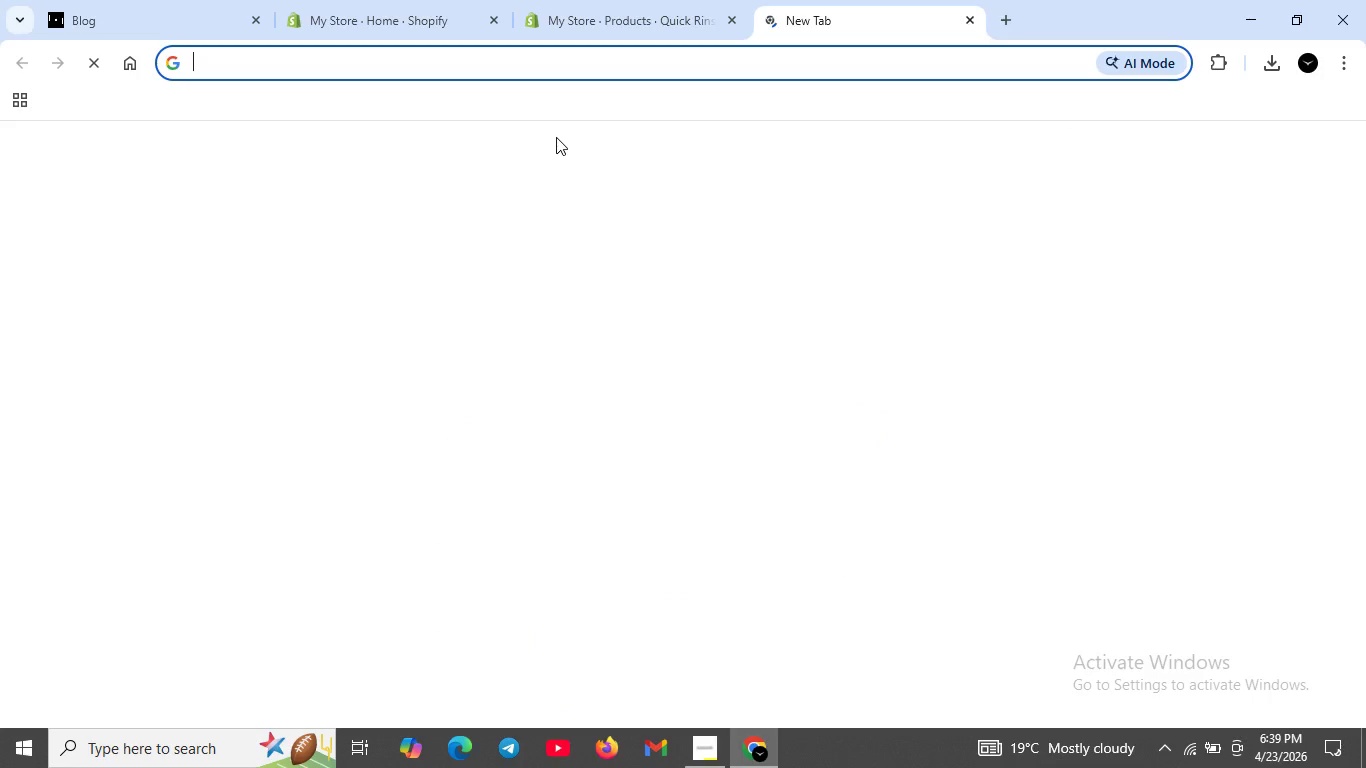 
left_click([556, 137])
 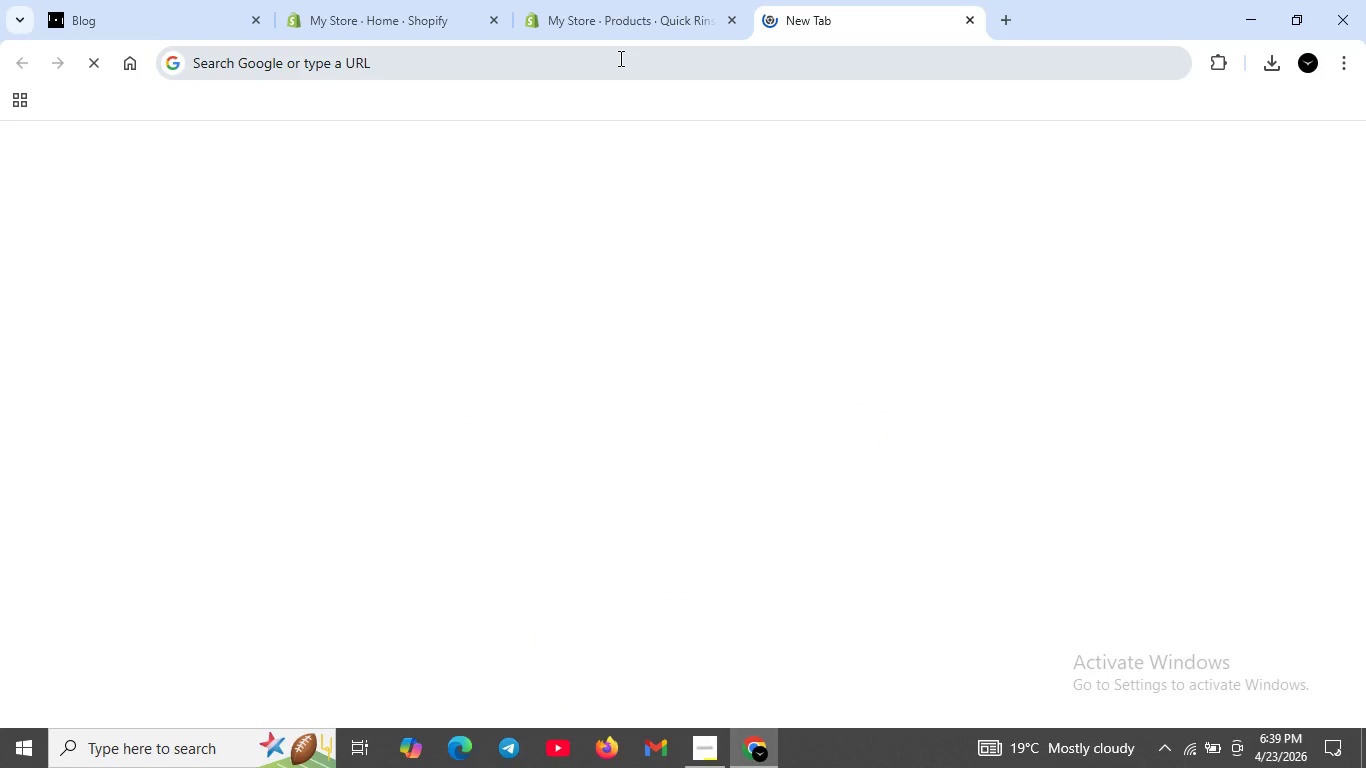 
left_click([848, 10])
 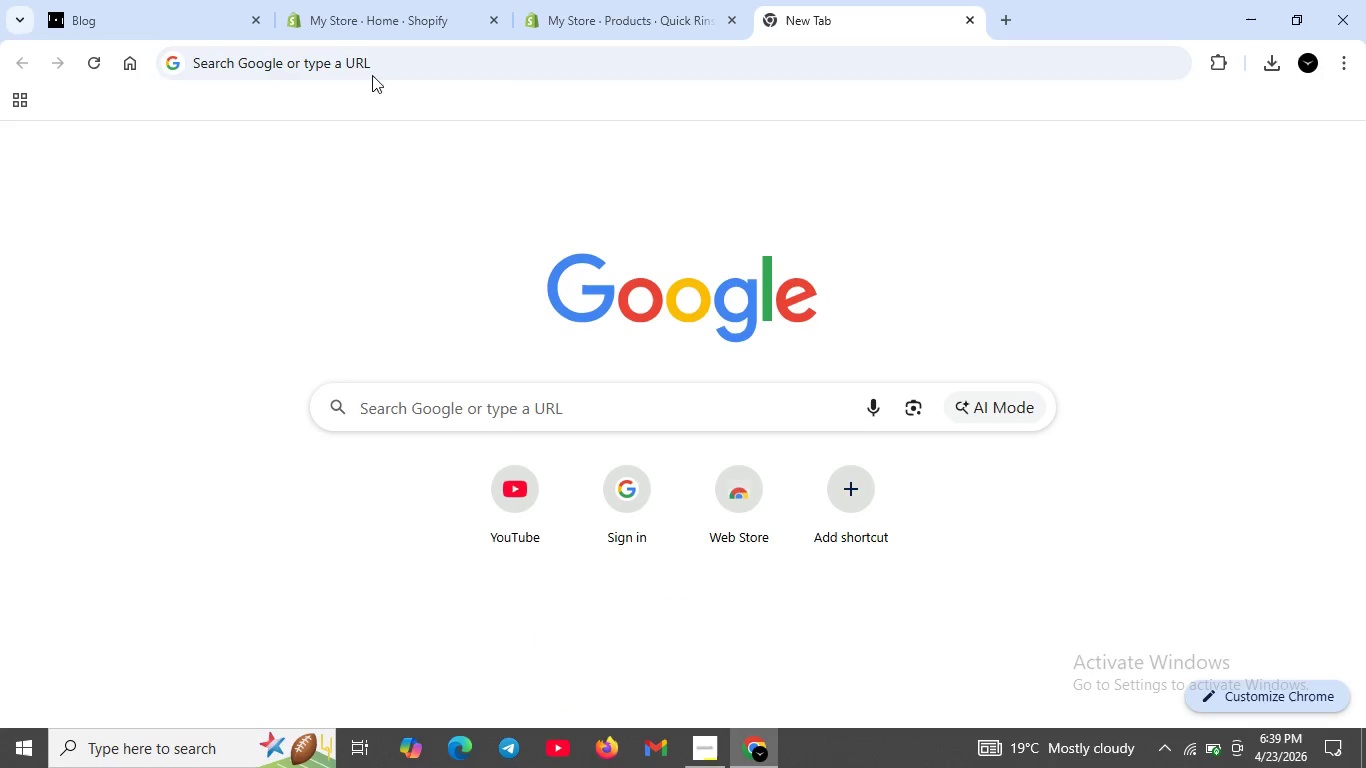 
left_click([375, 62])
 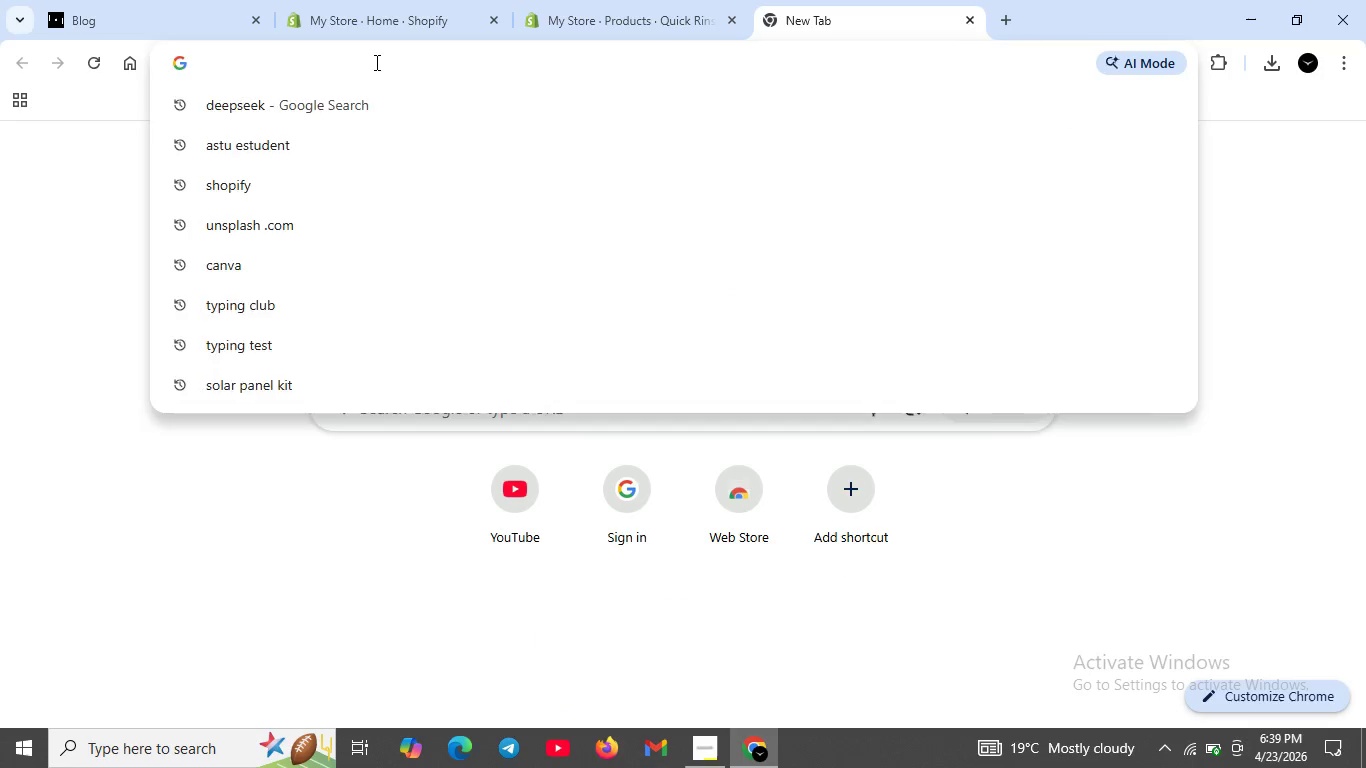 
type(unsplash)
 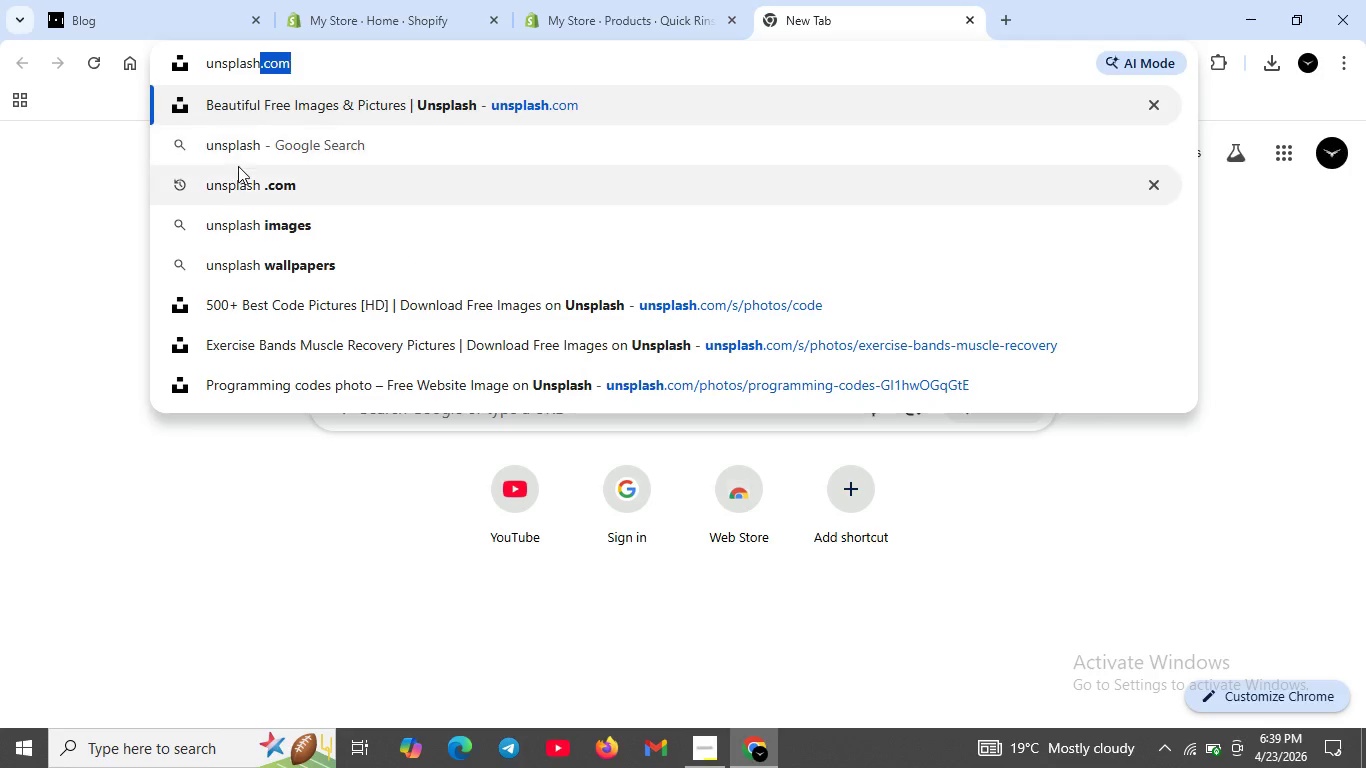 
left_click([238, 176])
 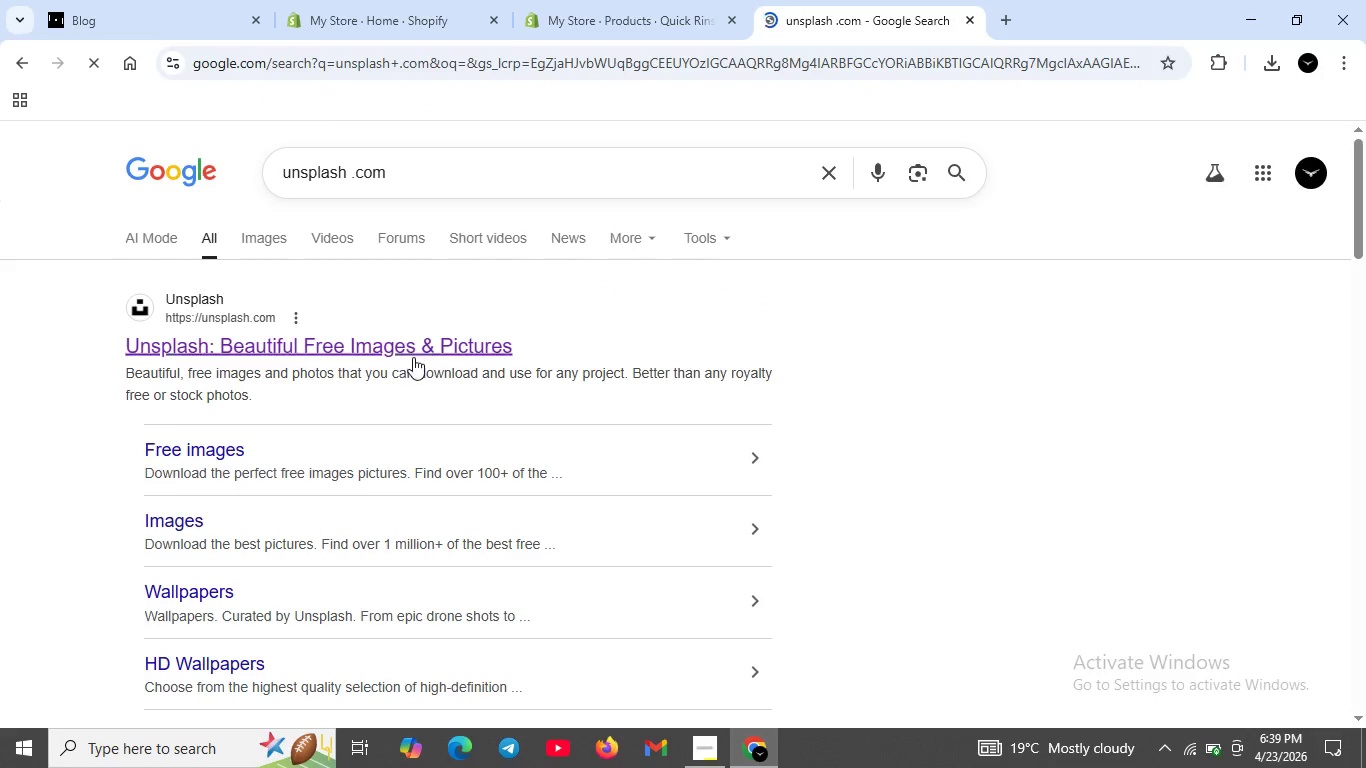 
left_click([328, 347])
 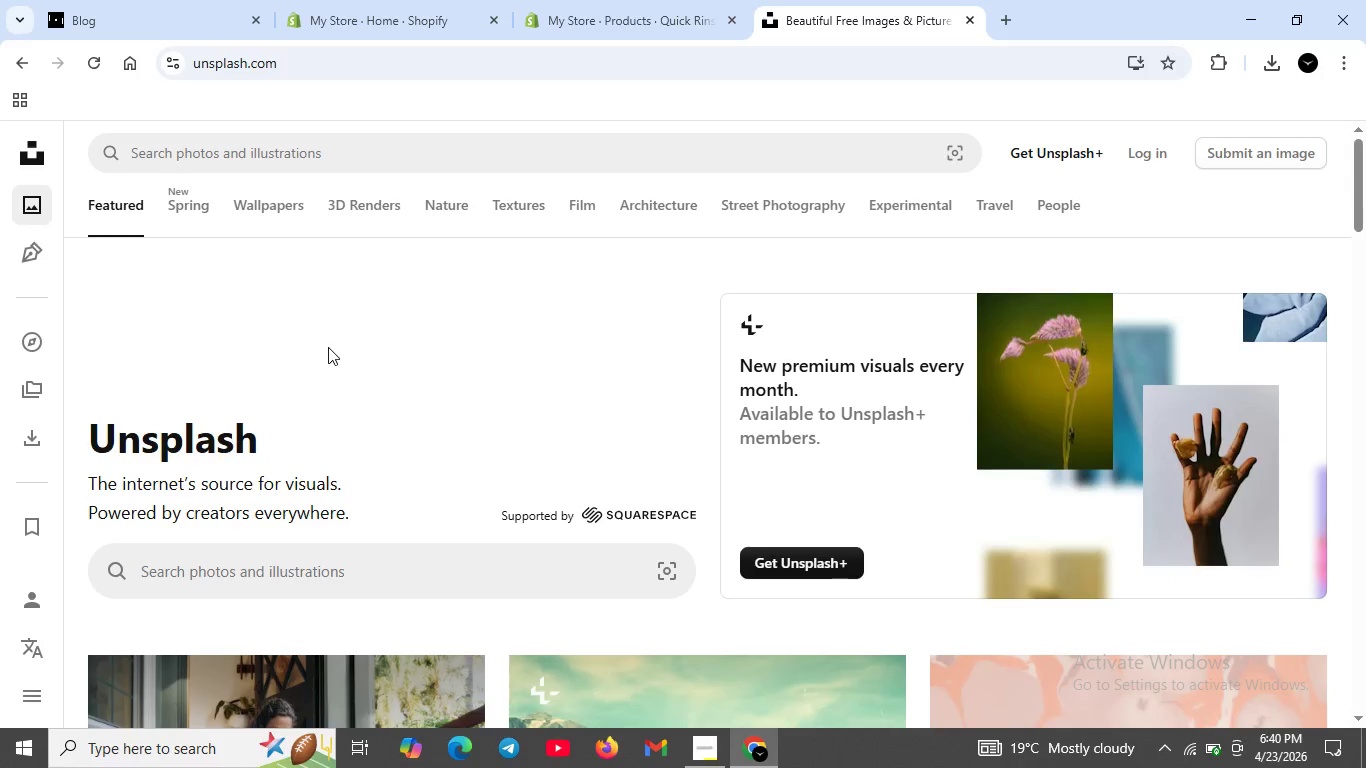 
wait(17.12)
 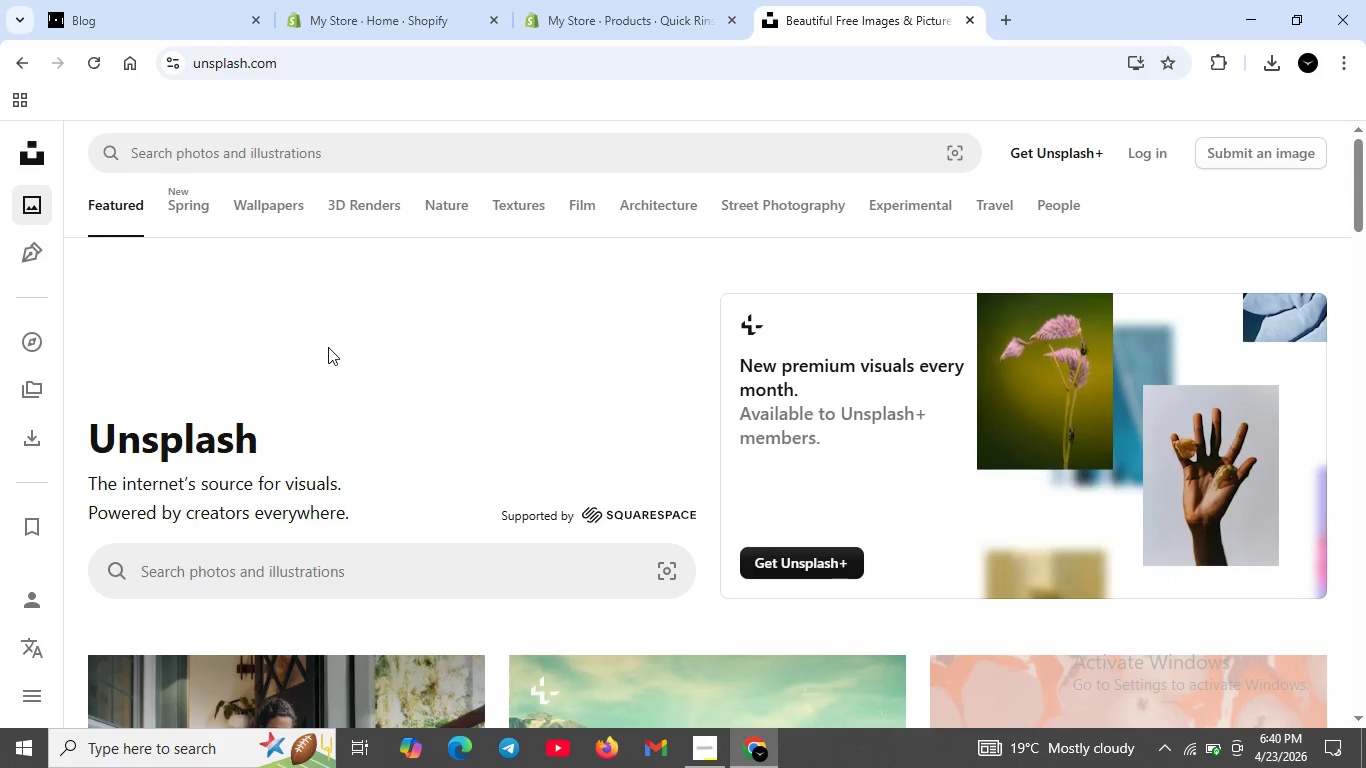 
left_click([329, 158])
 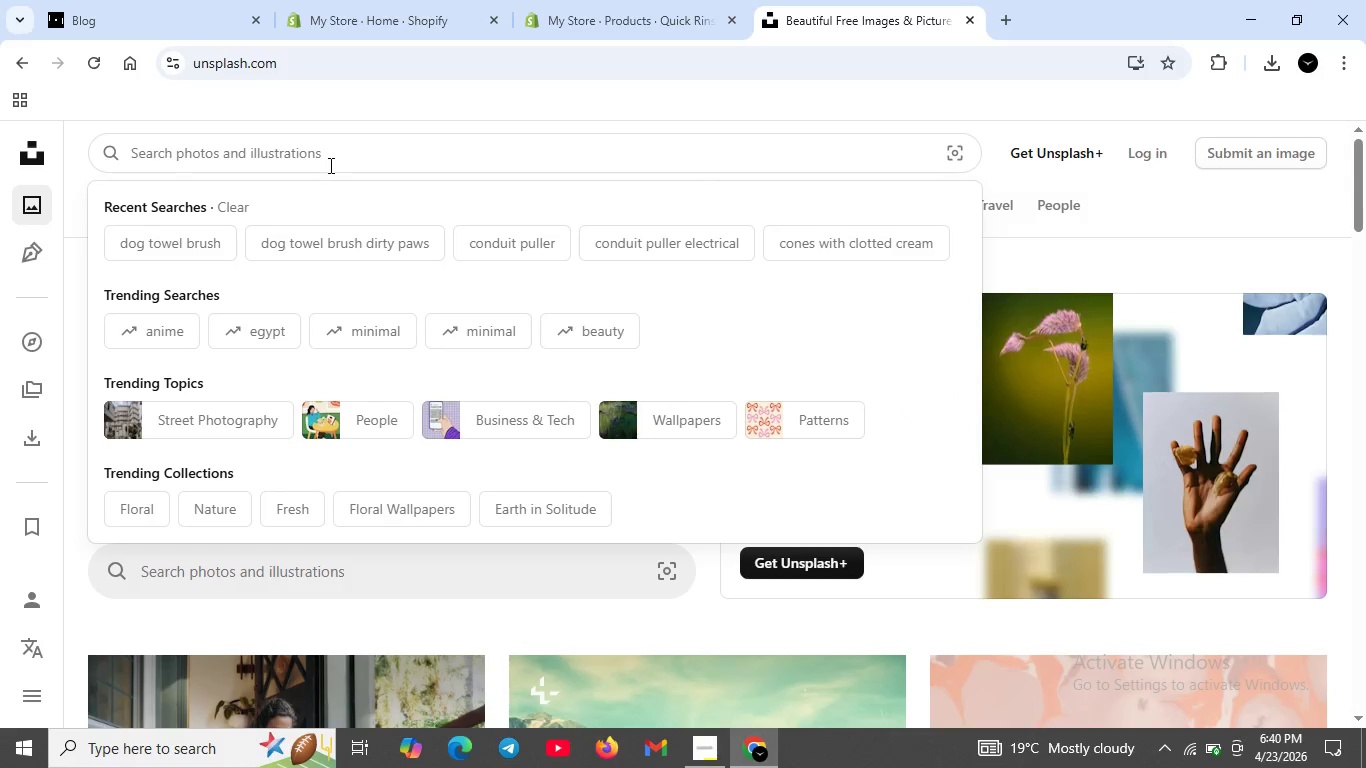 
wait(5.39)
 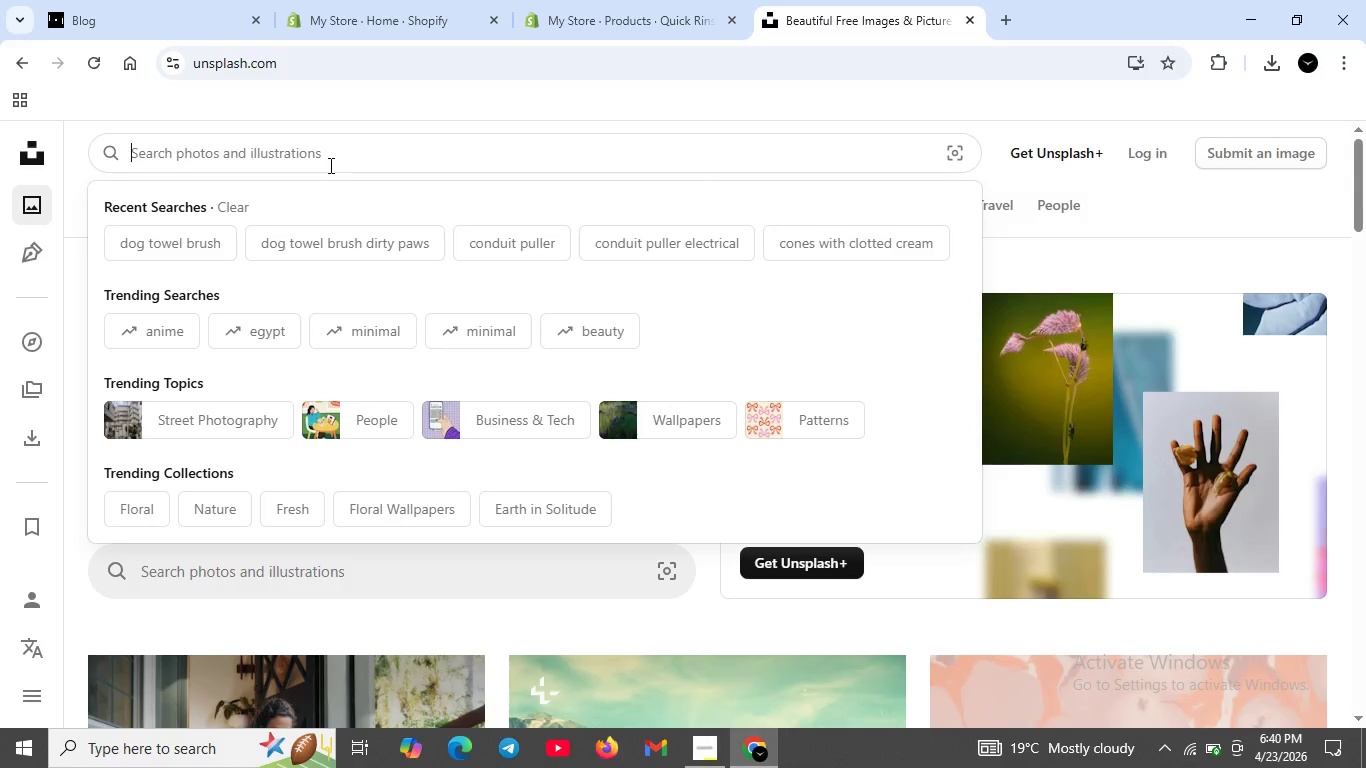 
type(dog bath oud)
key(Backspace)
type(tdoor)
 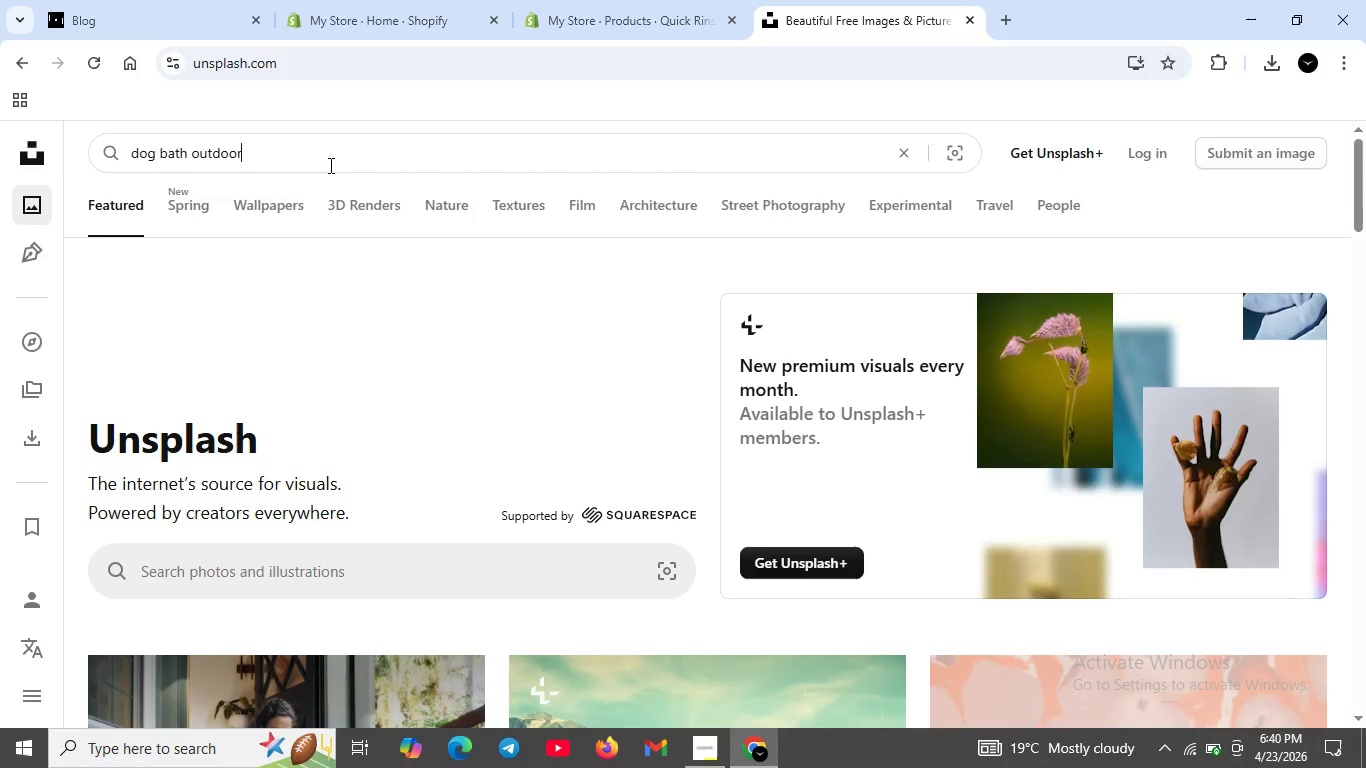 
key(Enter)
 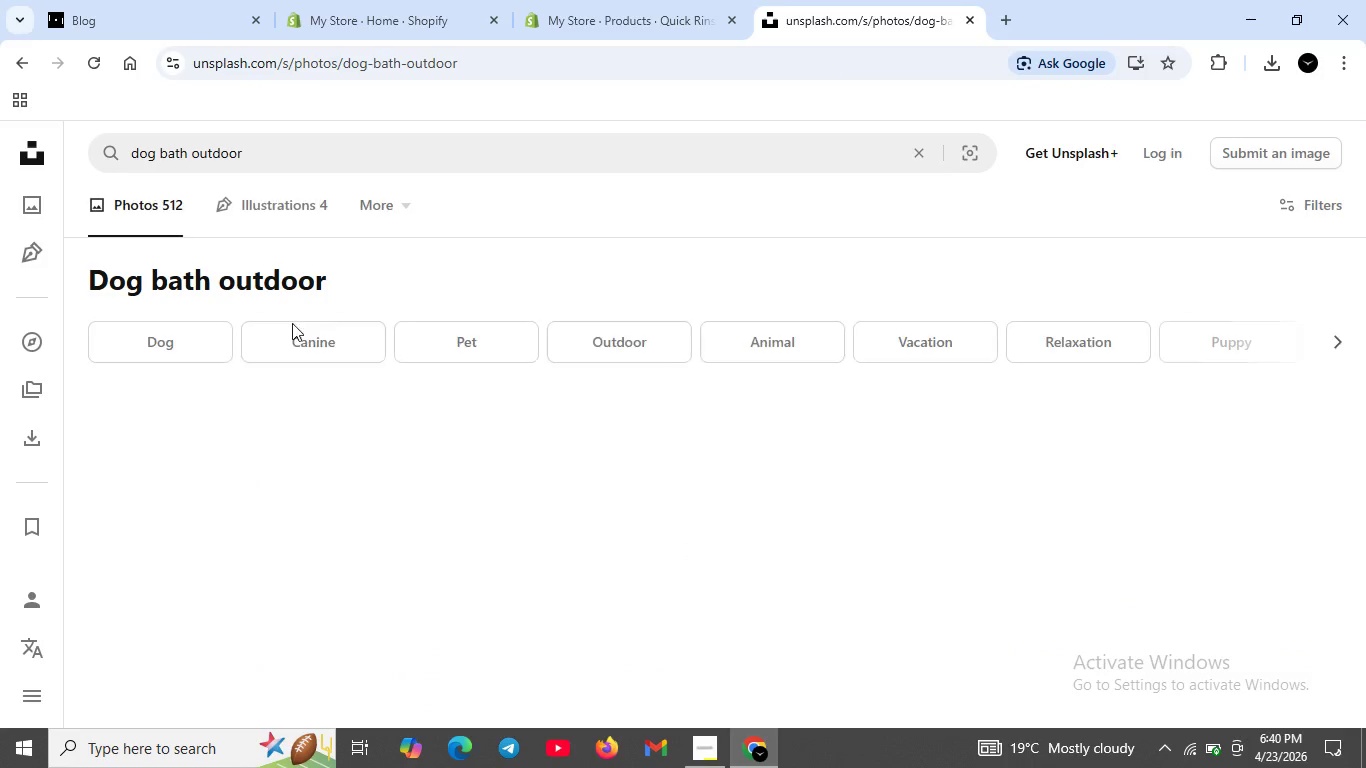 
scroll: coordinate [978, 626], scroll_direction: down, amount: 7.0
 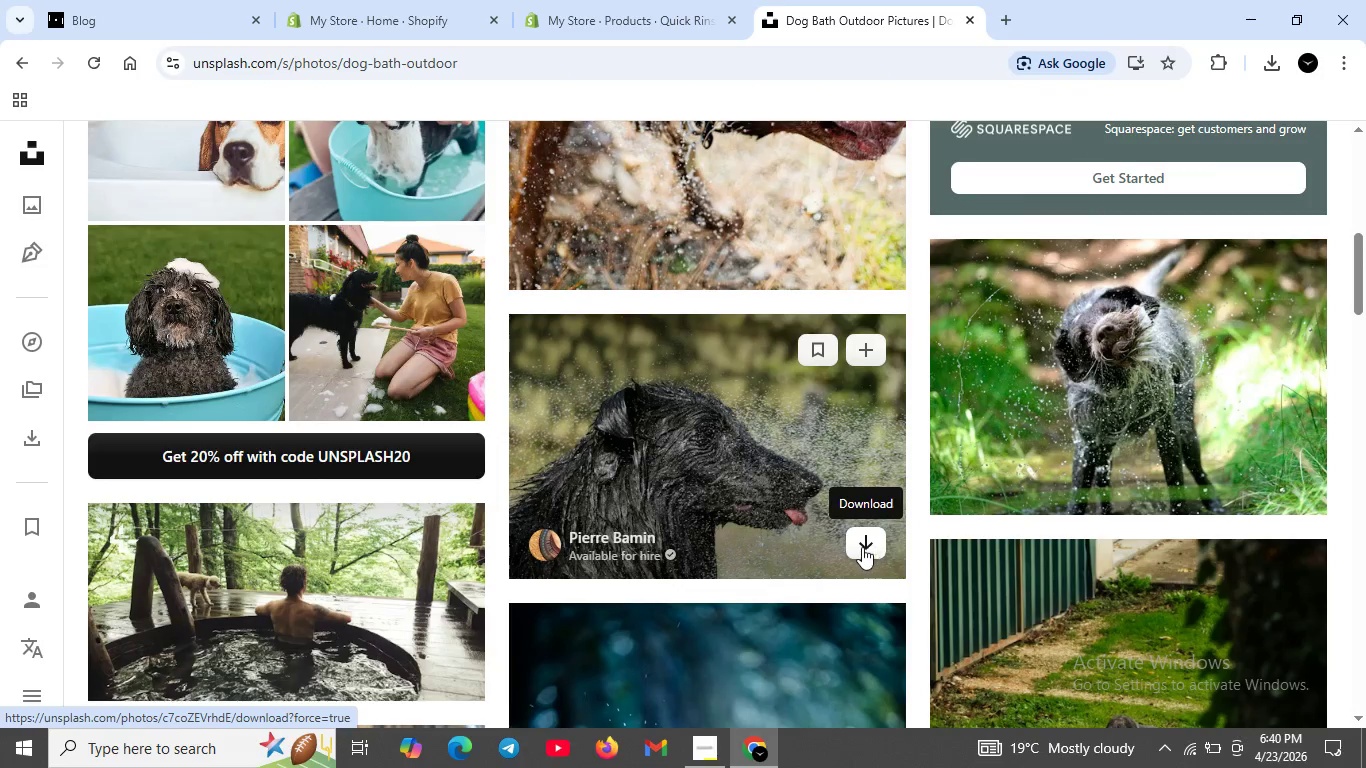 
left_click([862, 547])
 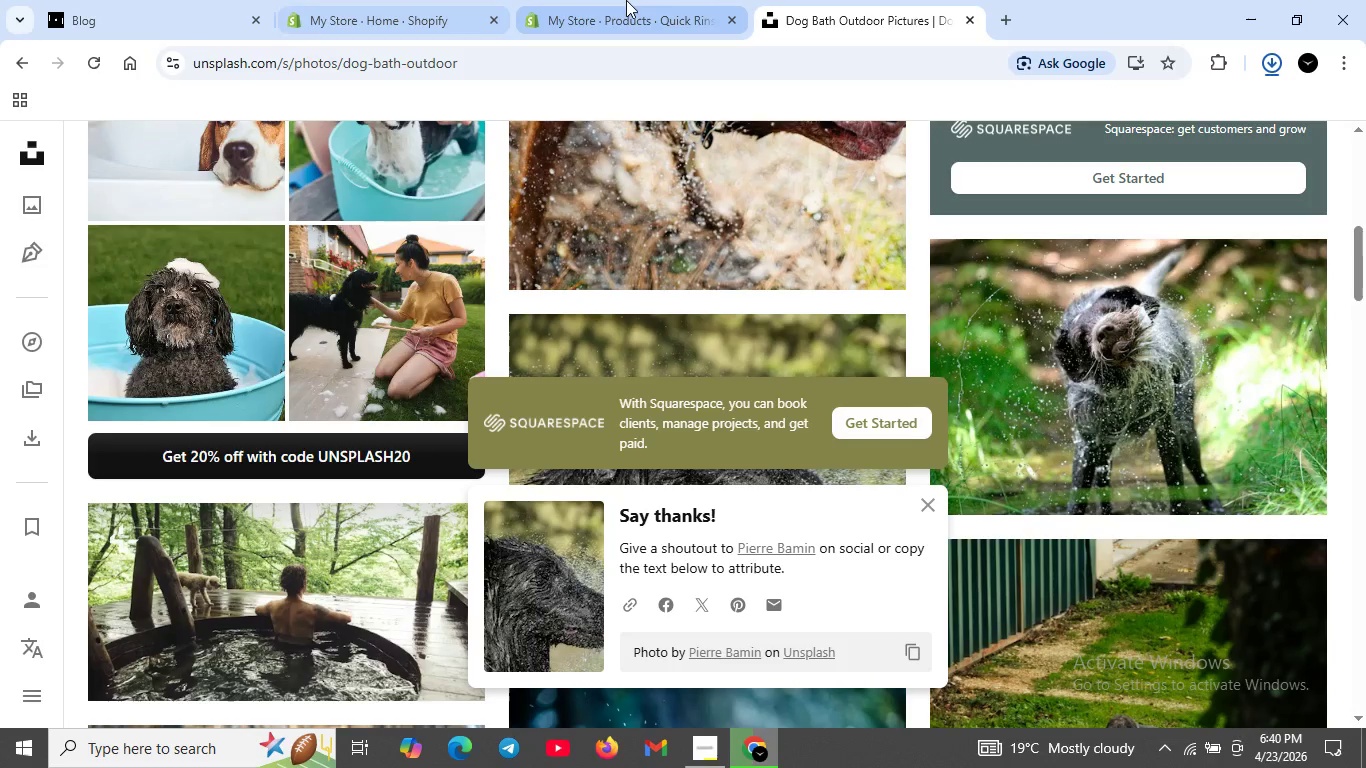 
wait(5.08)
 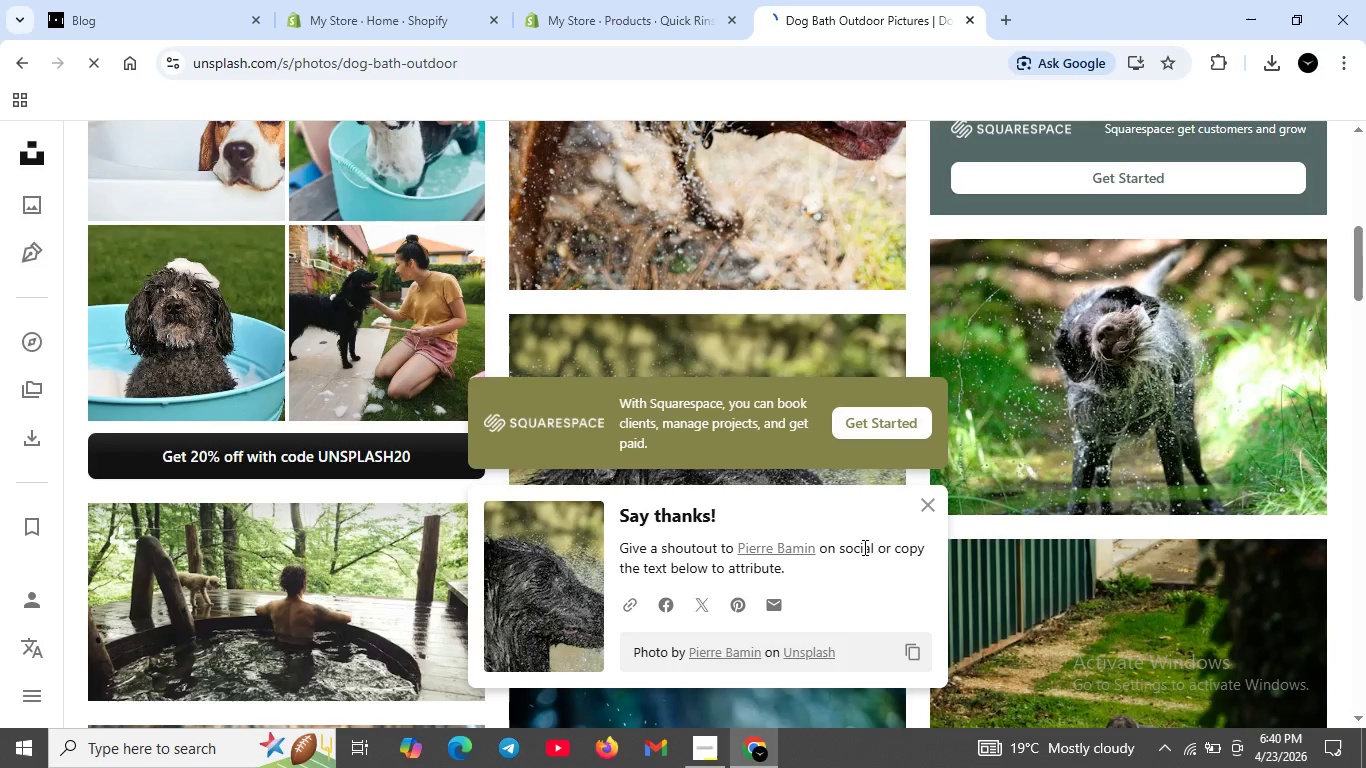 
left_click([625, 13])
 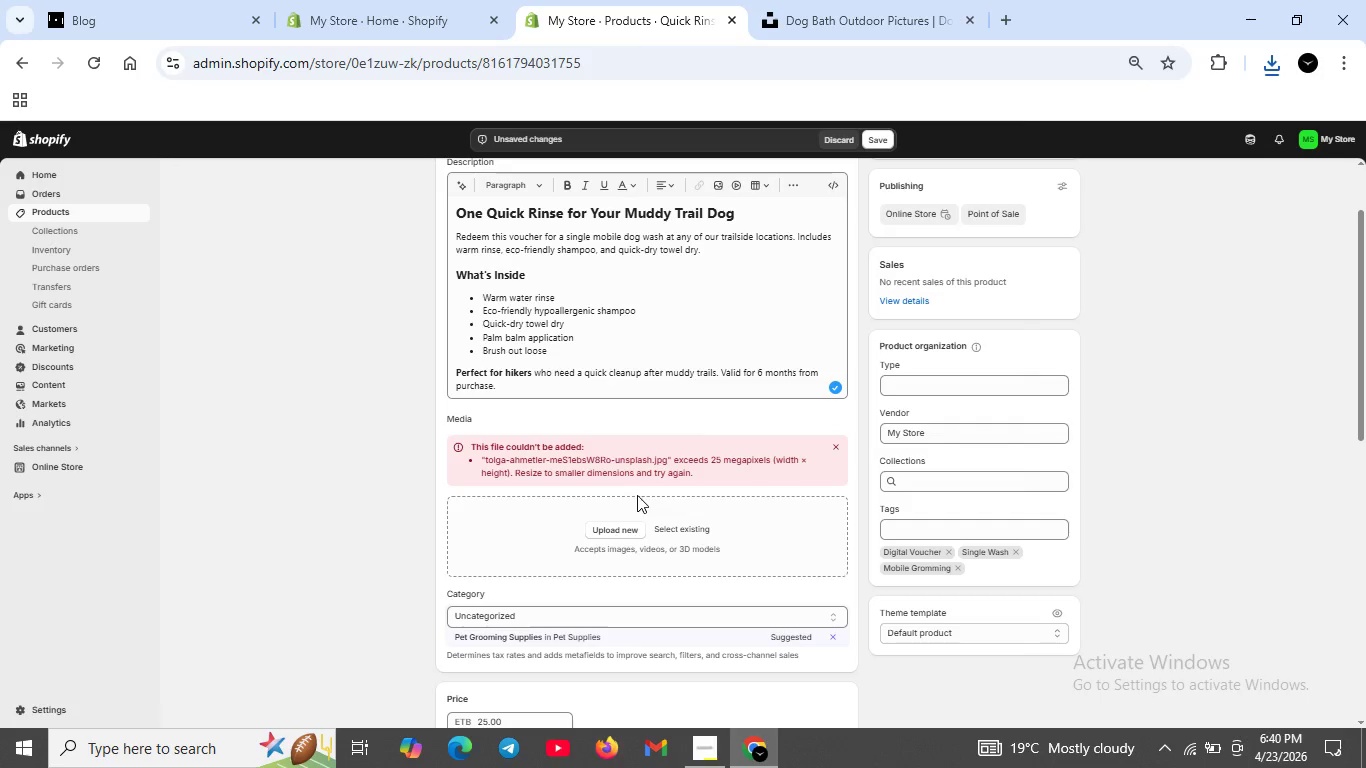 
left_click([619, 527])
 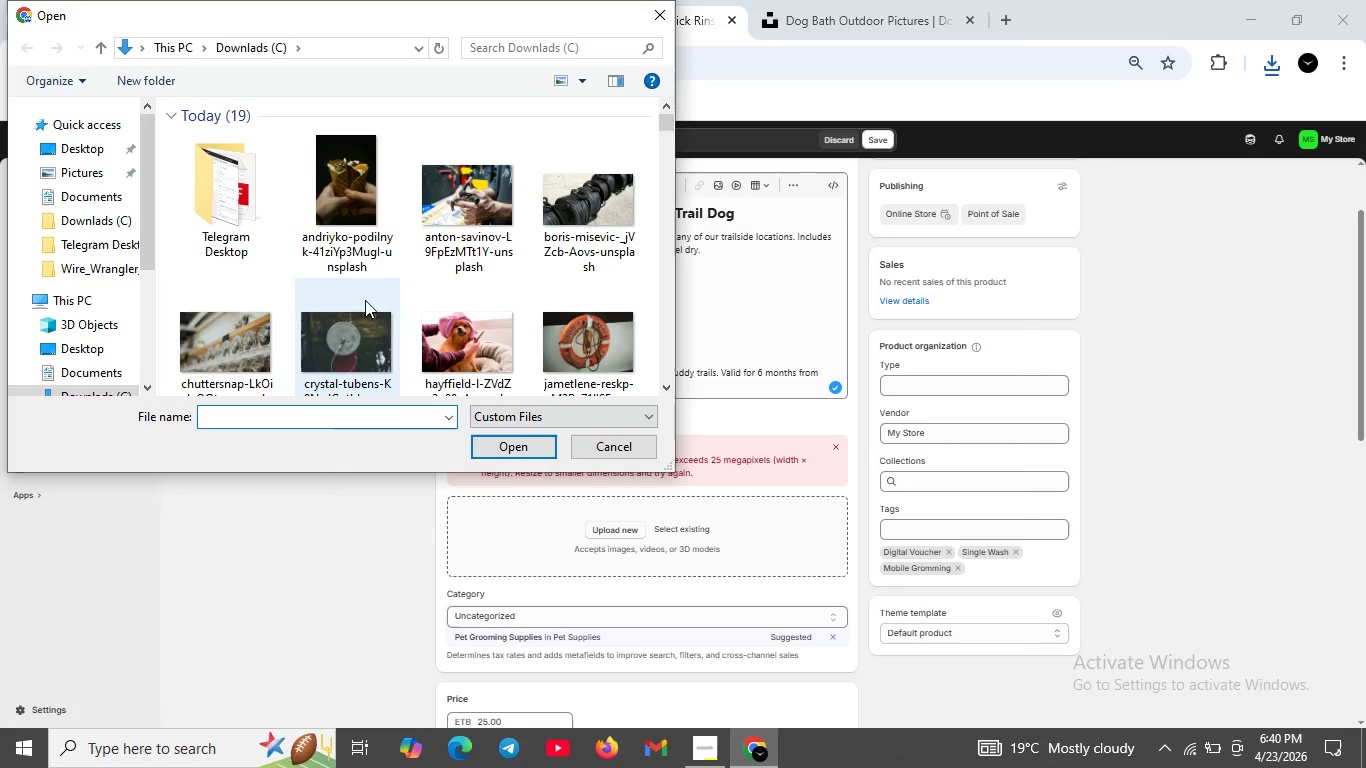 
scroll: coordinate [402, 261], scroll_direction: down, amount: 3.0
 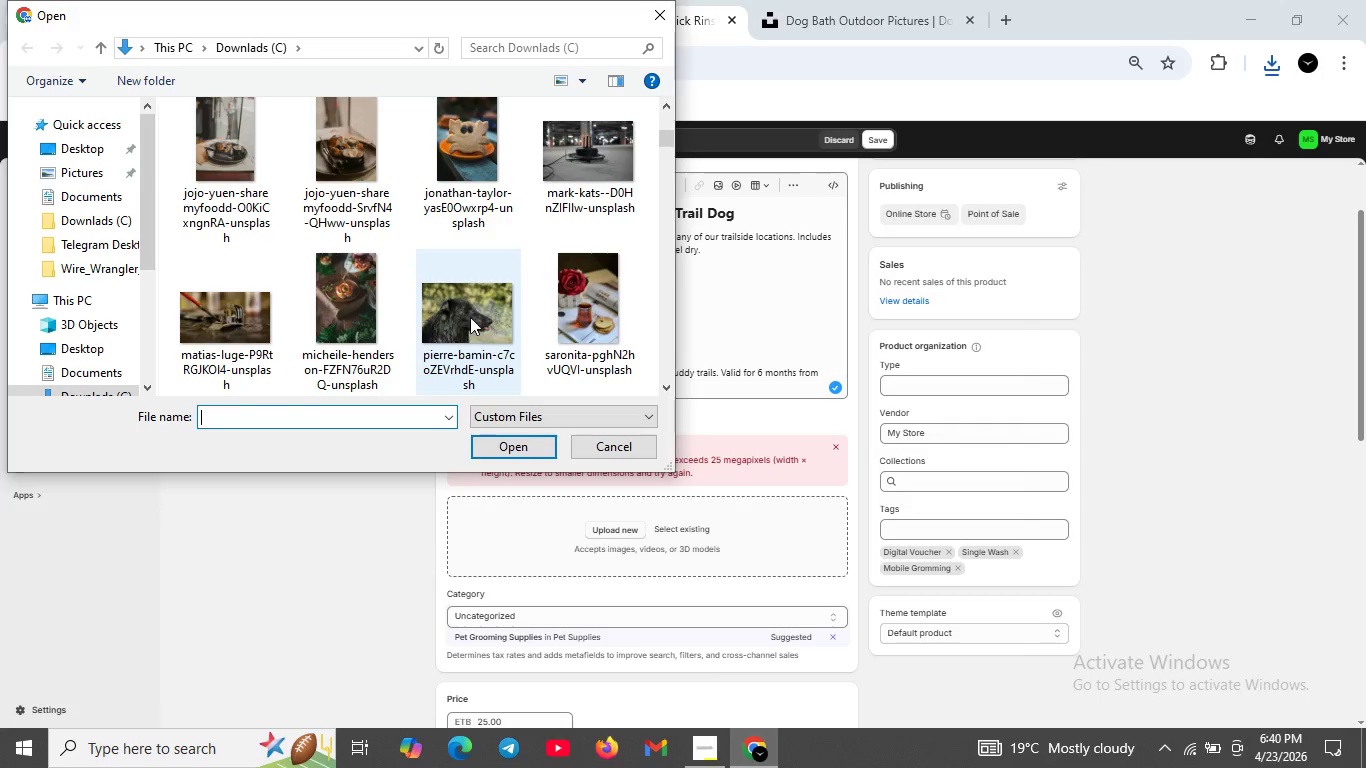 
left_click([475, 319])
 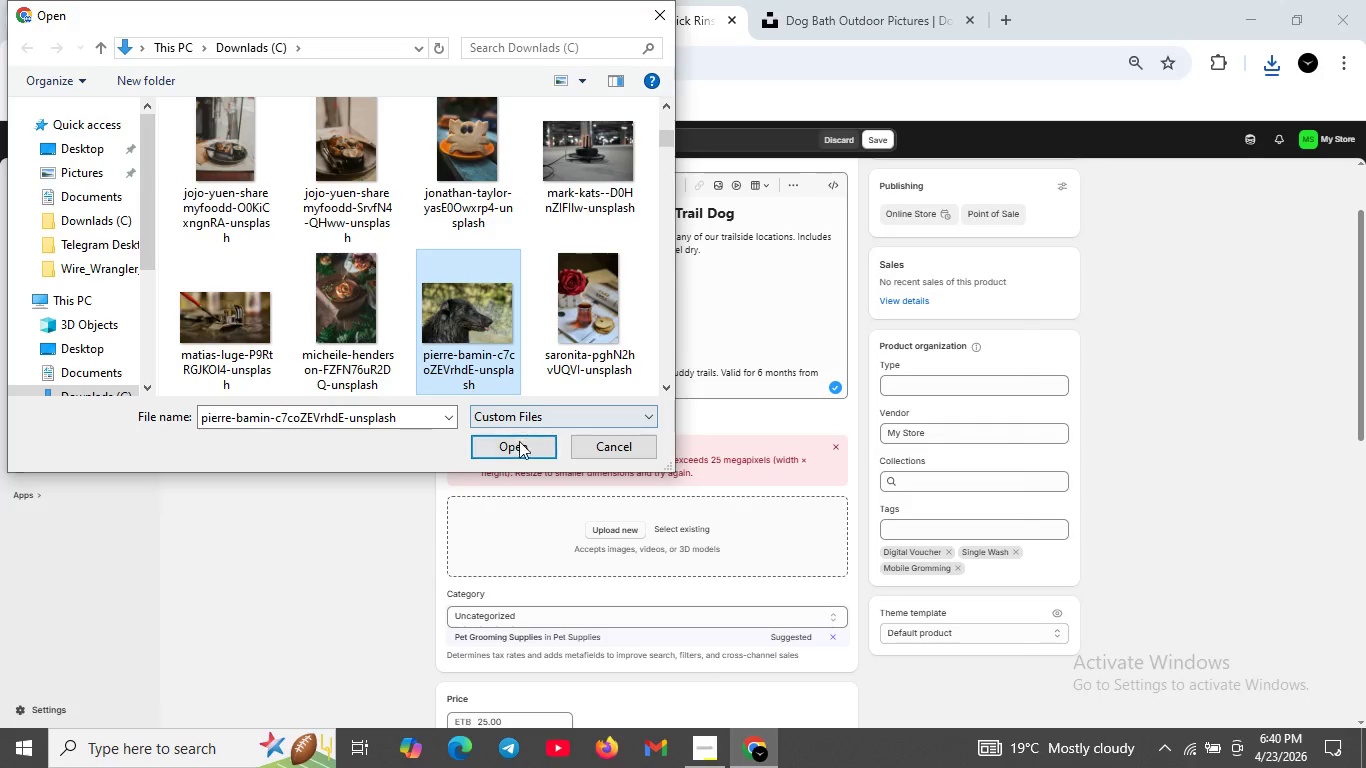 
left_click([519, 446])
 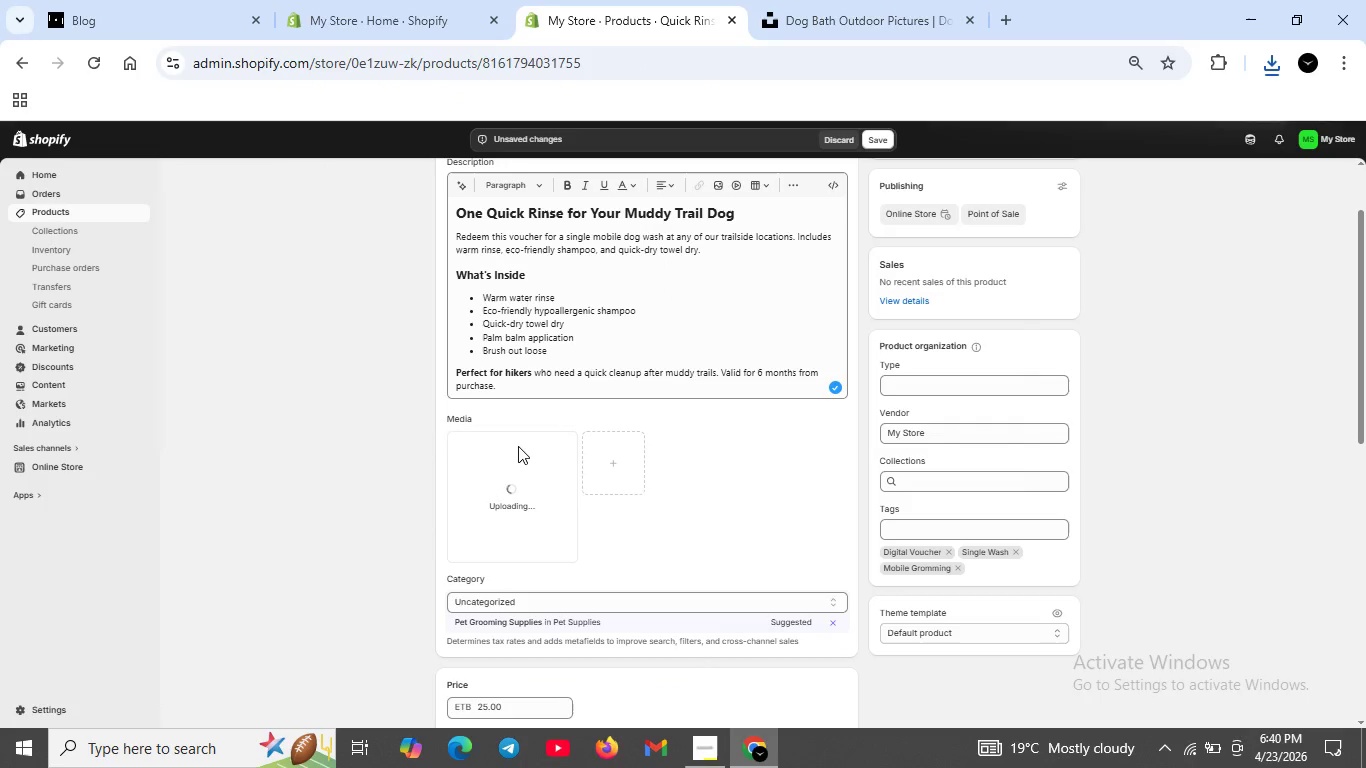 
scroll: coordinate [518, 446], scroll_direction: down, amount: 1.0
 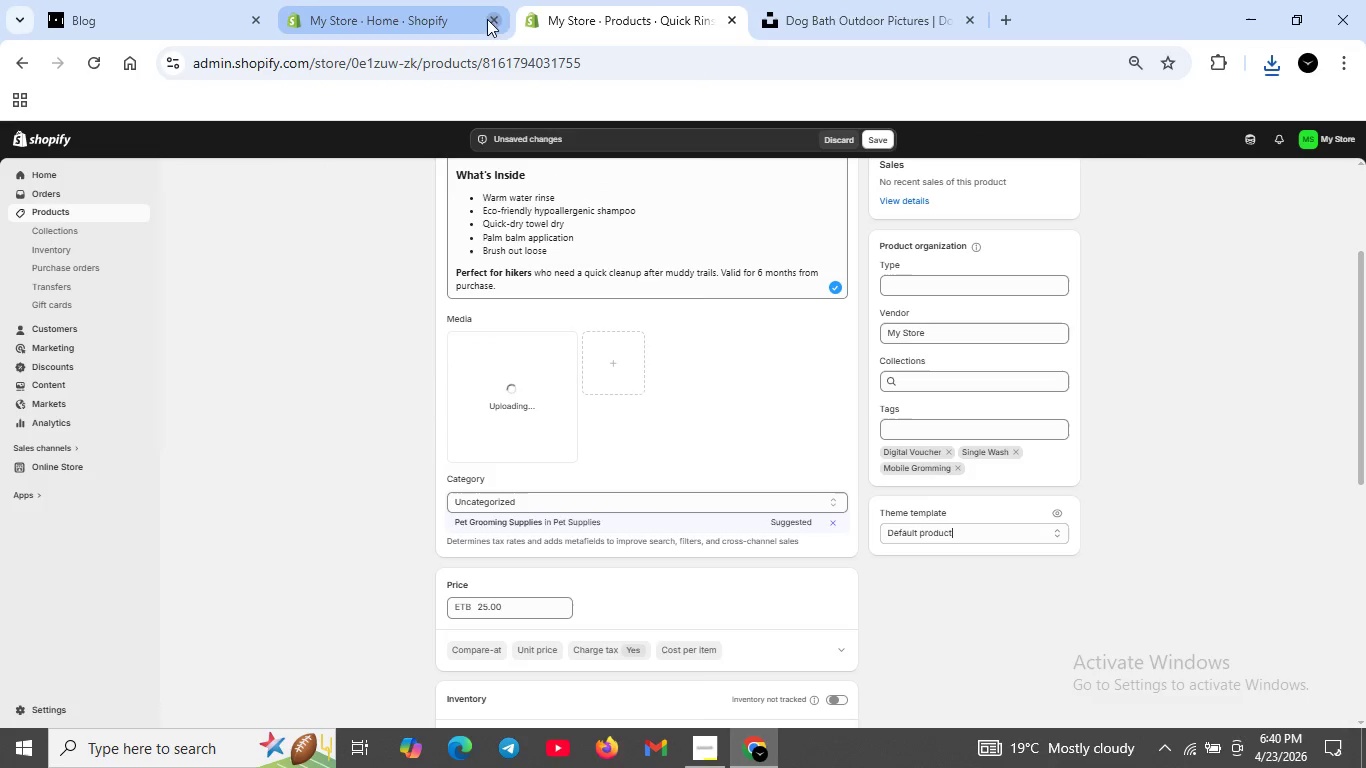 
left_click([499, 18])
 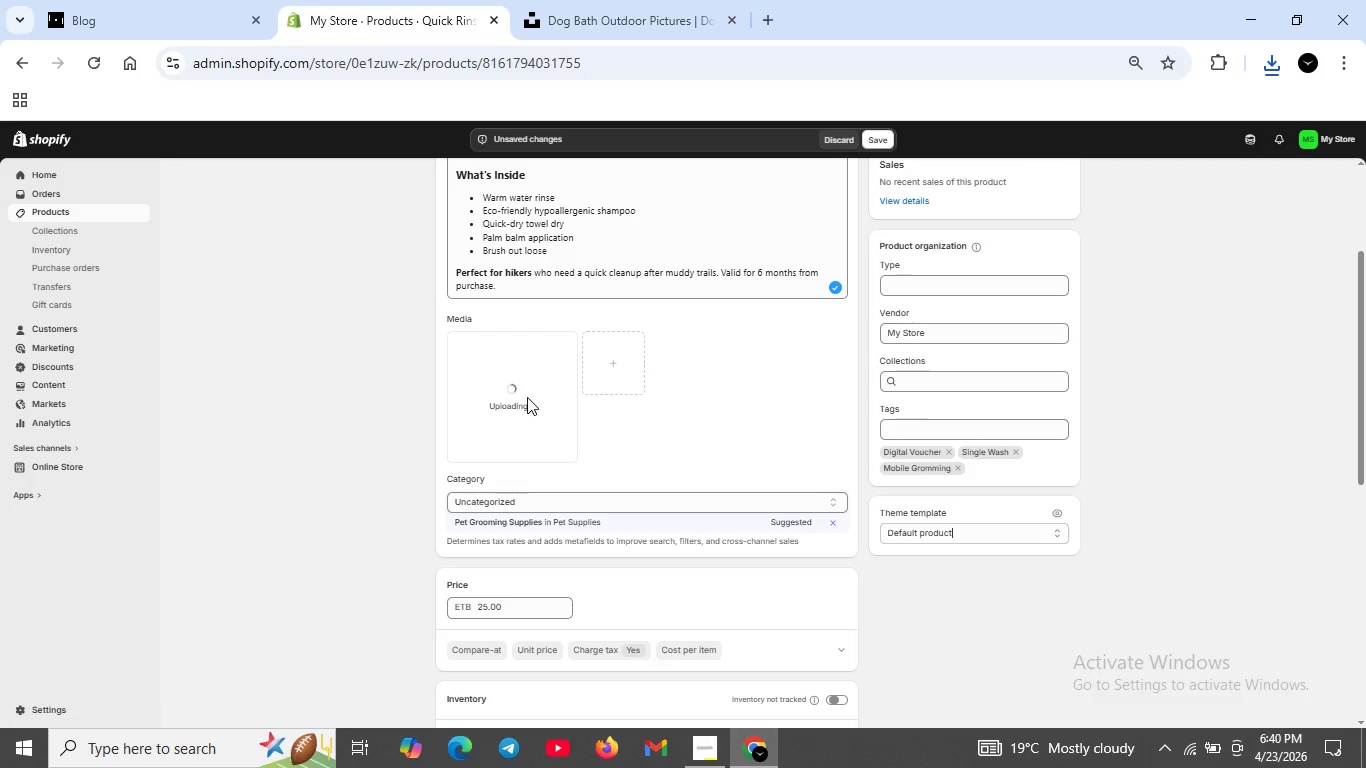 
wait(10.95)
 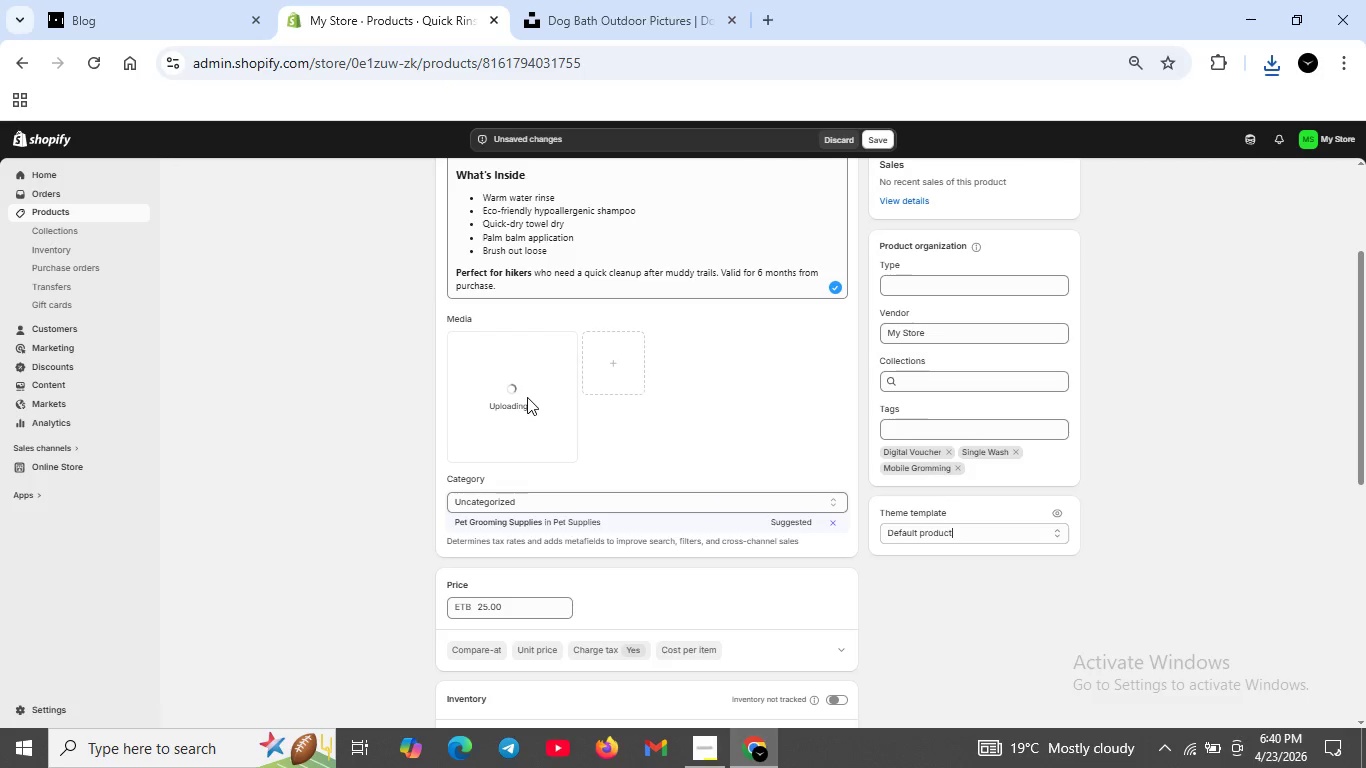 
double_click([527, 397])
 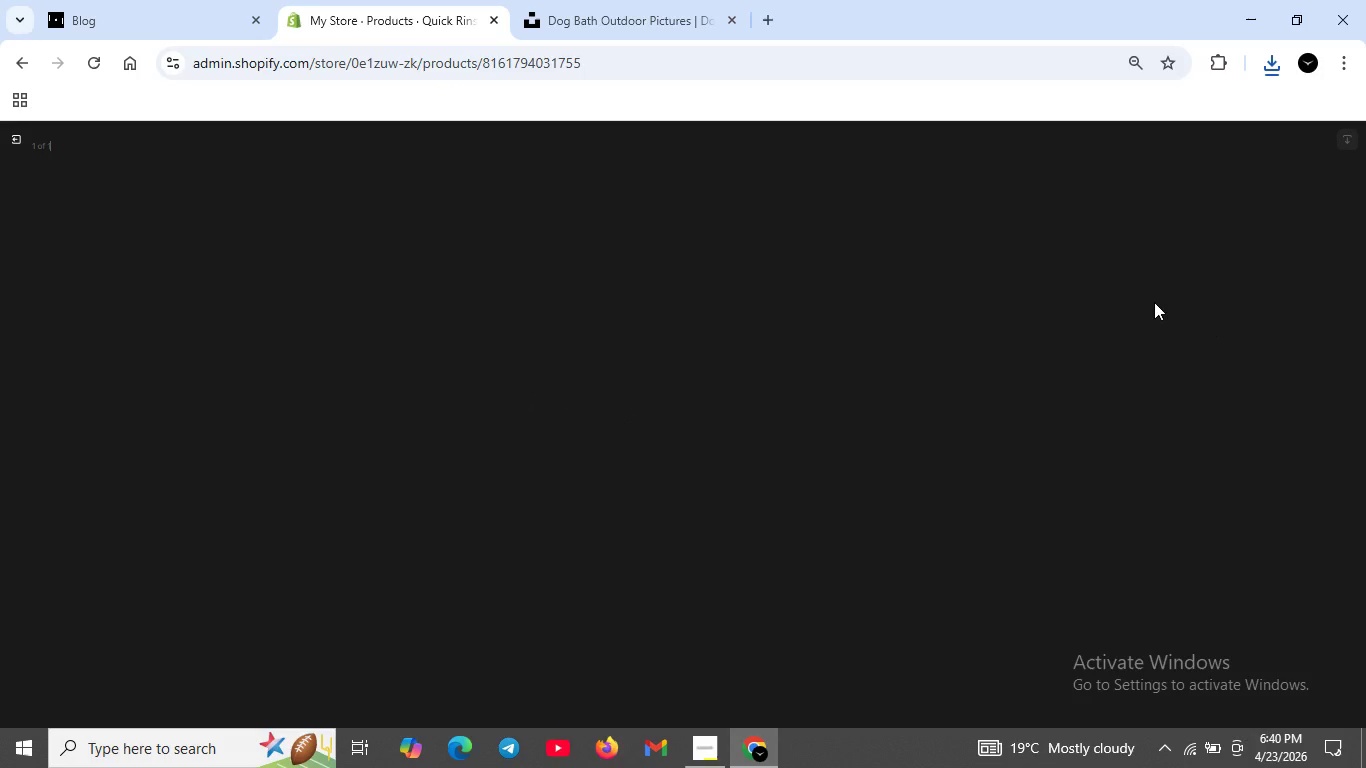 
wait(8.34)
 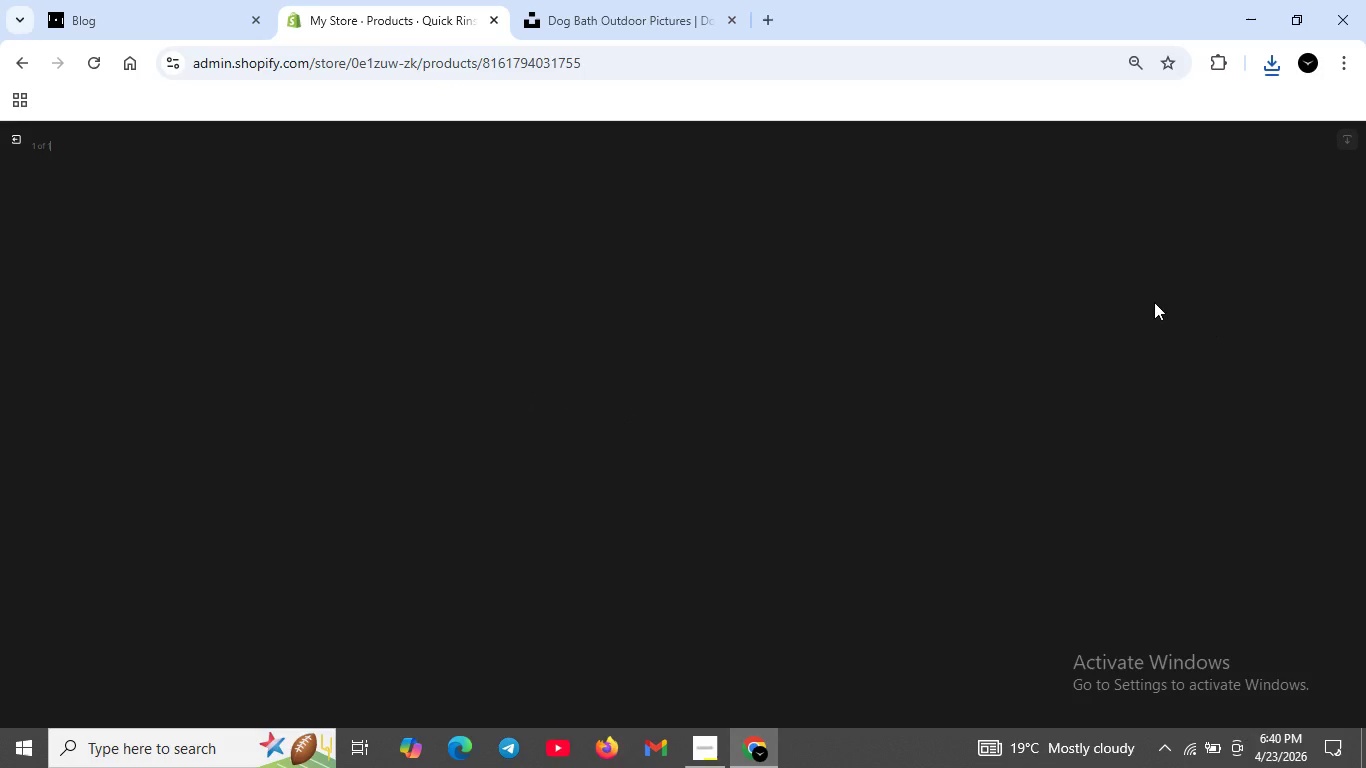 
left_click([1157, 276])
 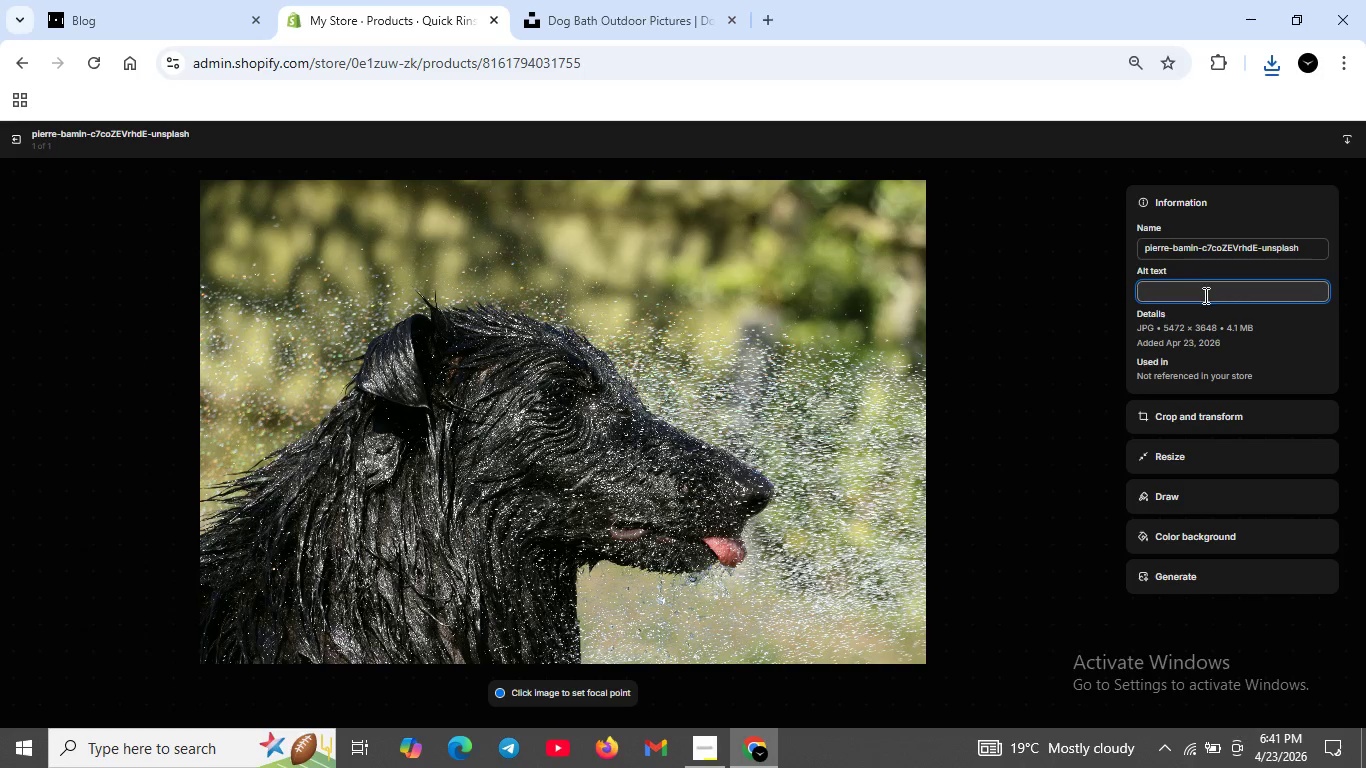 
left_click([1204, 295])
 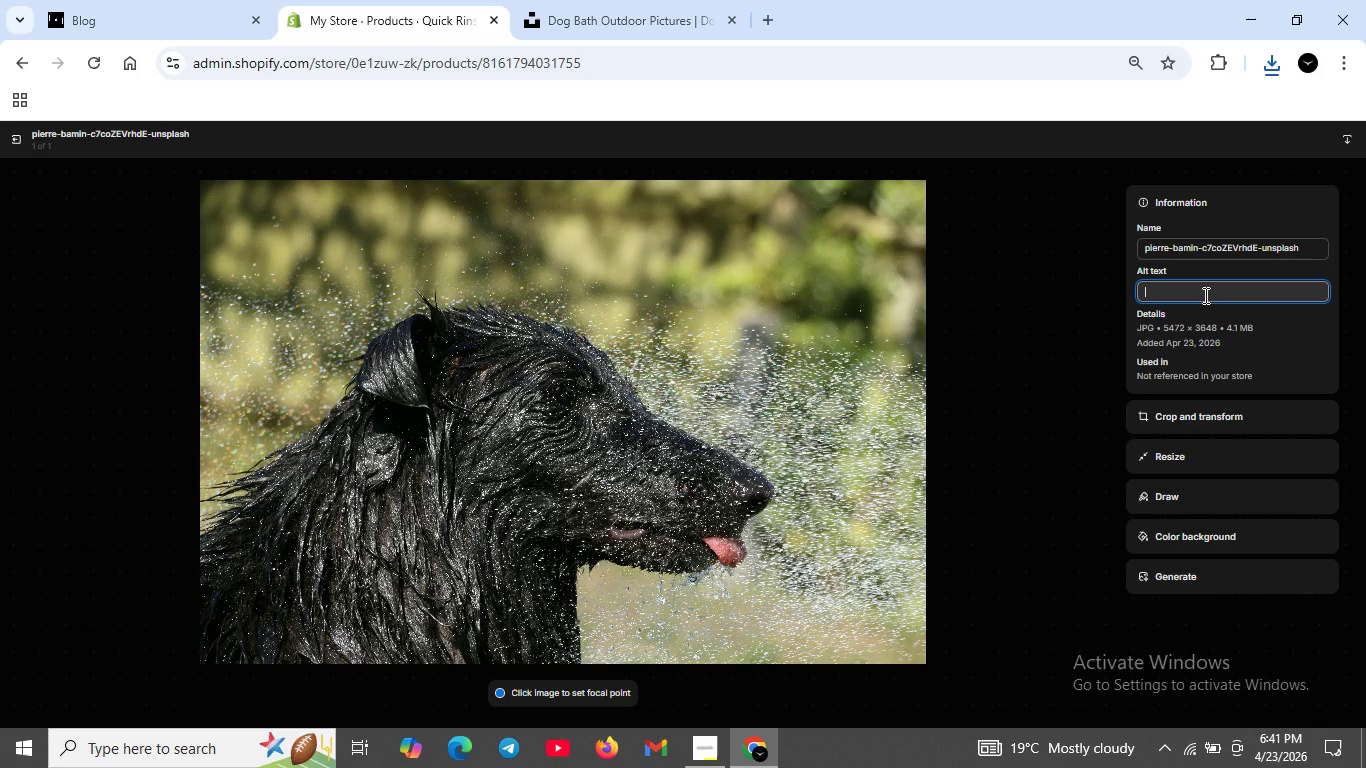 
type(Quick)
key(Backspace)
key(Backspace)
key(Backspace)
type(uick Rinse voucher for mobile dog grooming --single wash service at traihead for muddy pws after hiking with eco-friendly shampoo)
 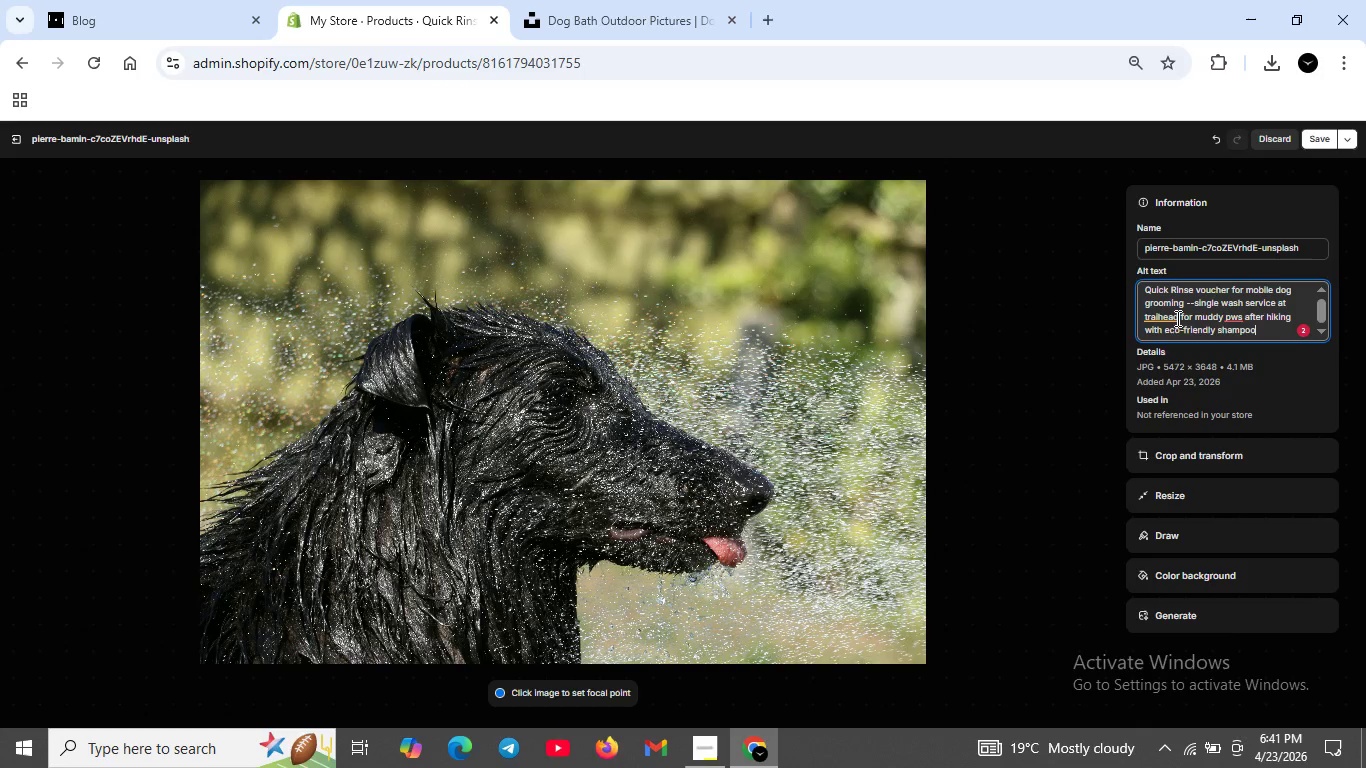 
left_click([1174, 318])
 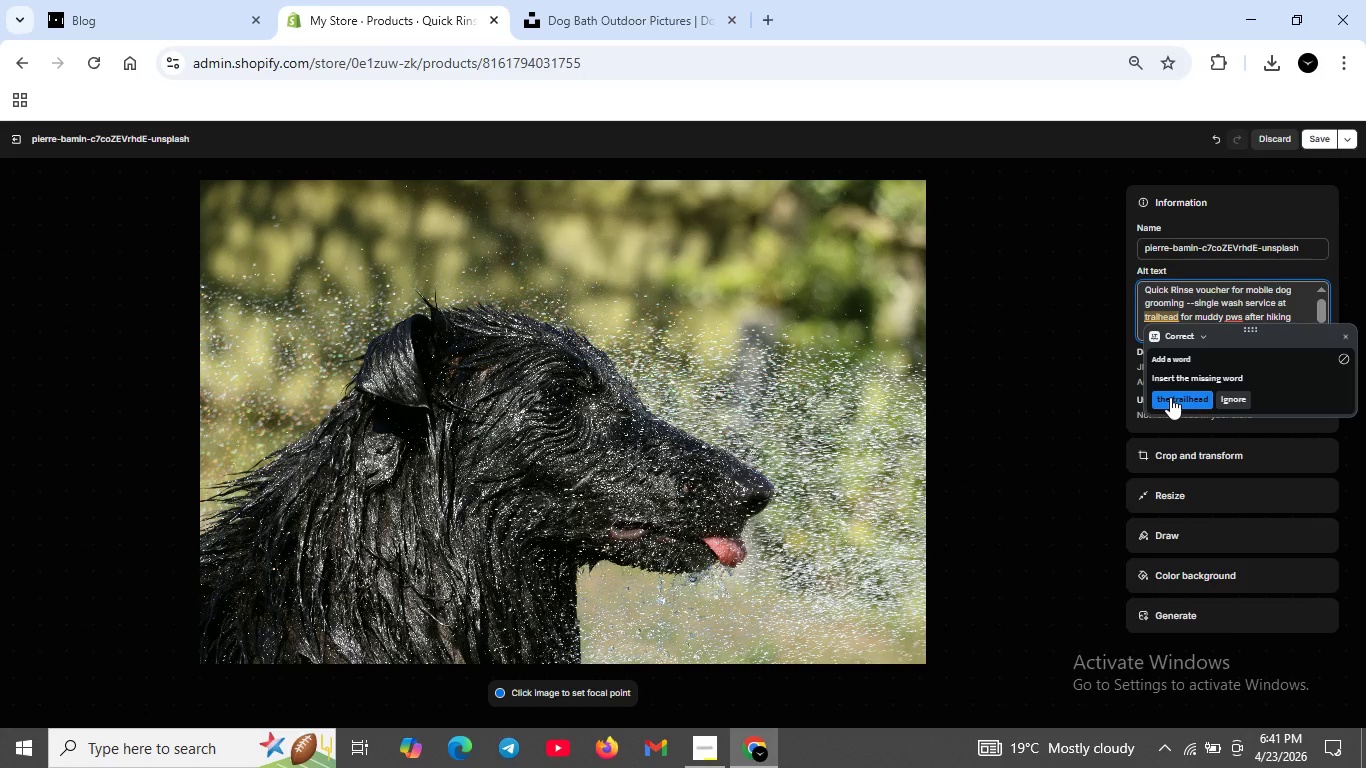 
left_click([1170, 397])
 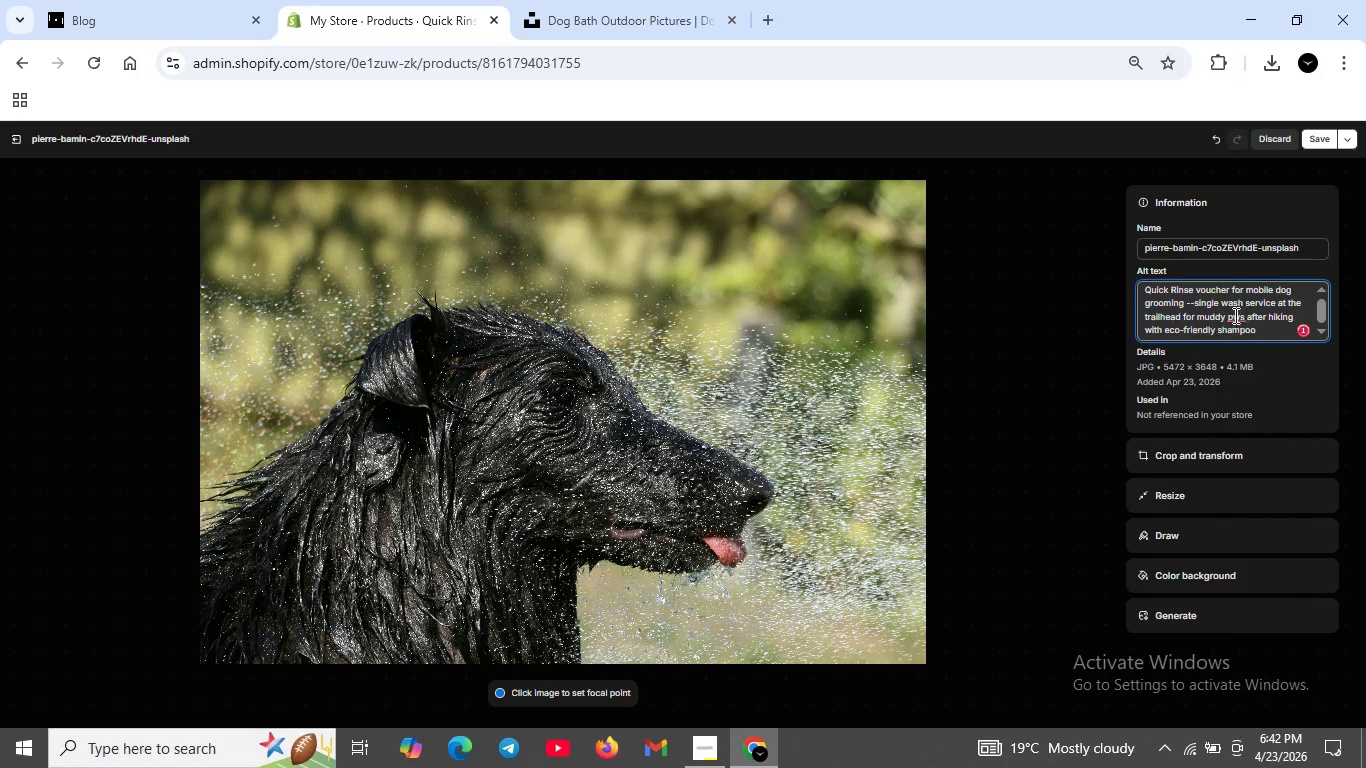 
left_click([1234, 315])
 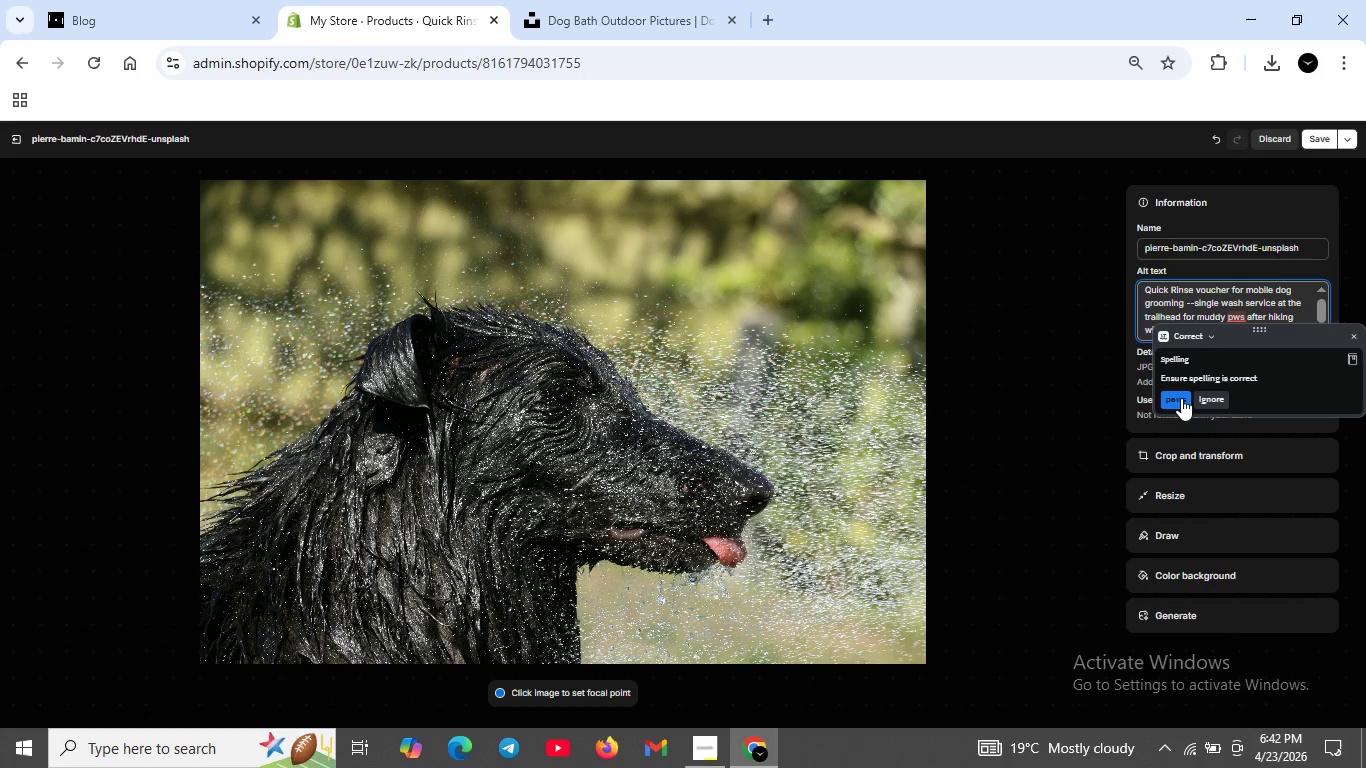 
left_click([1181, 398])
 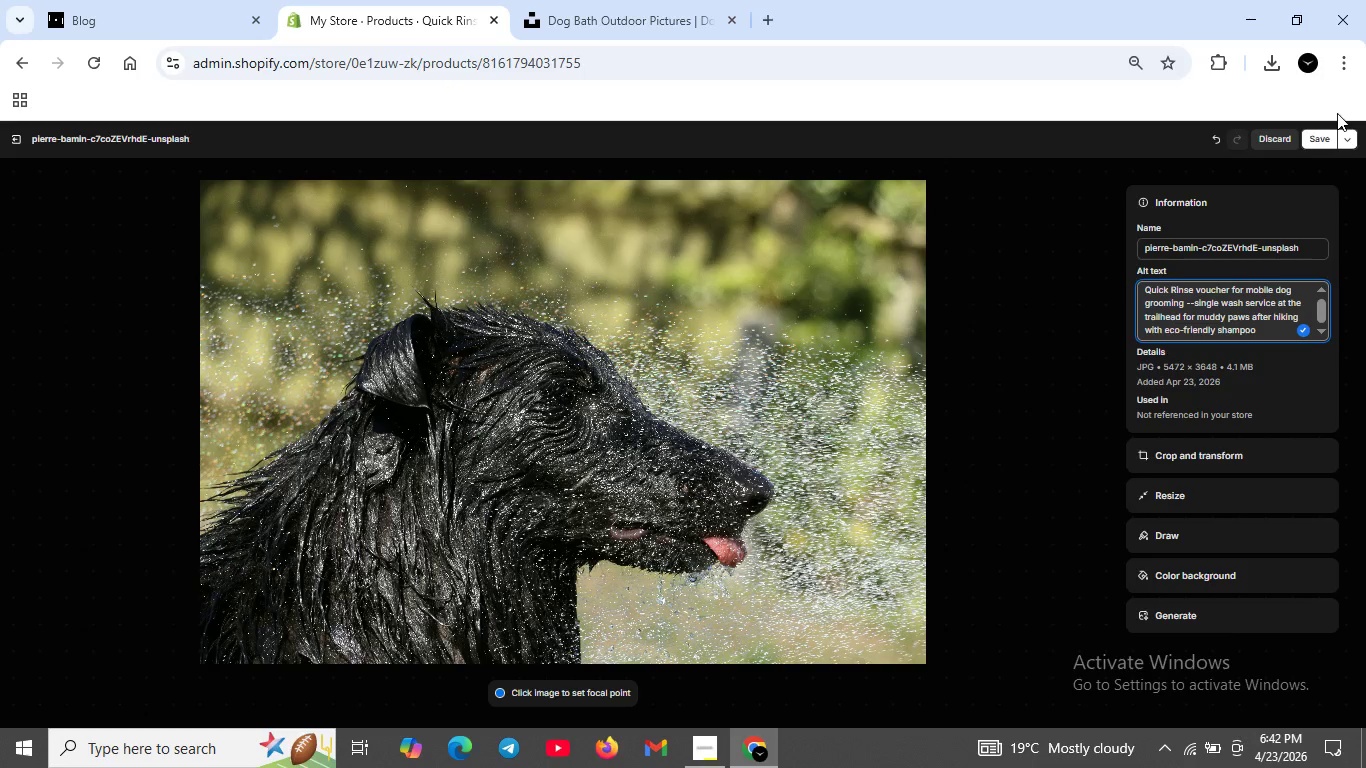 
left_click([1327, 135])
 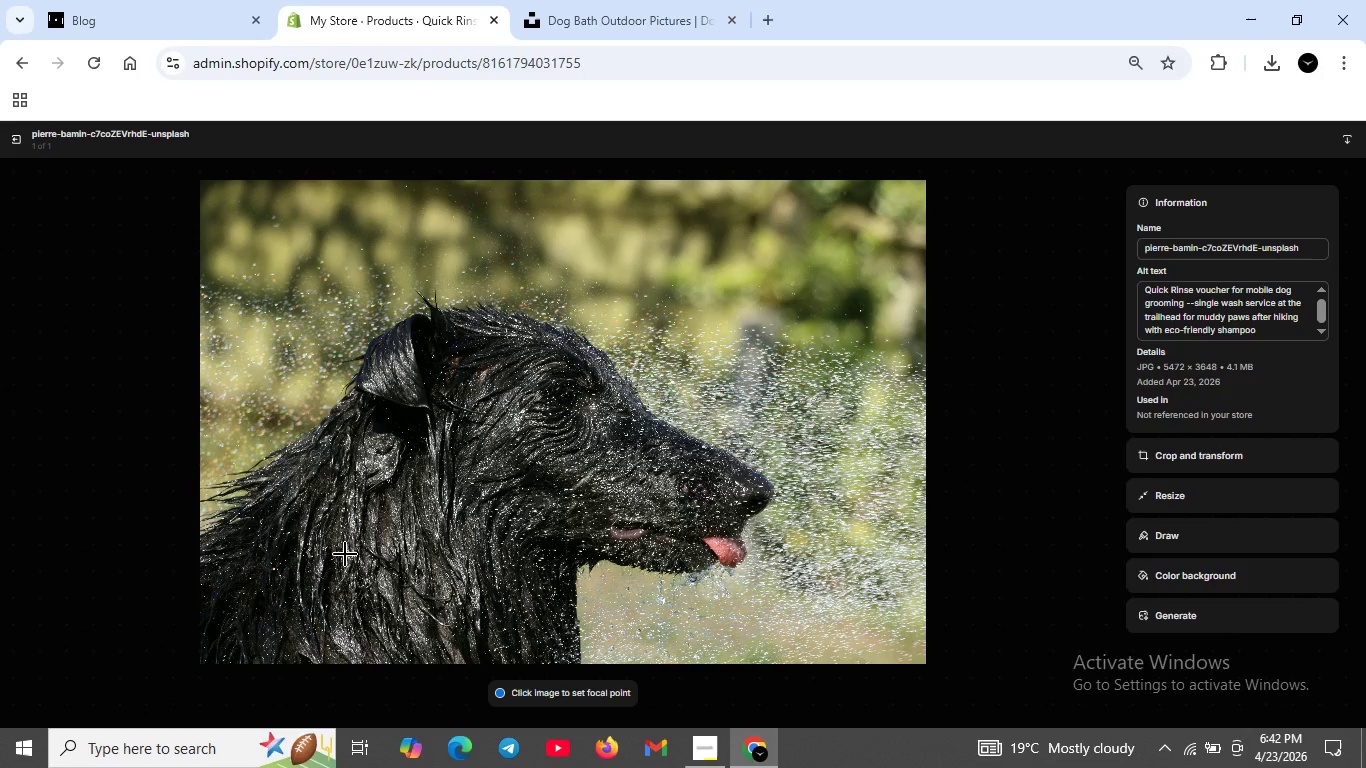 
left_click([18, 137])
 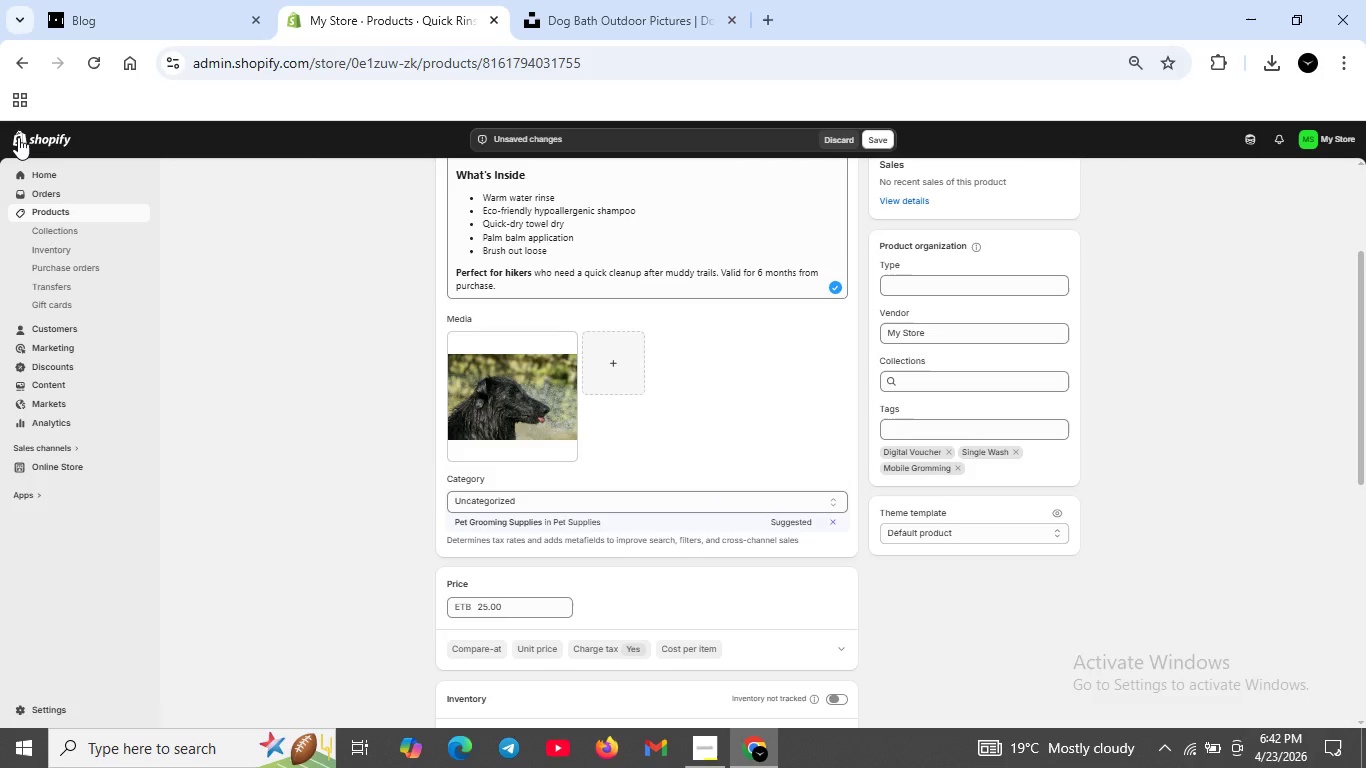 
wait(6.36)
 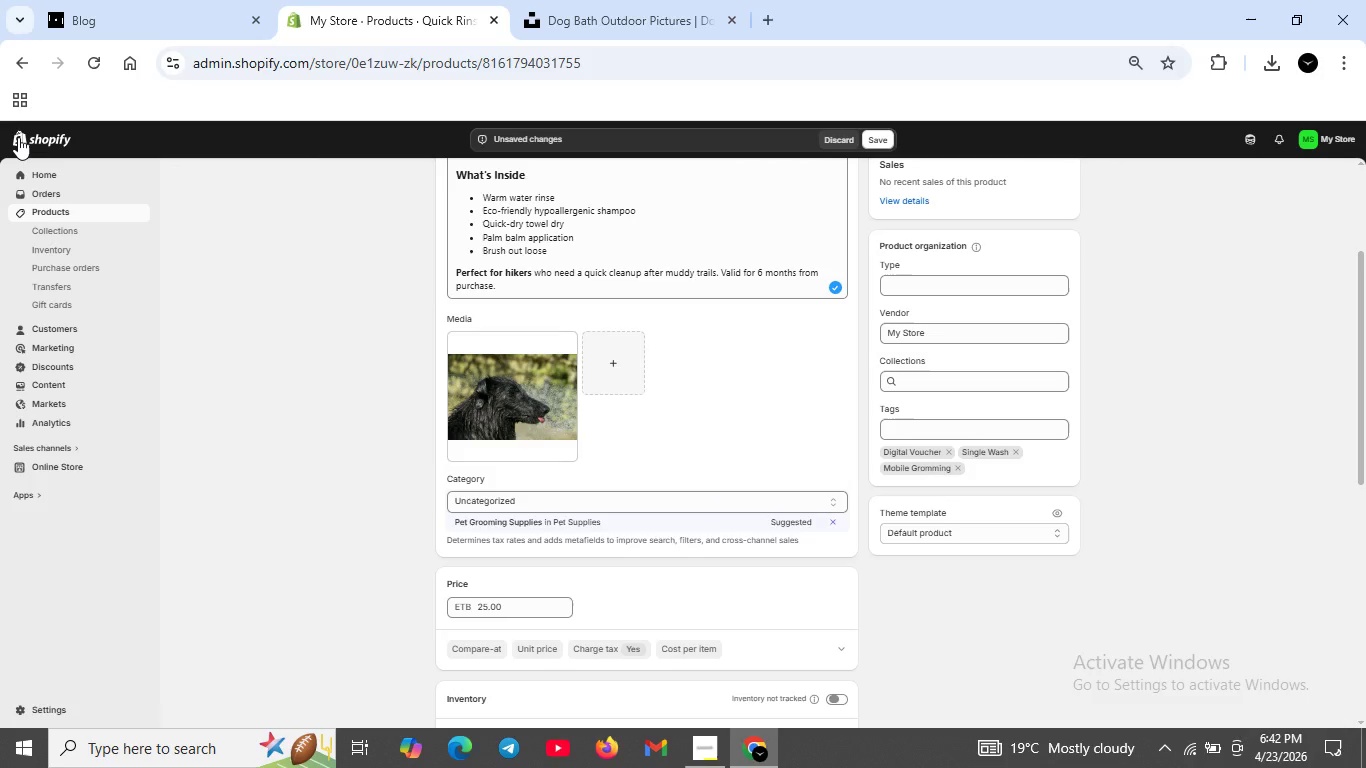 
scroll: coordinate [647, 441], scroll_direction: down, amount: 3.0
 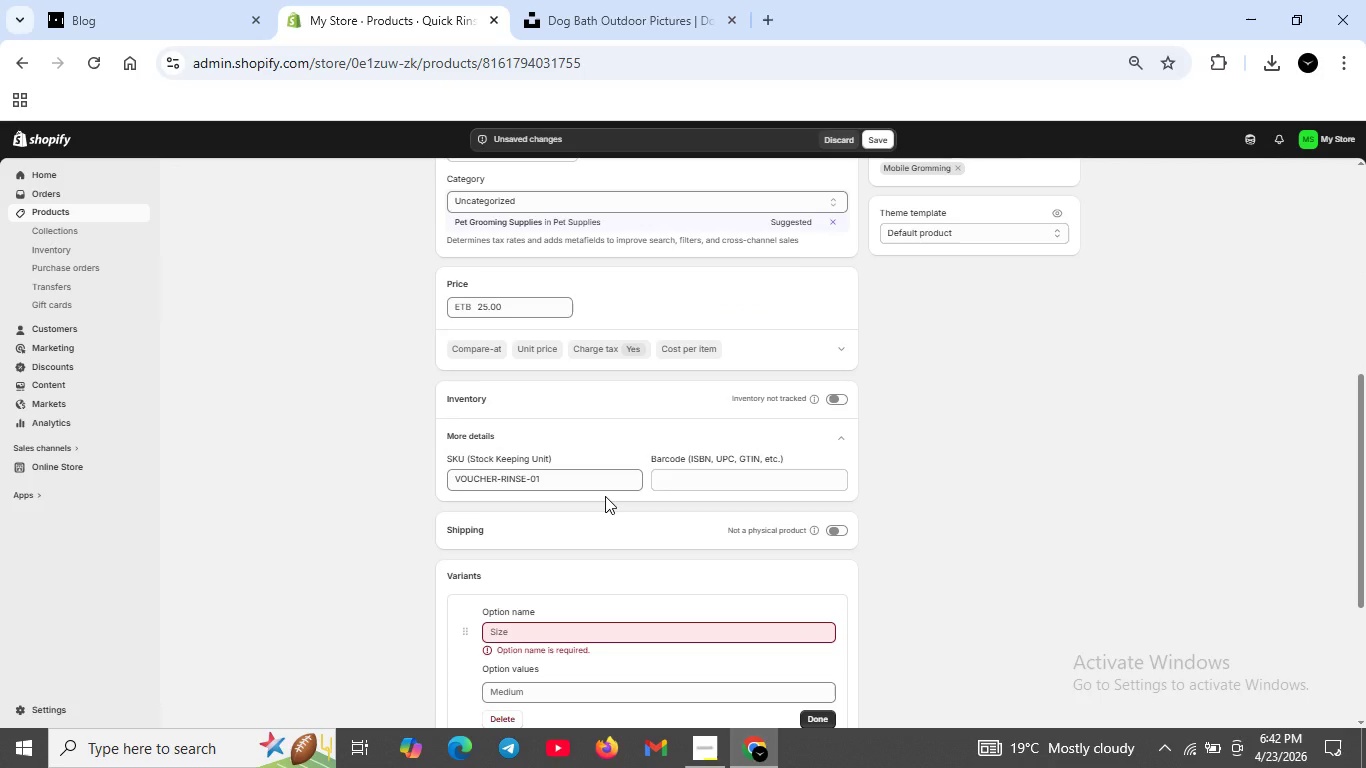 
wait(11.45)
 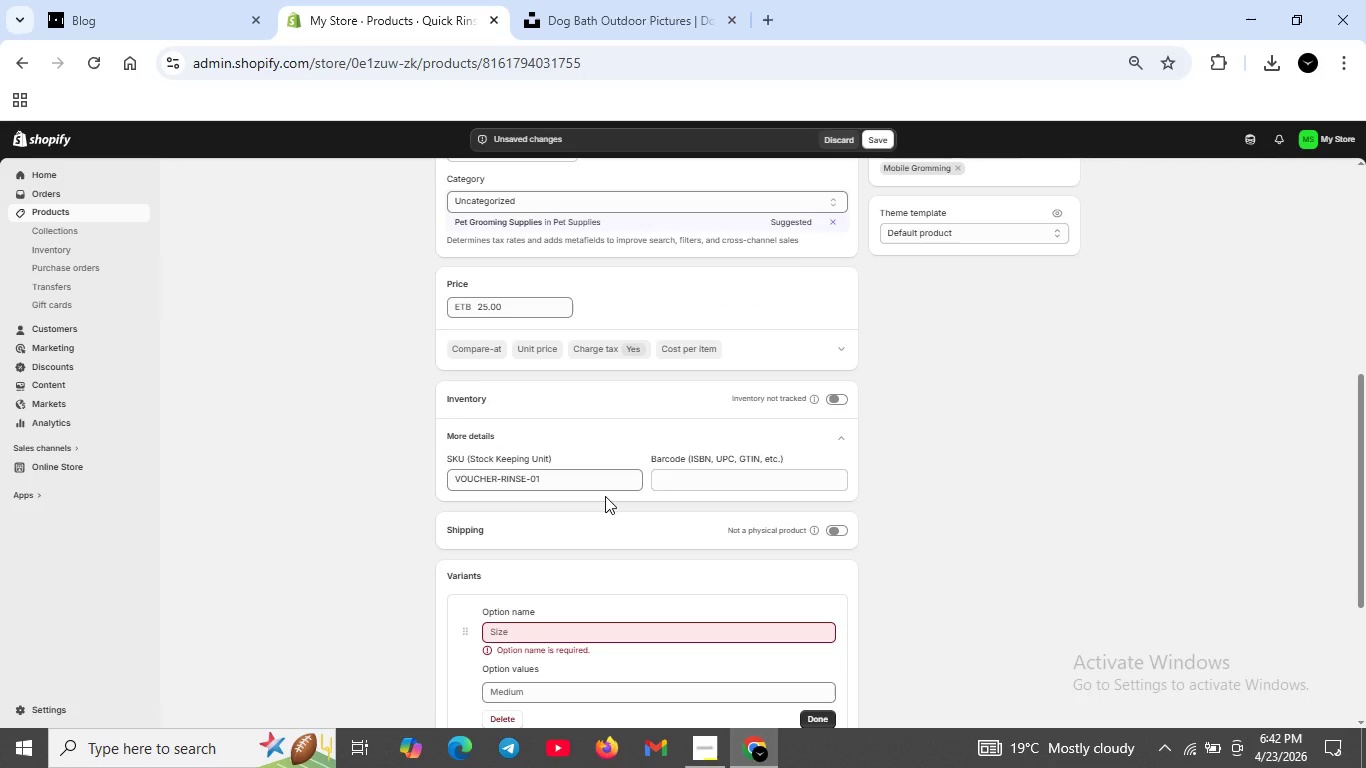 
scroll: coordinate [651, 538], scroll_direction: down, amount: 2.0
 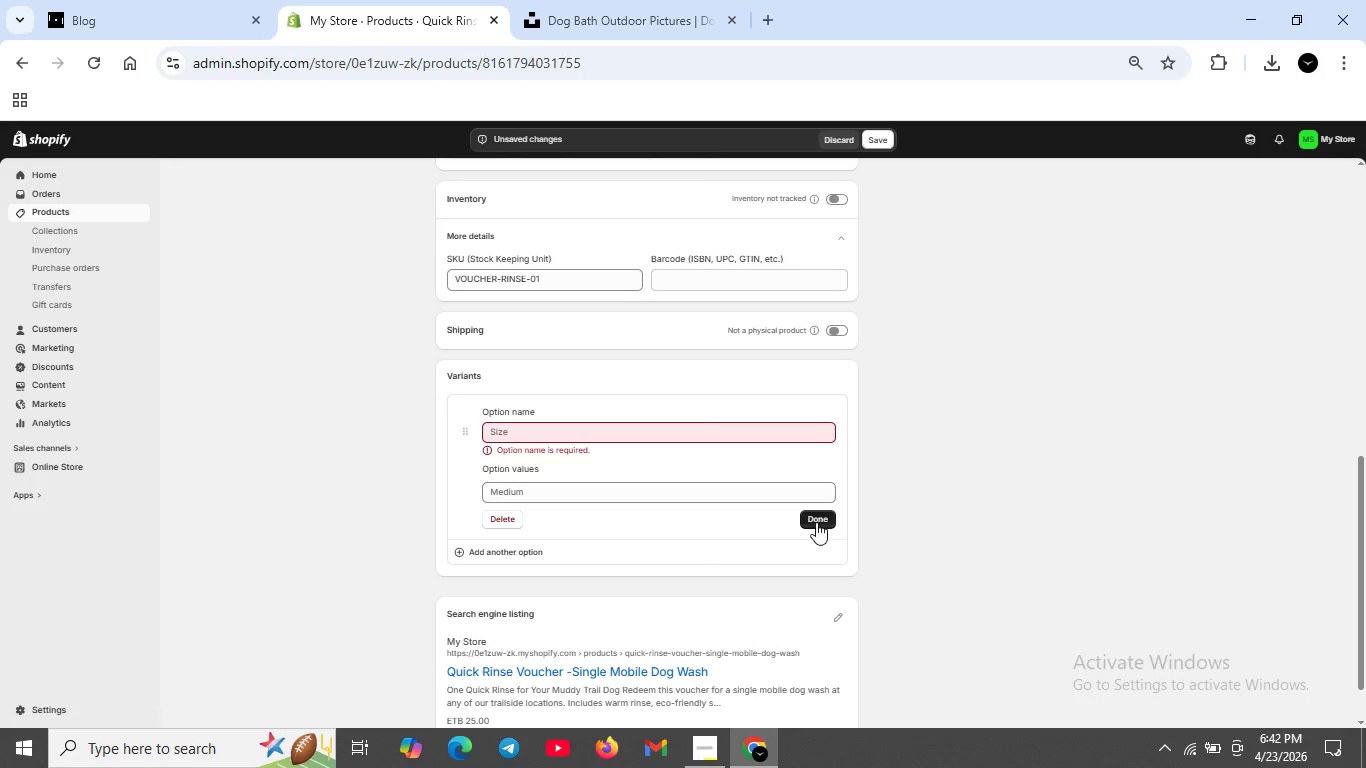 
left_click([816, 522])
 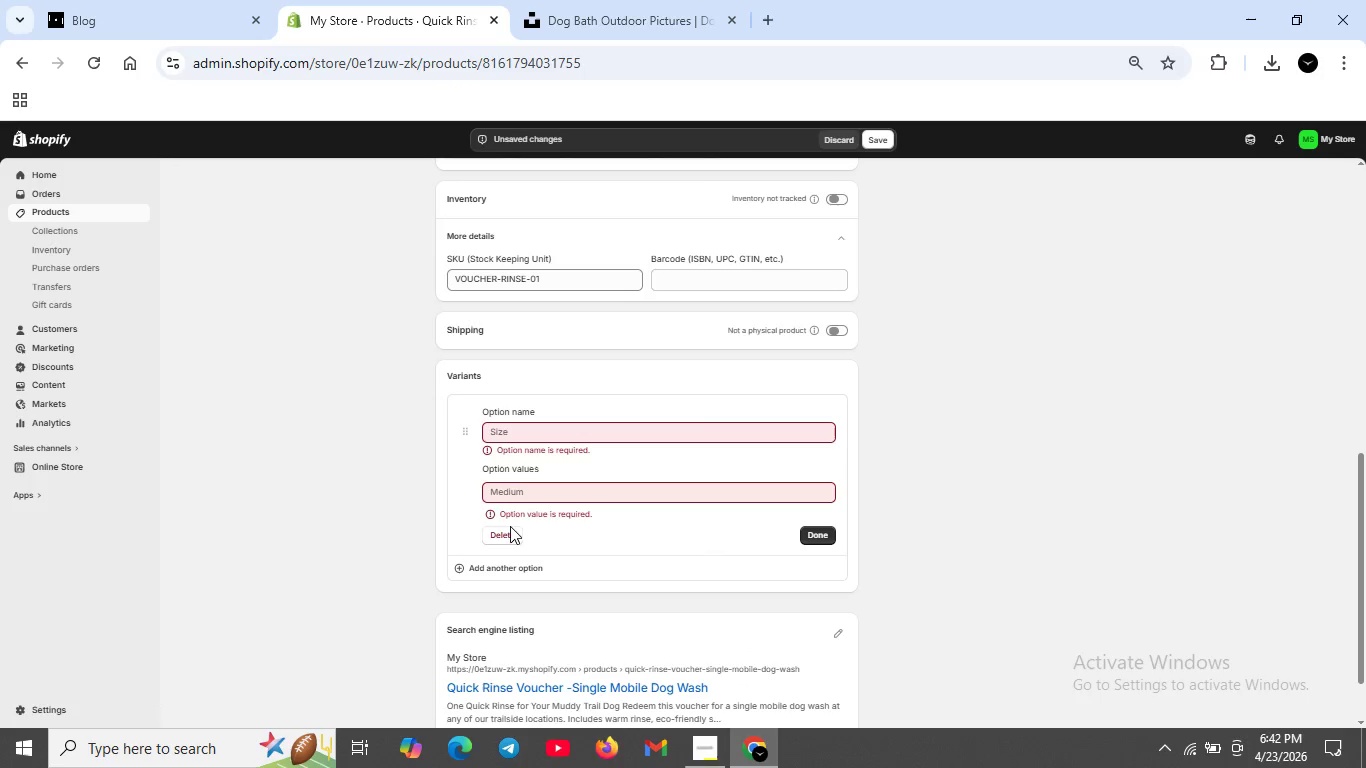 
left_click([506, 536])
 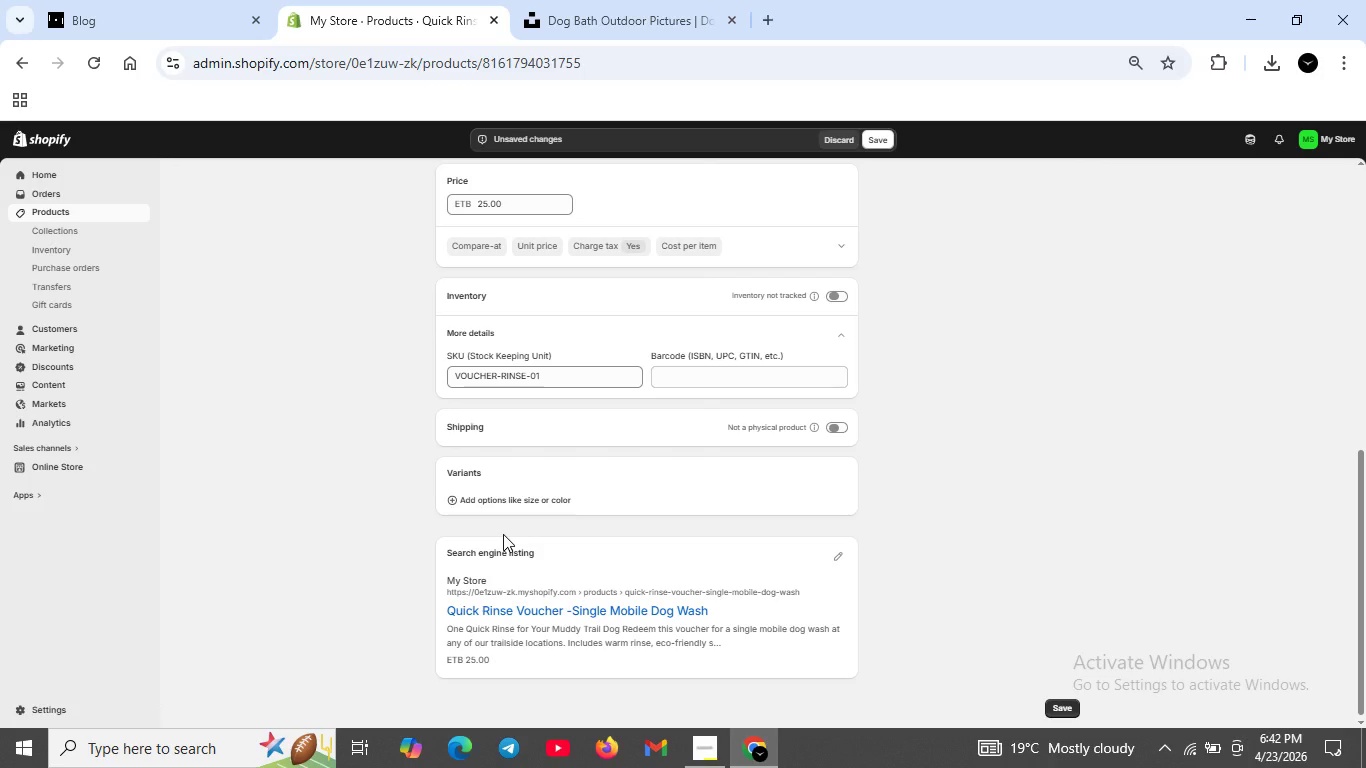 
scroll: coordinate [526, 549], scroll_direction: down, amount: 6.0
 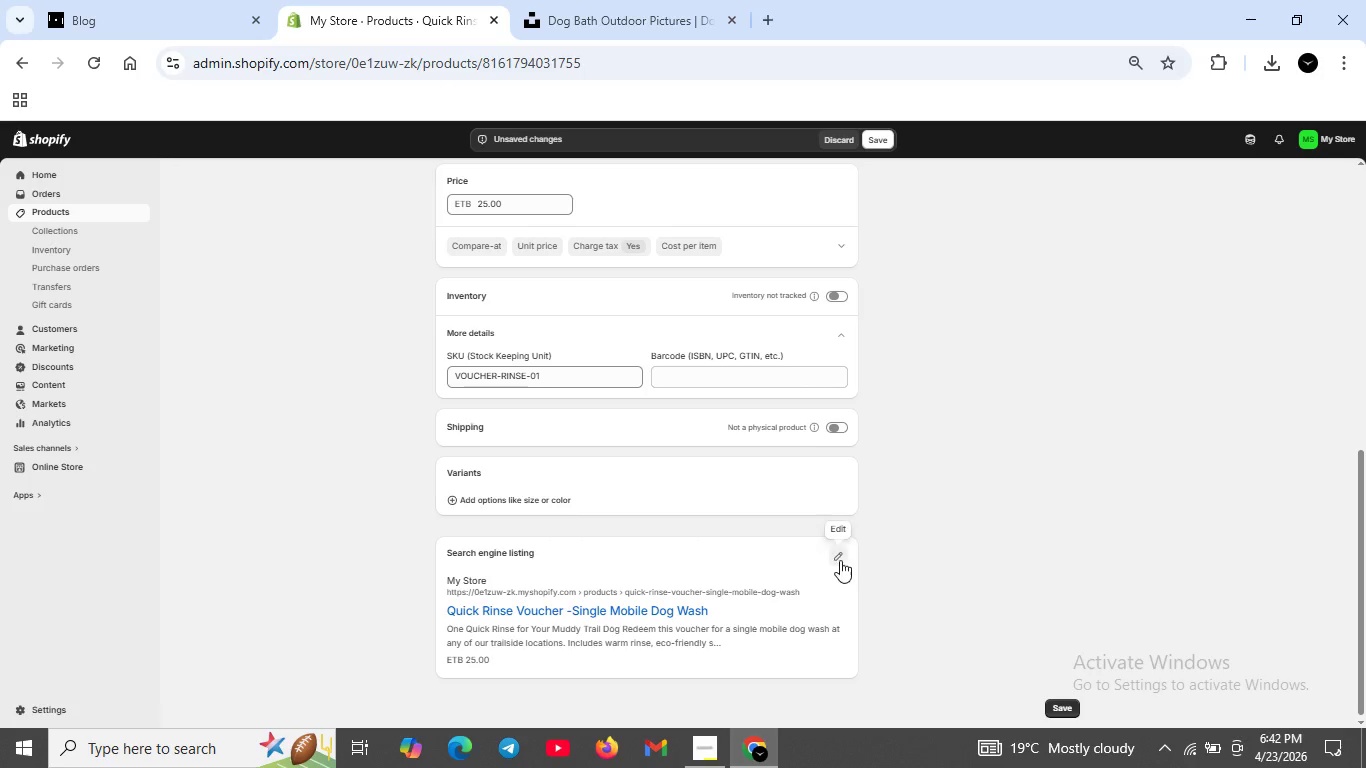 
left_click([840, 556])
 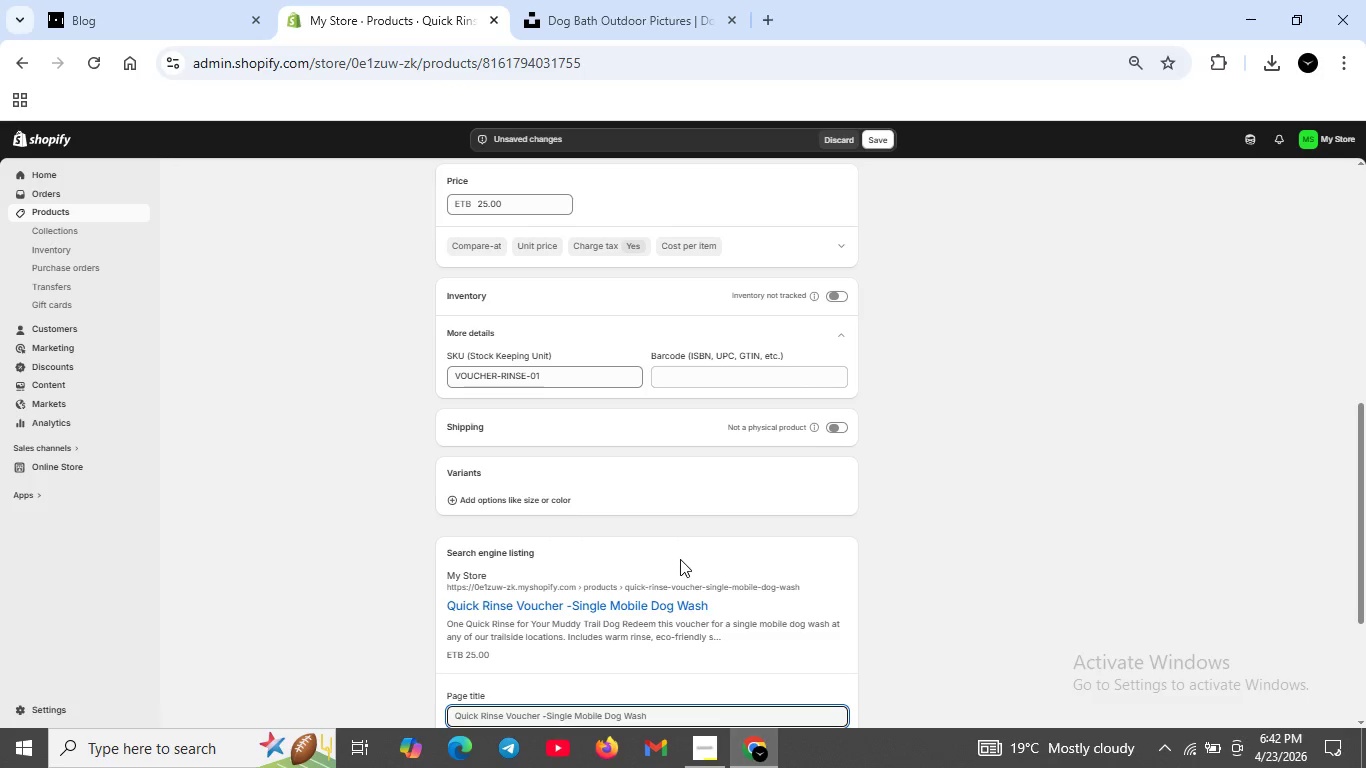 
scroll: coordinate [684, 560], scroll_direction: down, amount: 3.0
 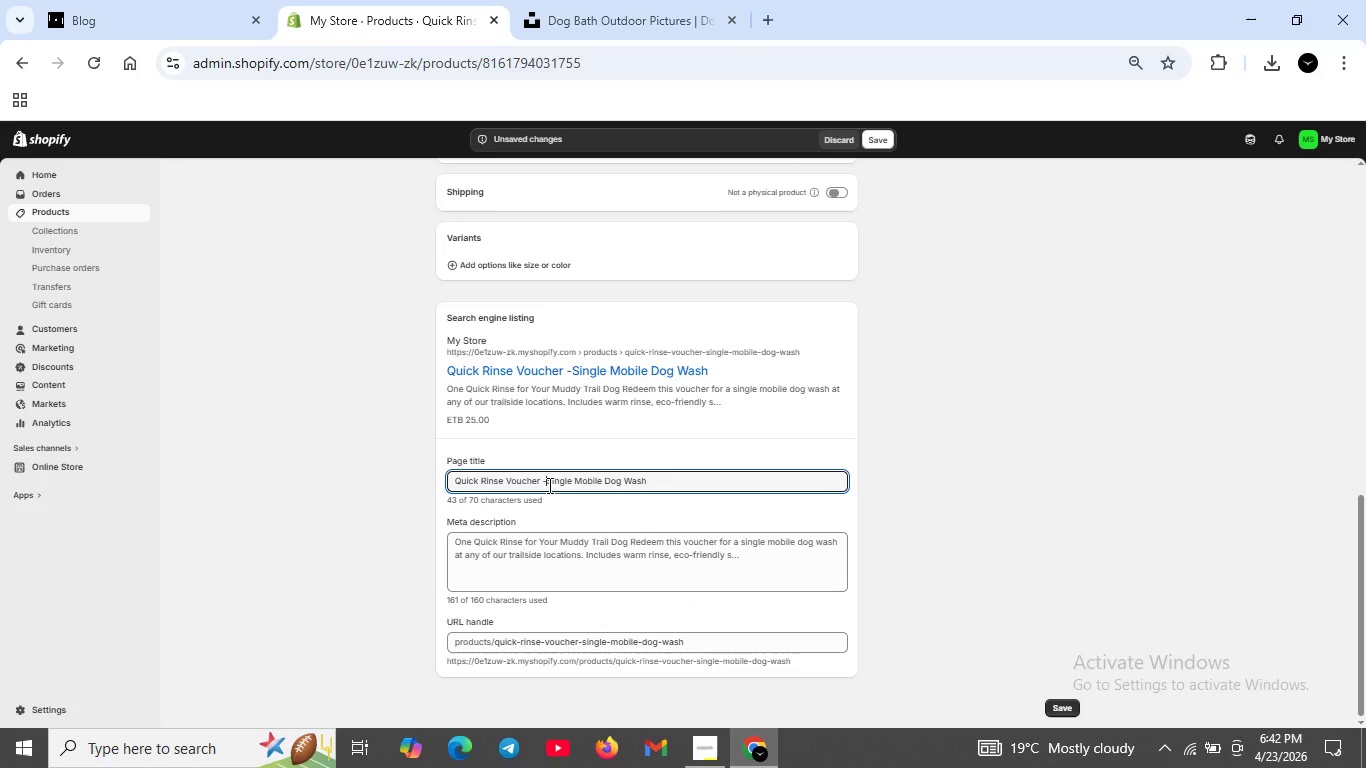 
key(Backspace)
 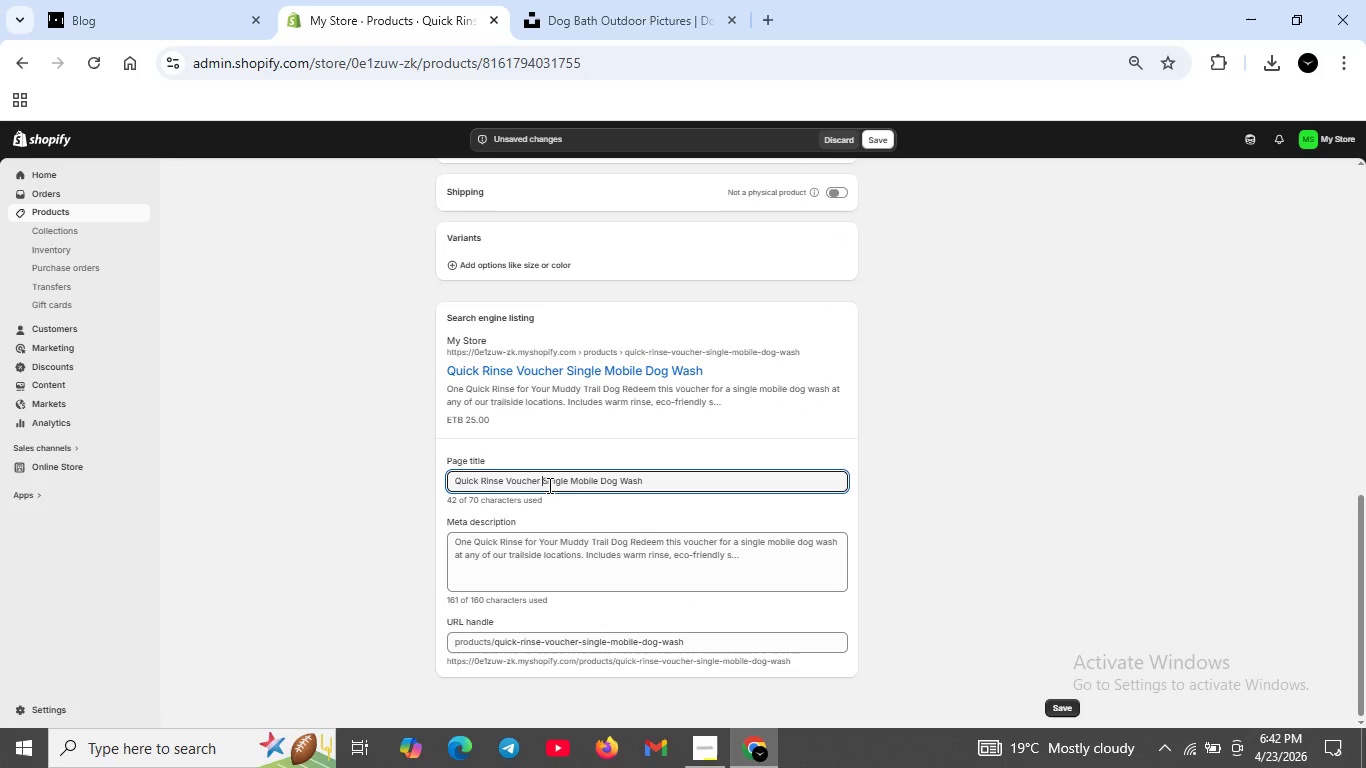 
key(Shift+ShiftRight)
 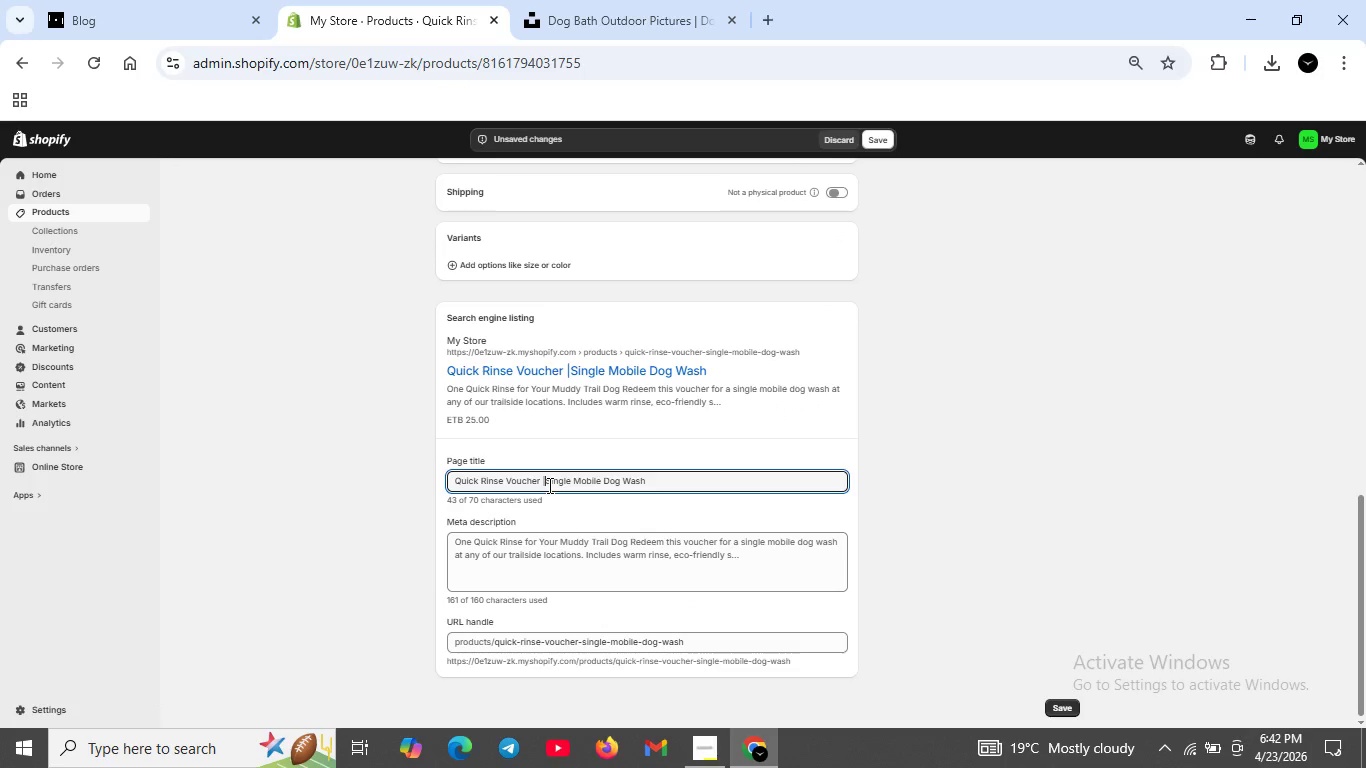 
key(Shift+Backslash)
 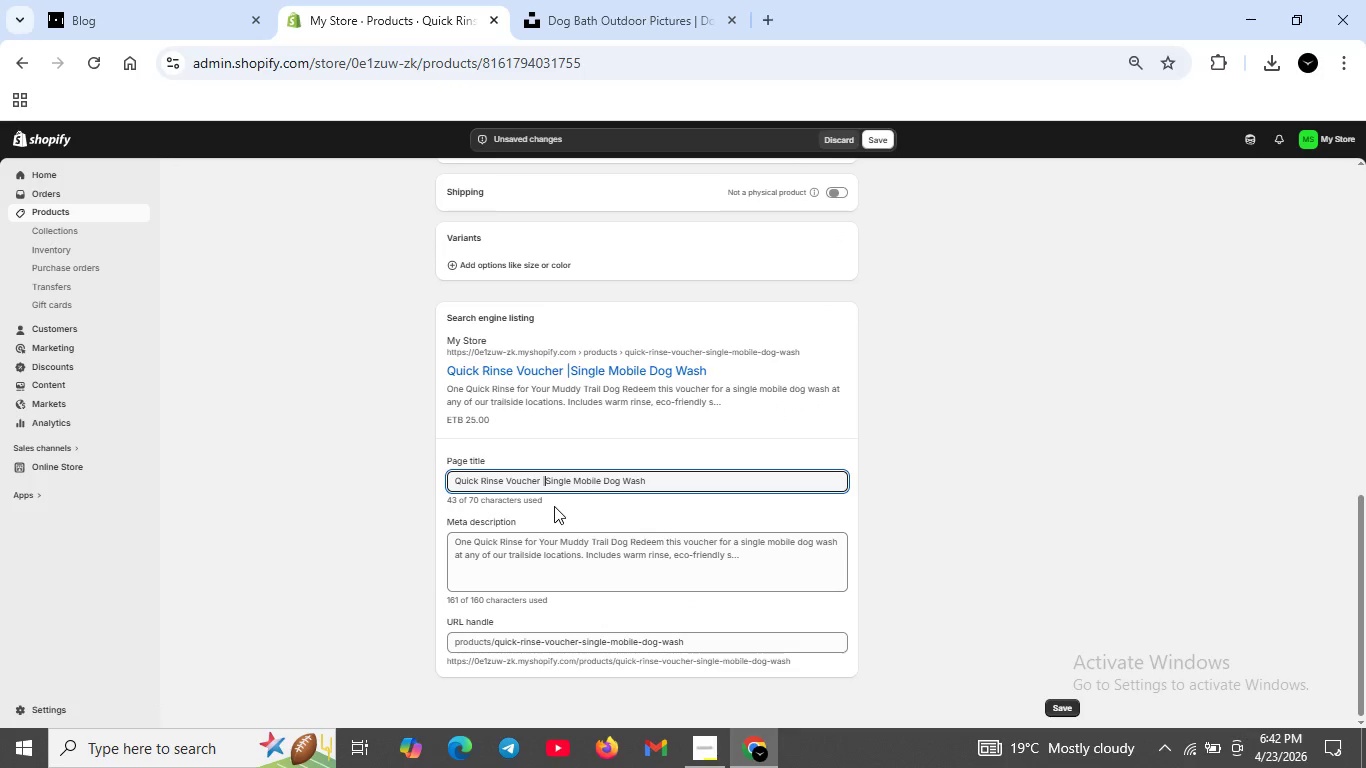 
key(Space)
 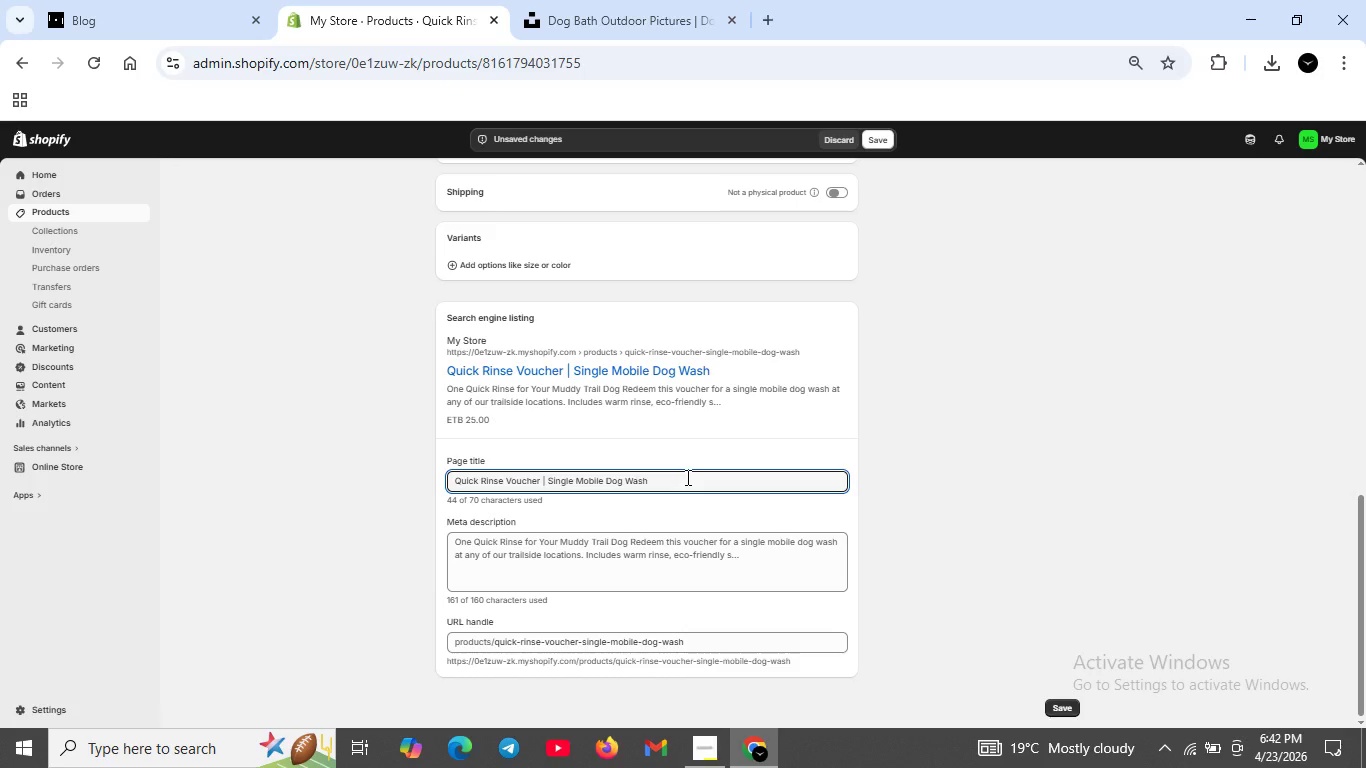 
wait(5.33)
 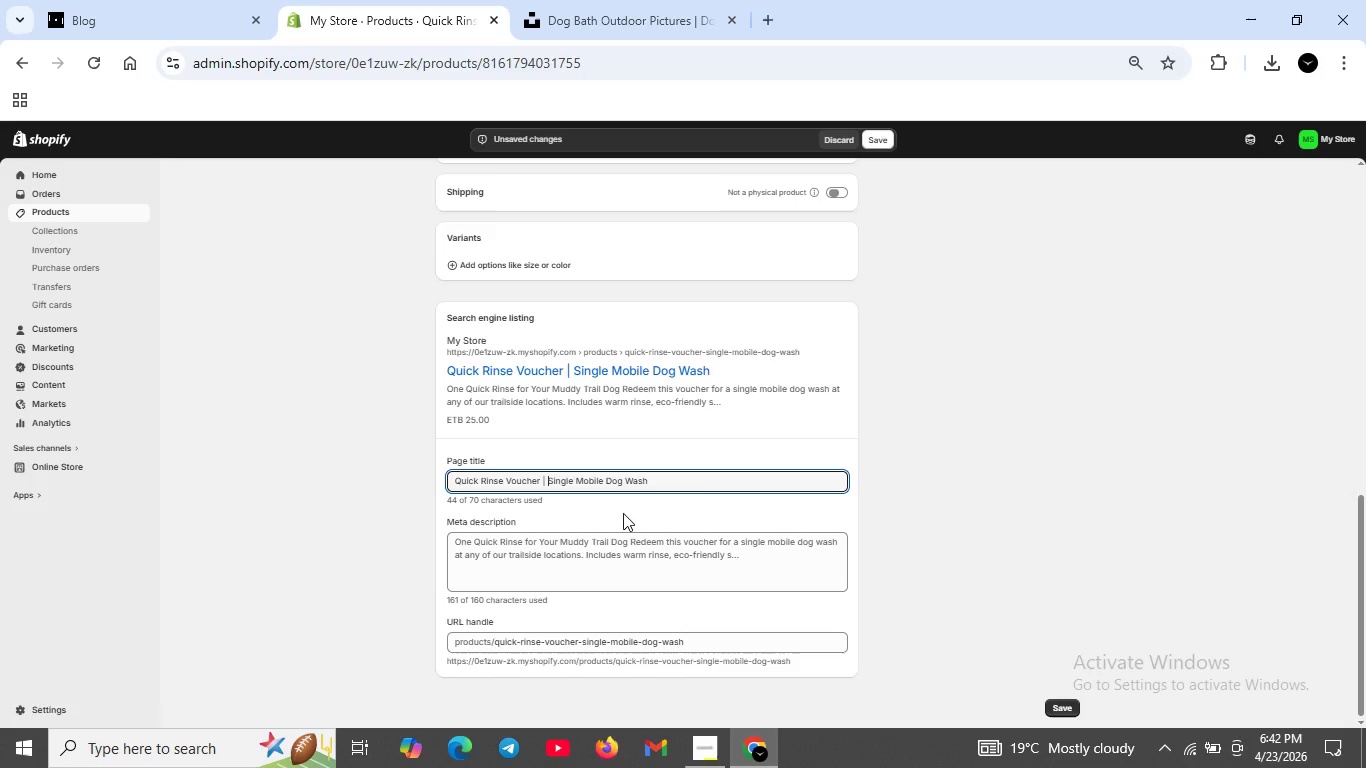 
left_click([686, 477])
 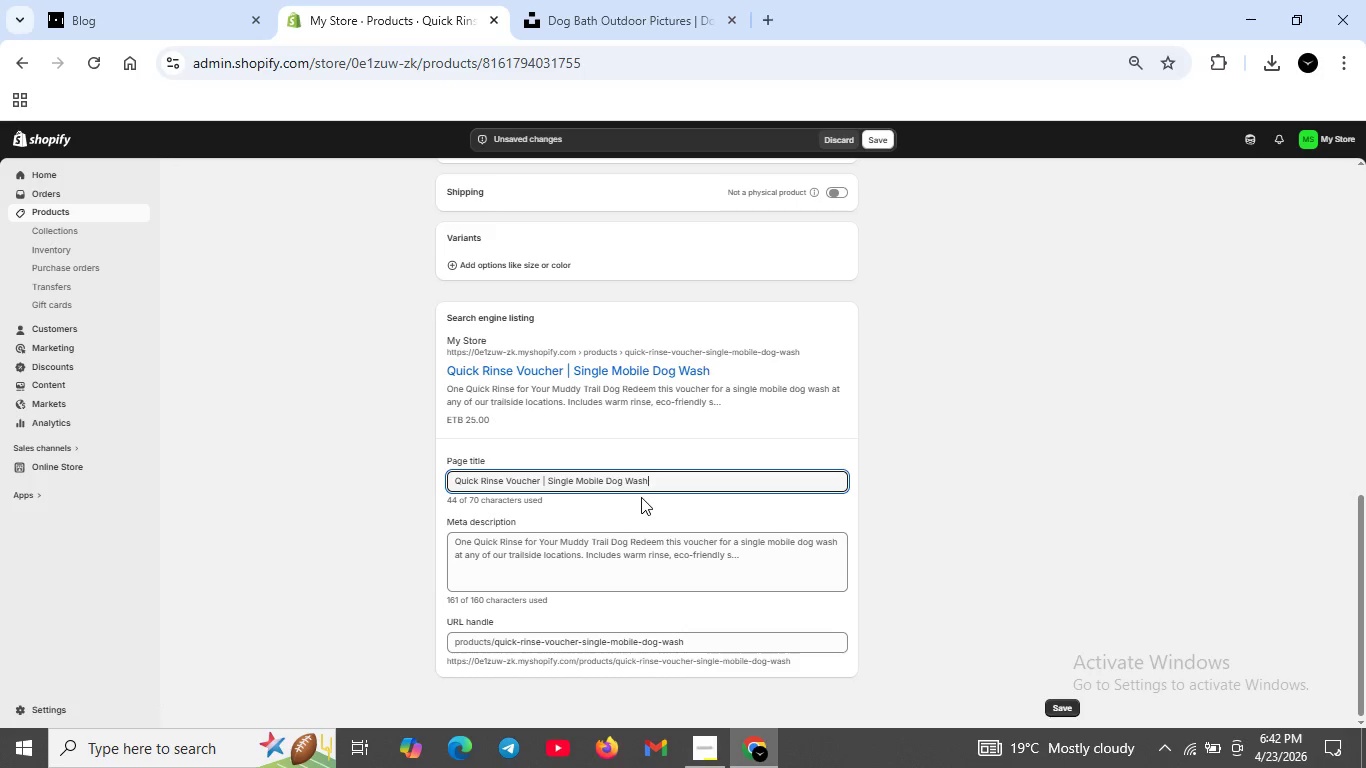 
type( for hikers)
 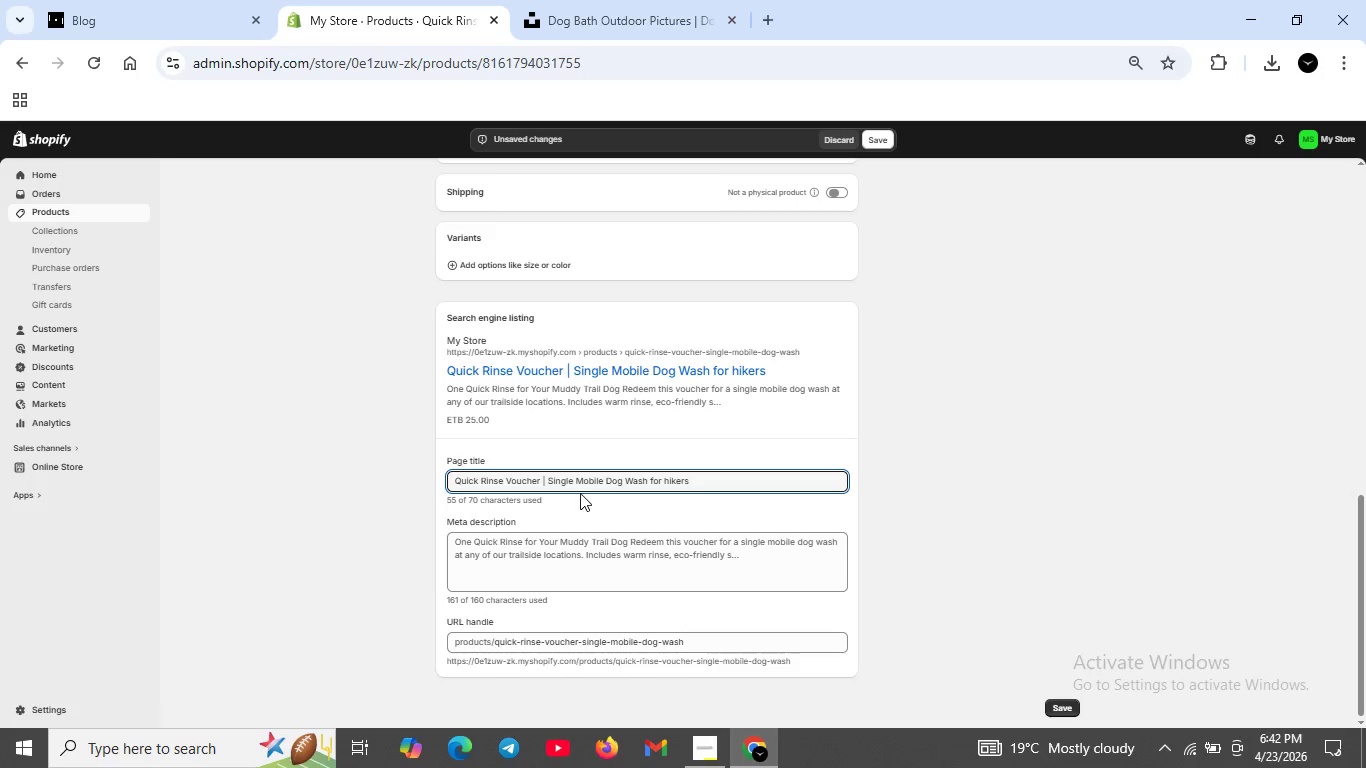 
wait(6.44)
 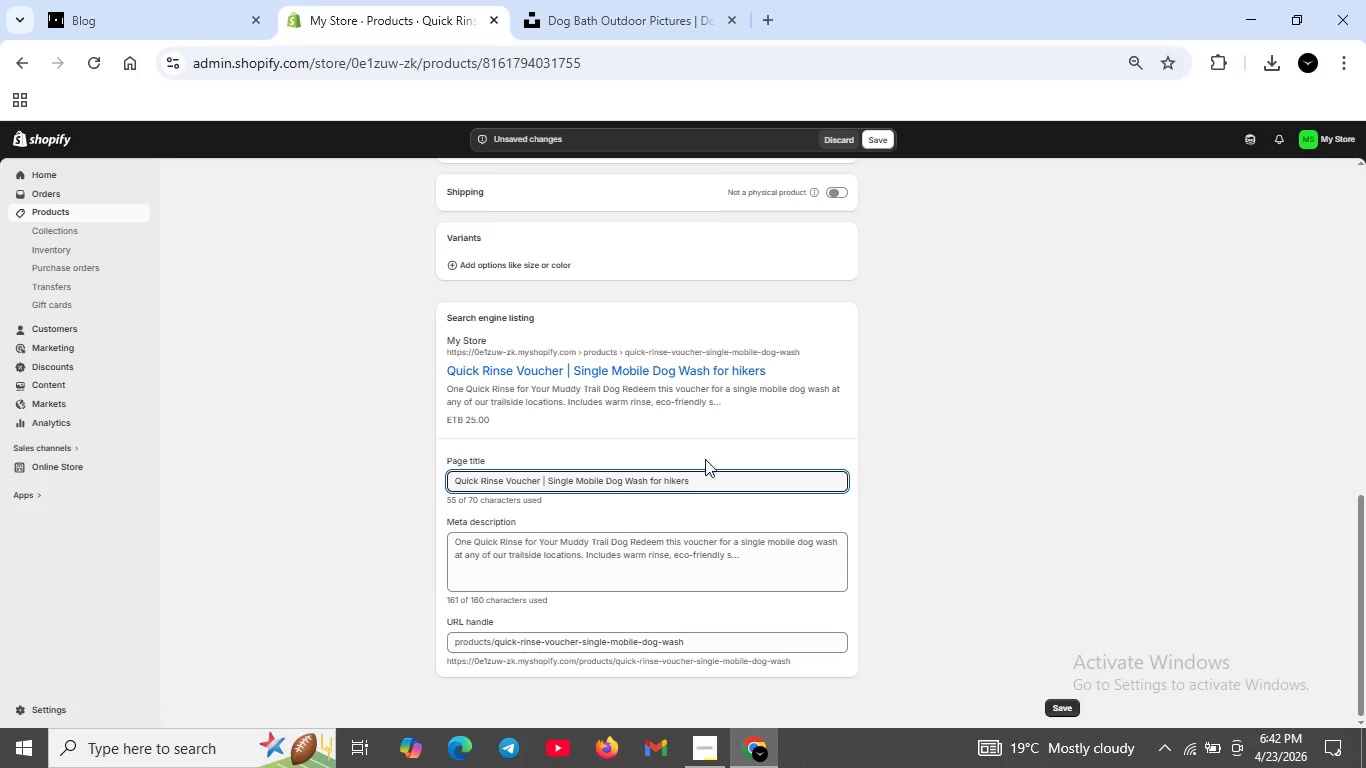 
left_click([576, 483])
 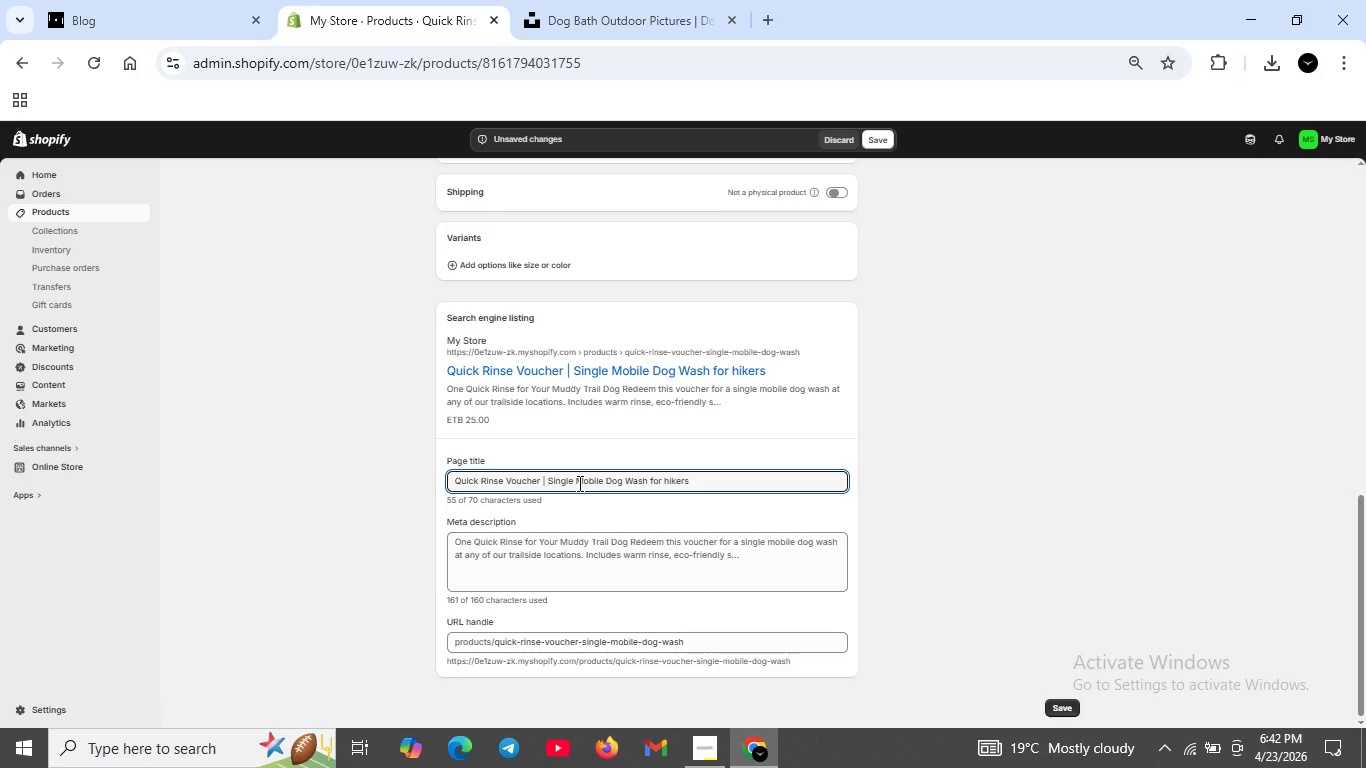 
key(Backspace)
 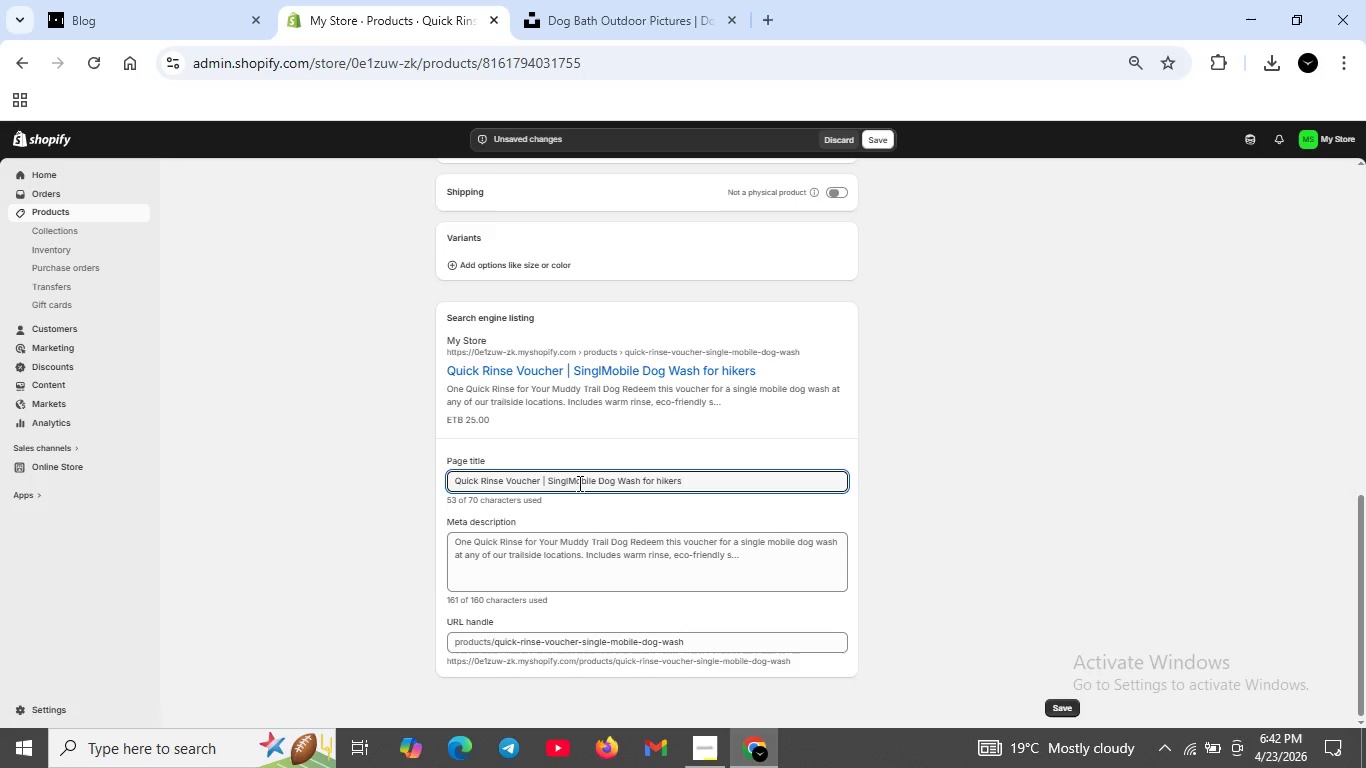 
key(Backspace)
 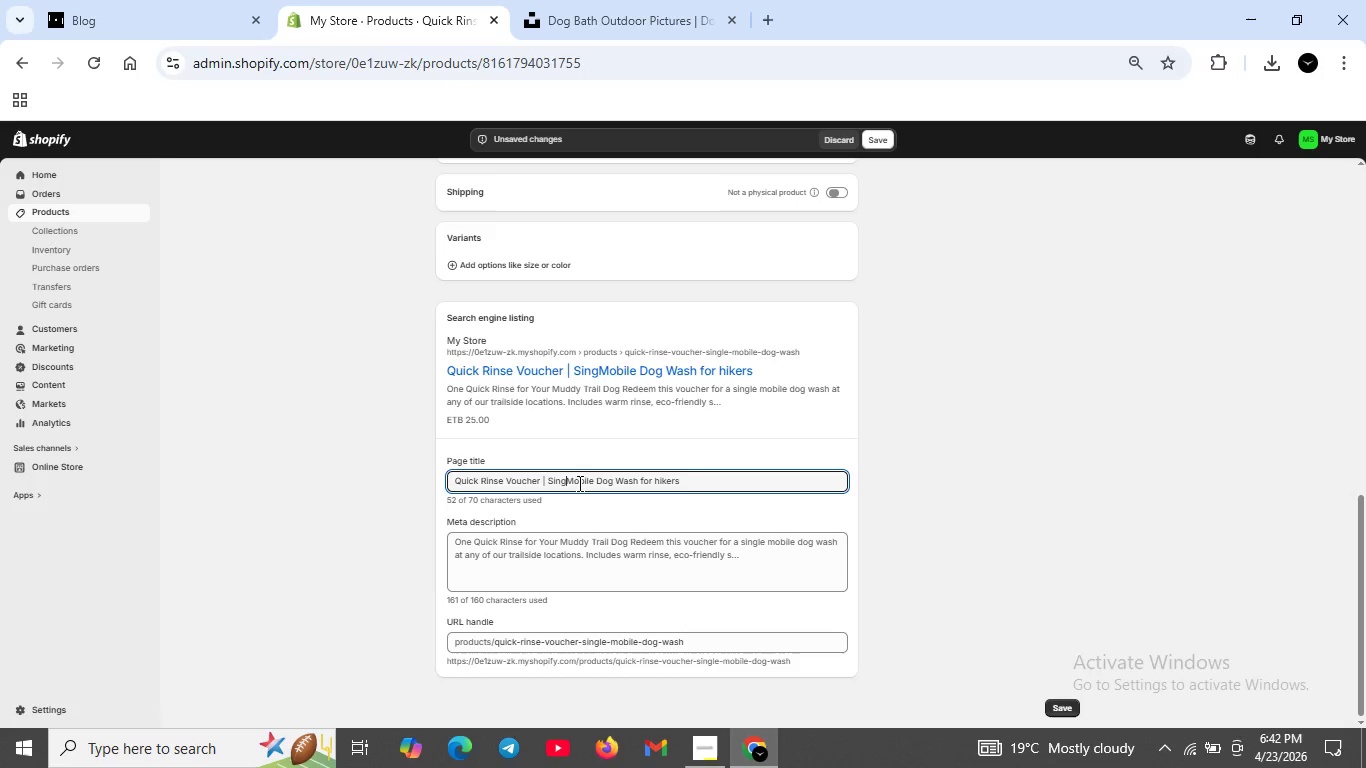 
key(Backspace)
 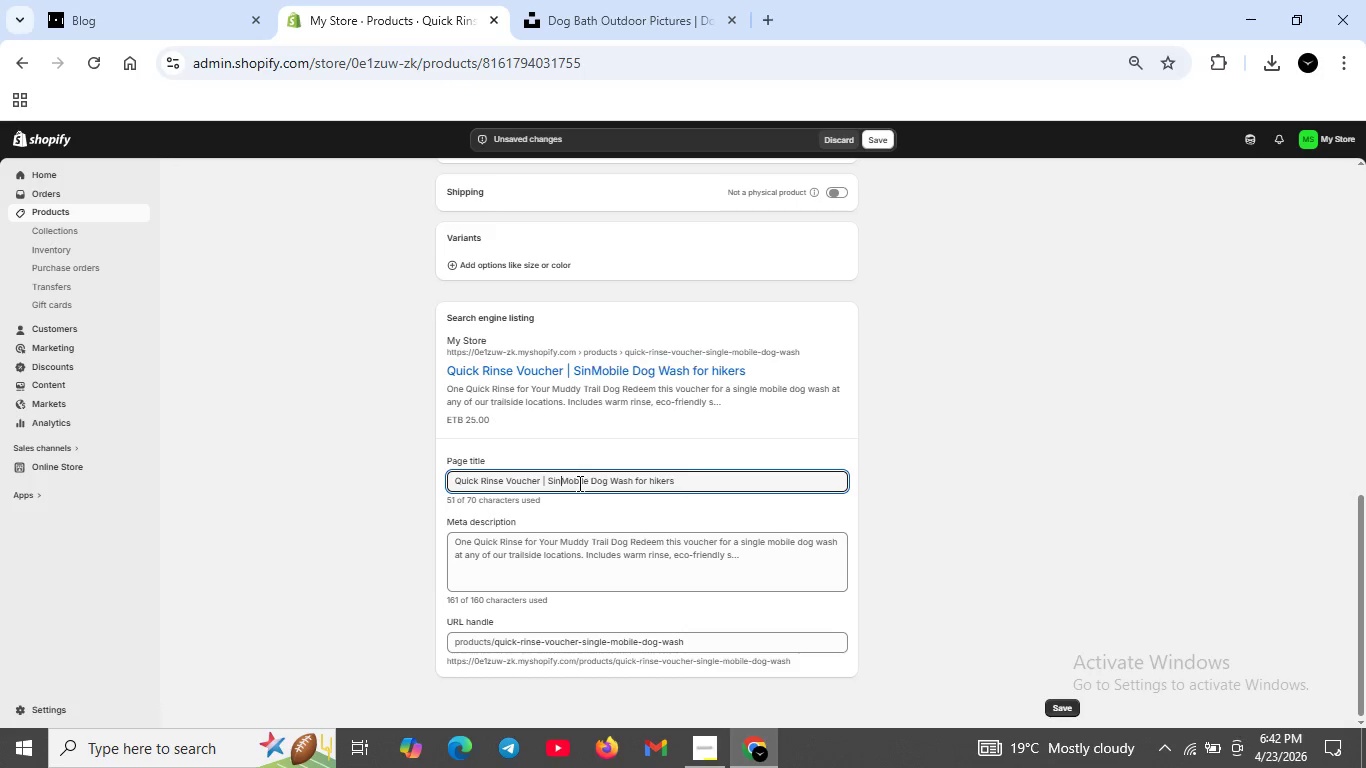 
key(Backspace)
 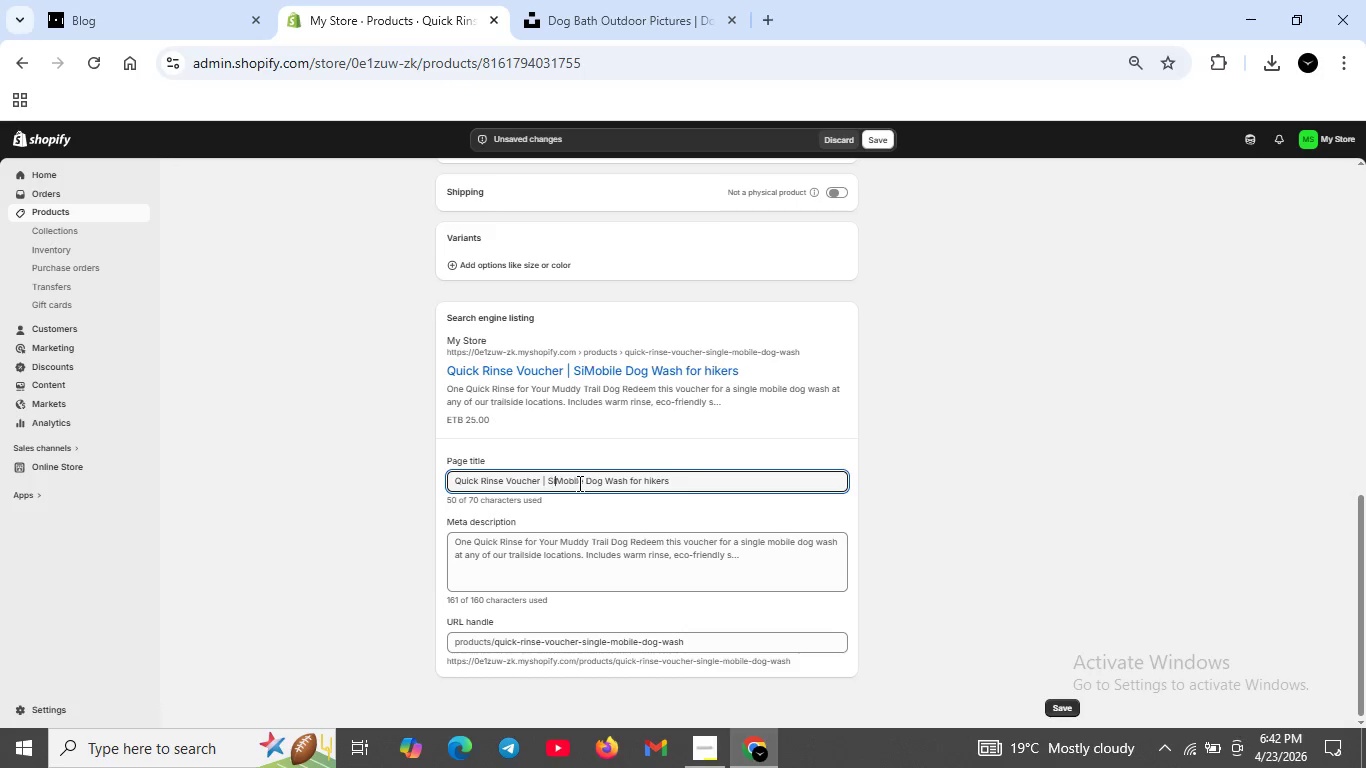 
key(Backspace)
 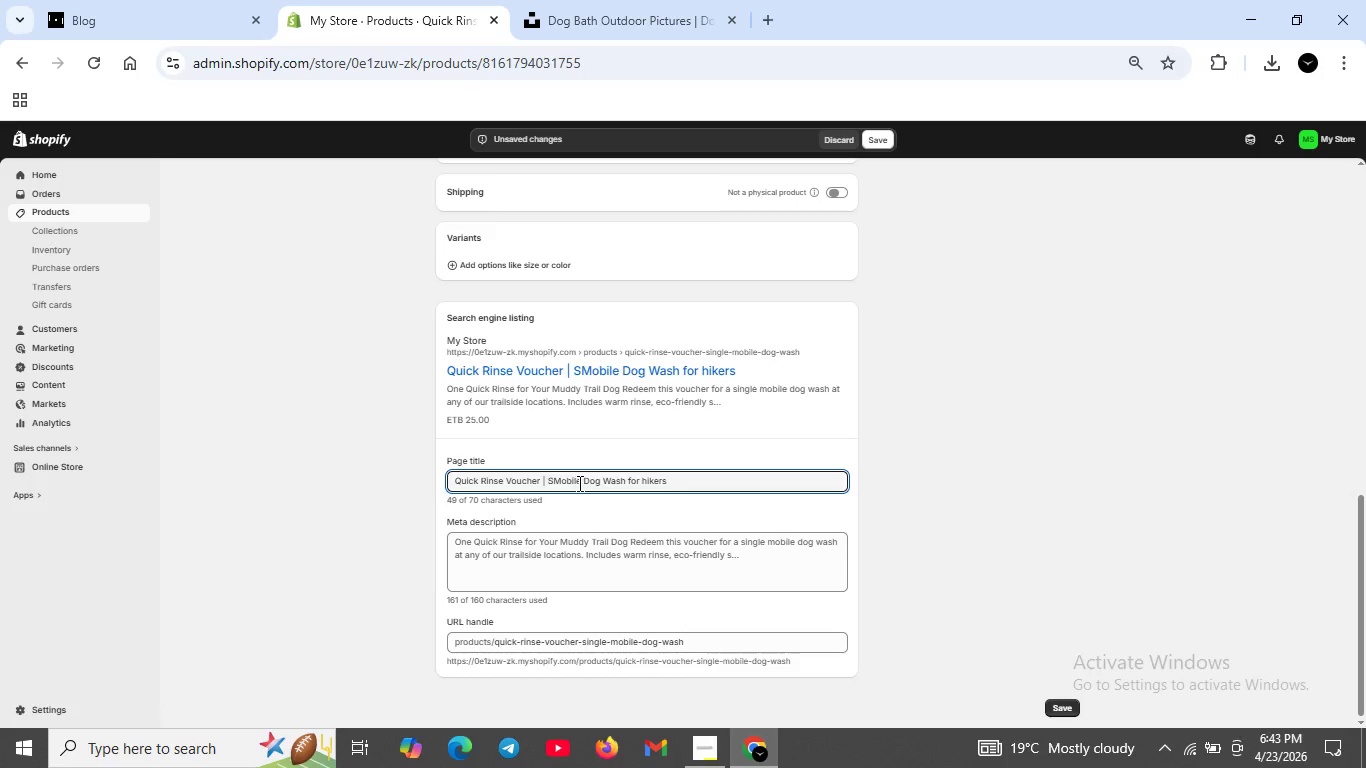 
key(Backspace)
 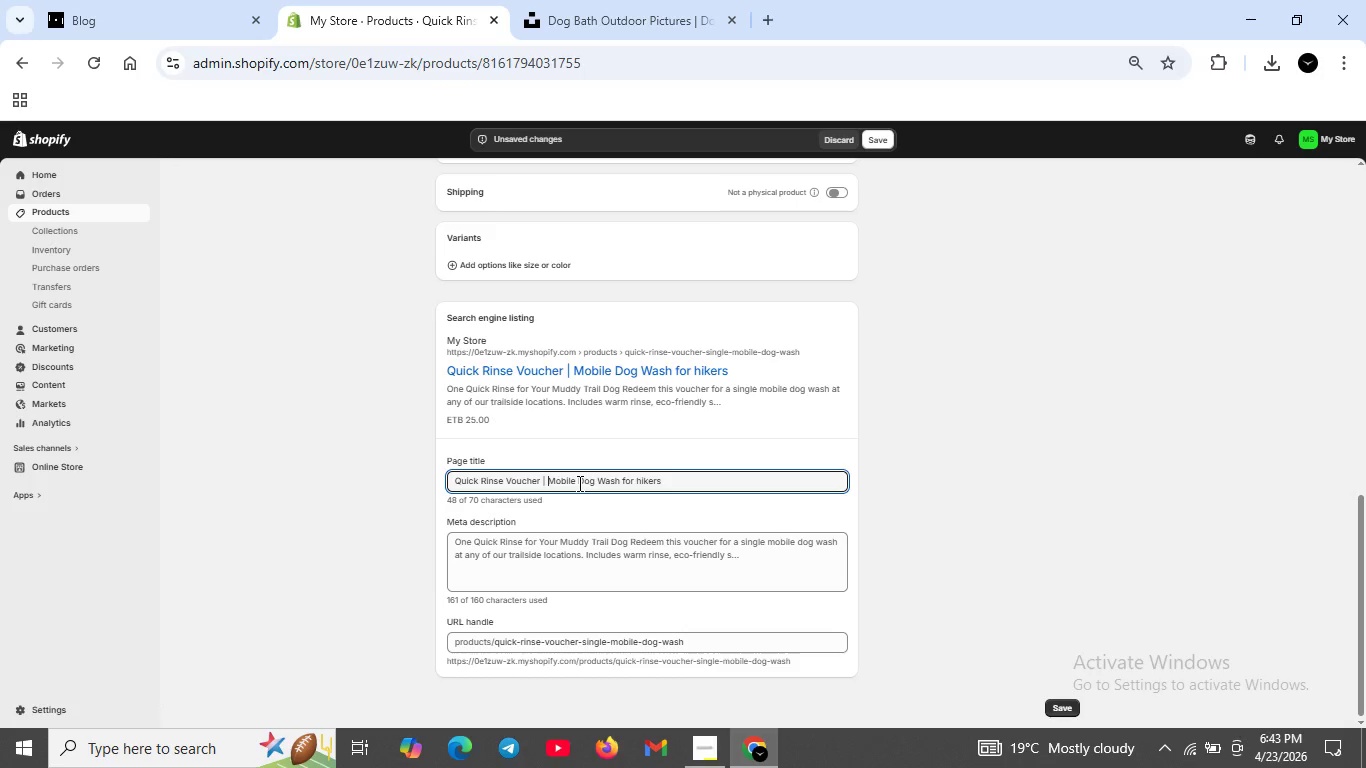 
key(Backspace)
 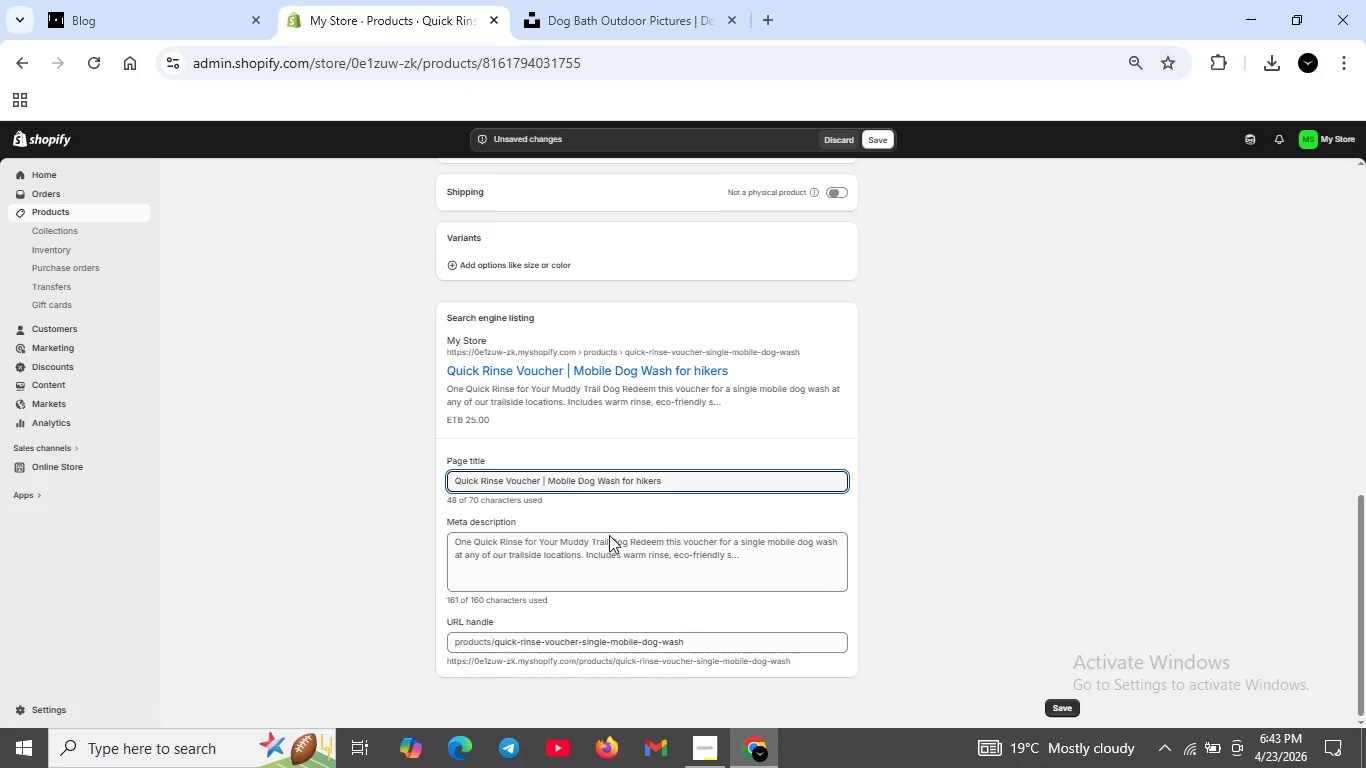 
left_click([573, 564])
 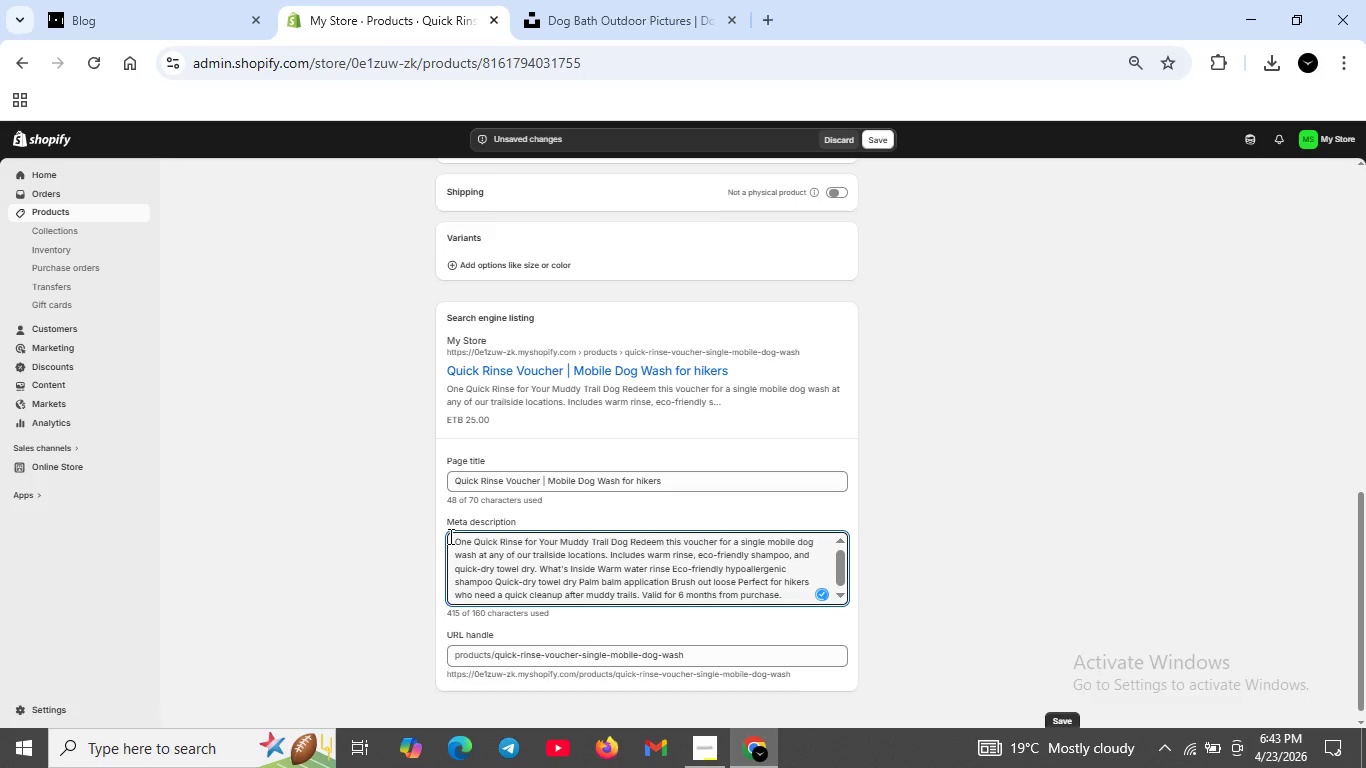 
left_click_drag(start_coordinate=[449, 536], to_coordinate=[785, 591])
 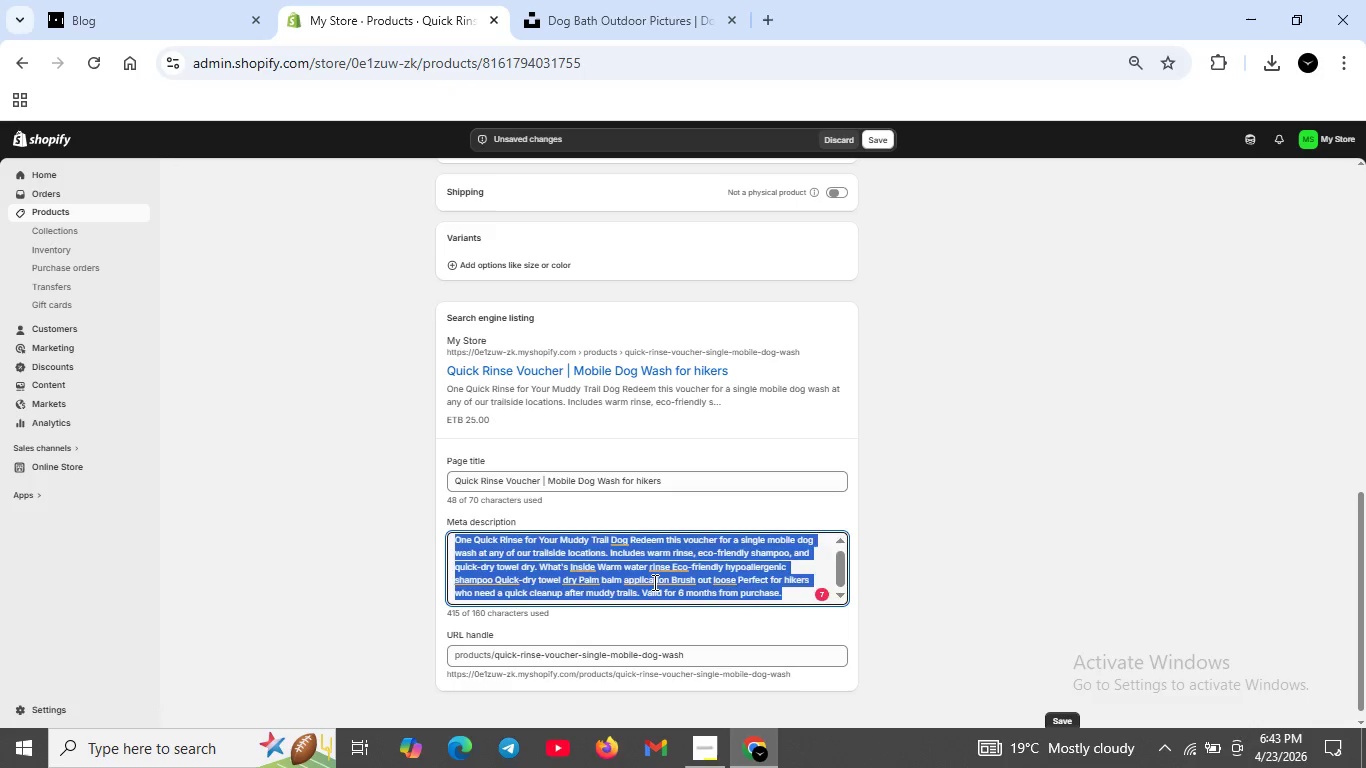 
key(Backspace)
 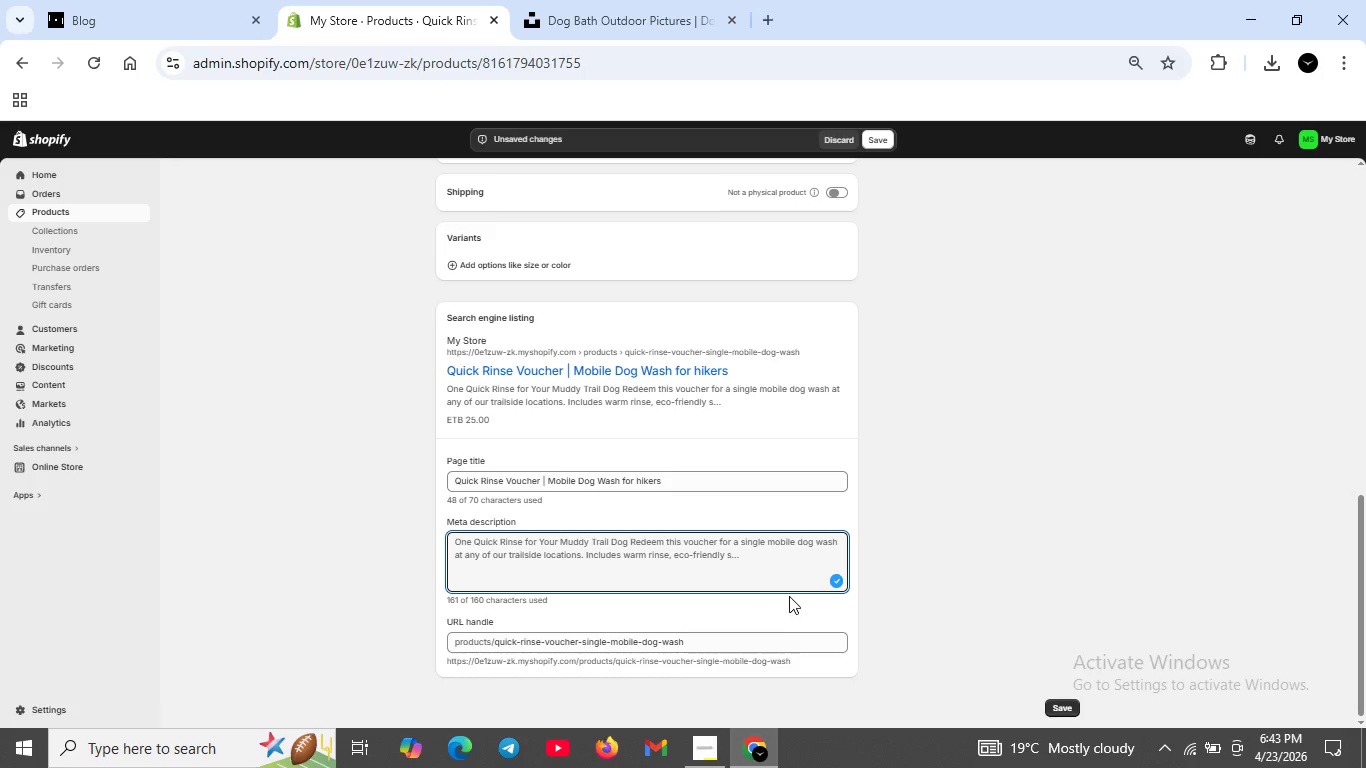 
left_click([691, 557])
 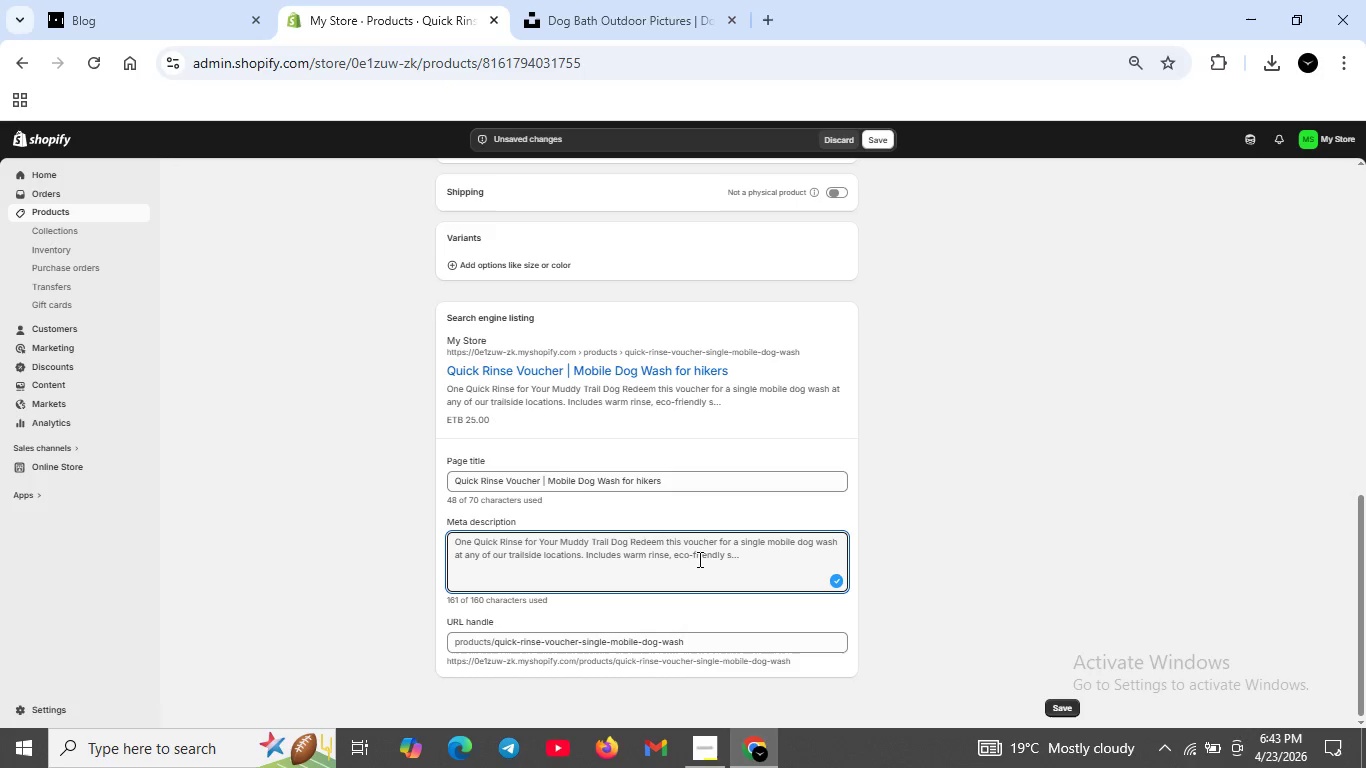 
type(Quick Rinse vouchr for mon)
key(Backspace)
type(bile dog groming )
key(Backspace)
type(. Single wash service for muddy dogs at trau)
key(Backspace)
type(l )
key(Backspace)
type(he)
key(Backspace)
type(ead,)
key(Backspace)
type(. Includes warm rinse, eco-friendly d)
key(Backspace)
type(shampoo )
key(Backspace)
type(, and paw balm.Valid 6 months.)
 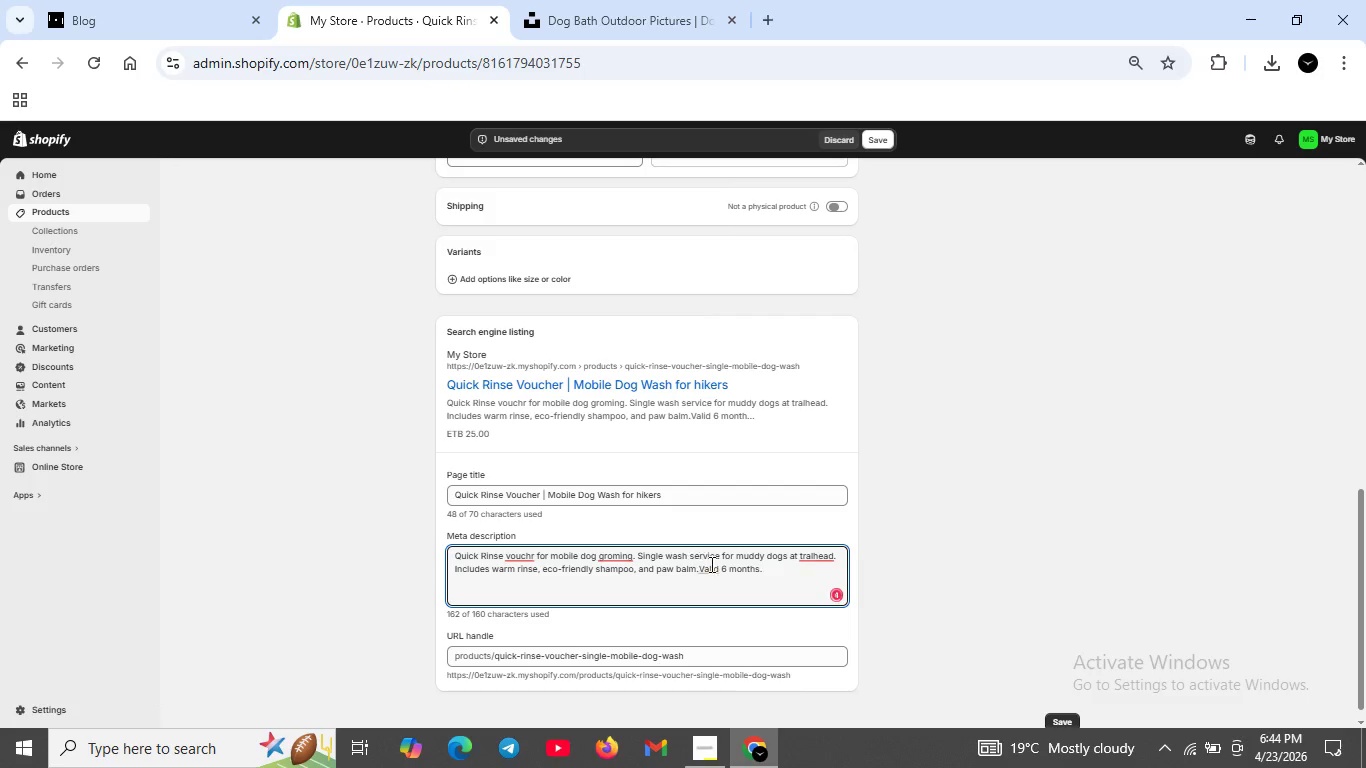 
scroll: coordinate [710, 564], scroll_direction: up, amount: 1.0
 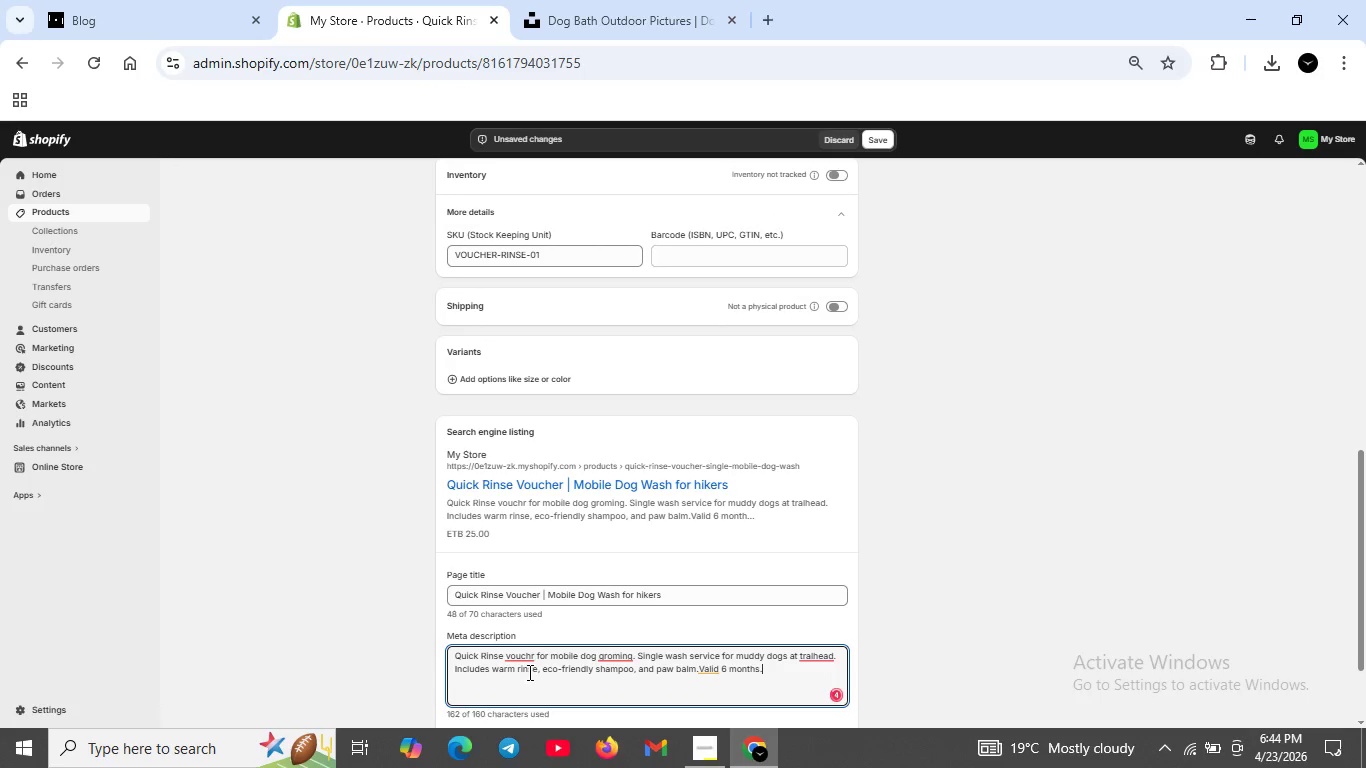 
scroll: coordinate [533, 675], scroll_direction: down, amount: 1.0
 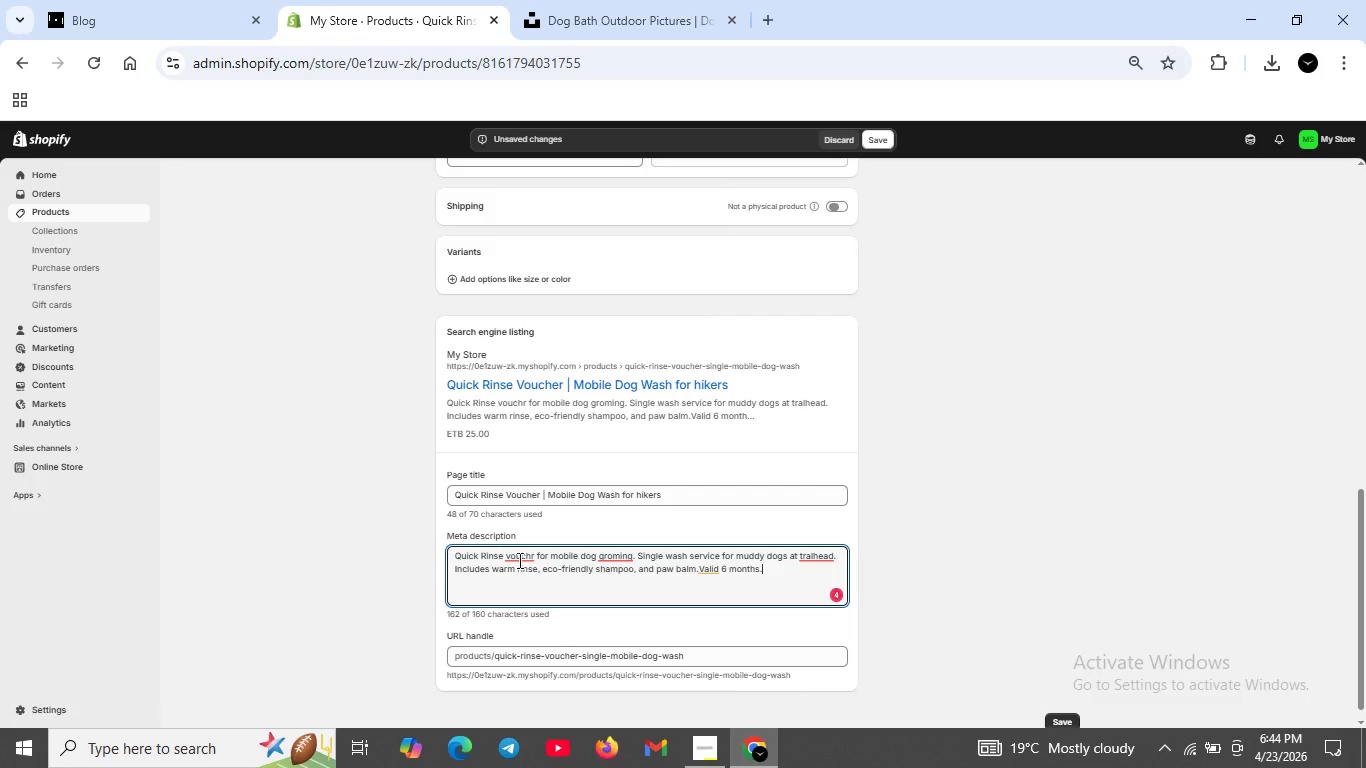 
left_click([518, 556])
 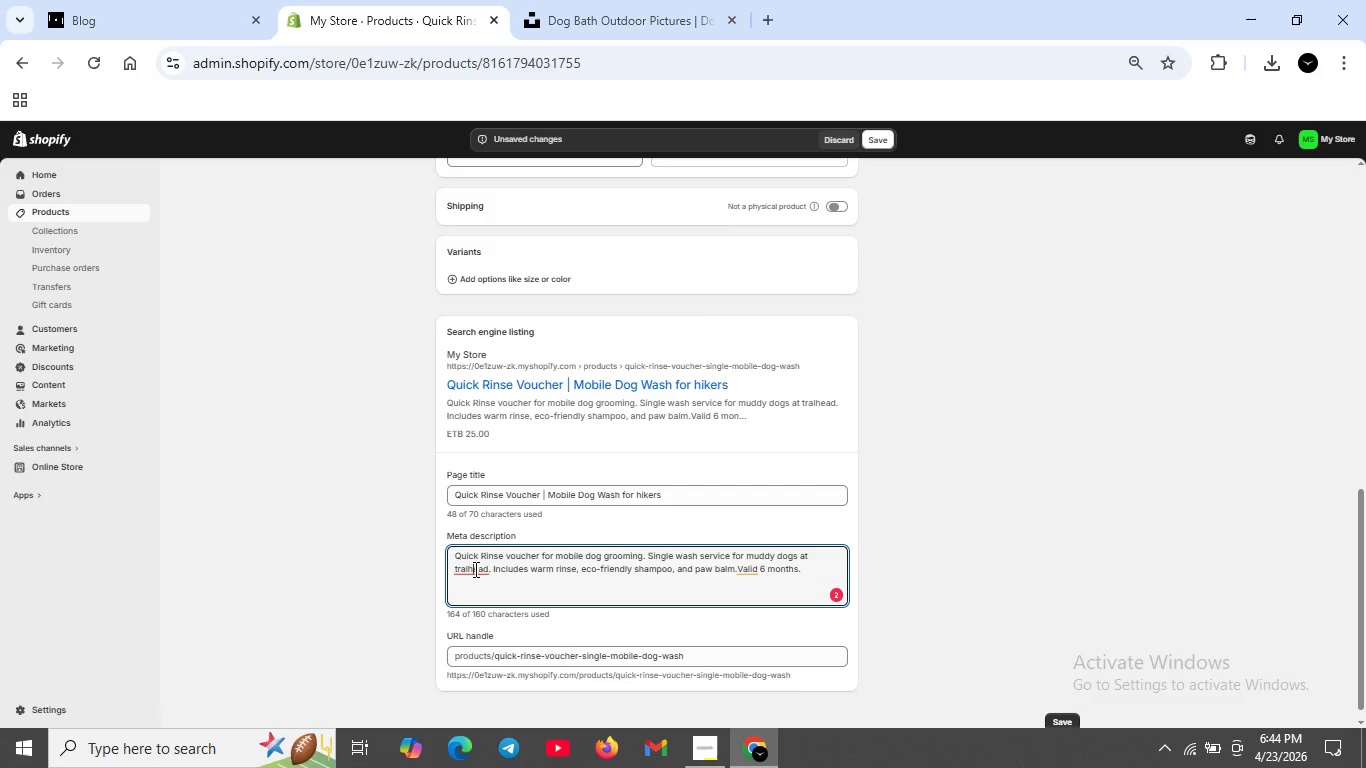 
left_click([487, 649])
 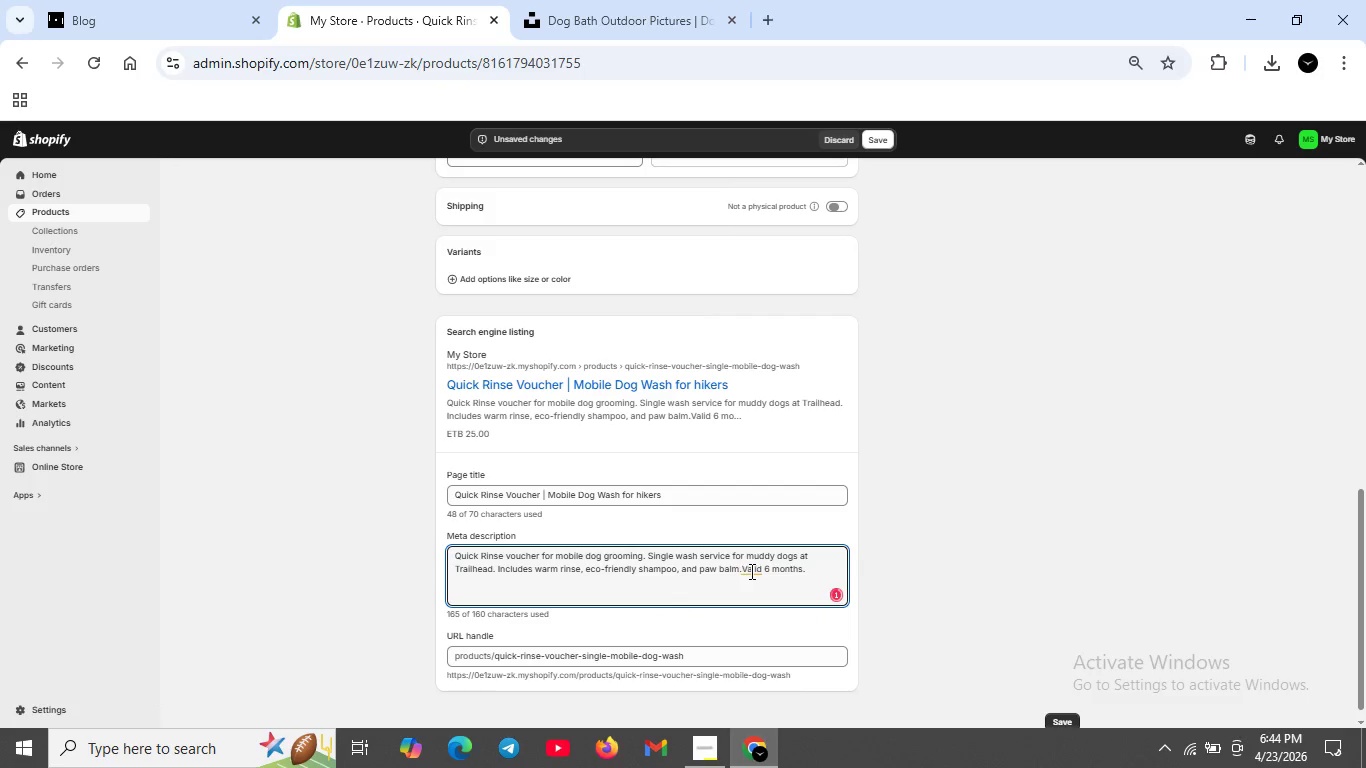 
left_click([750, 571])
 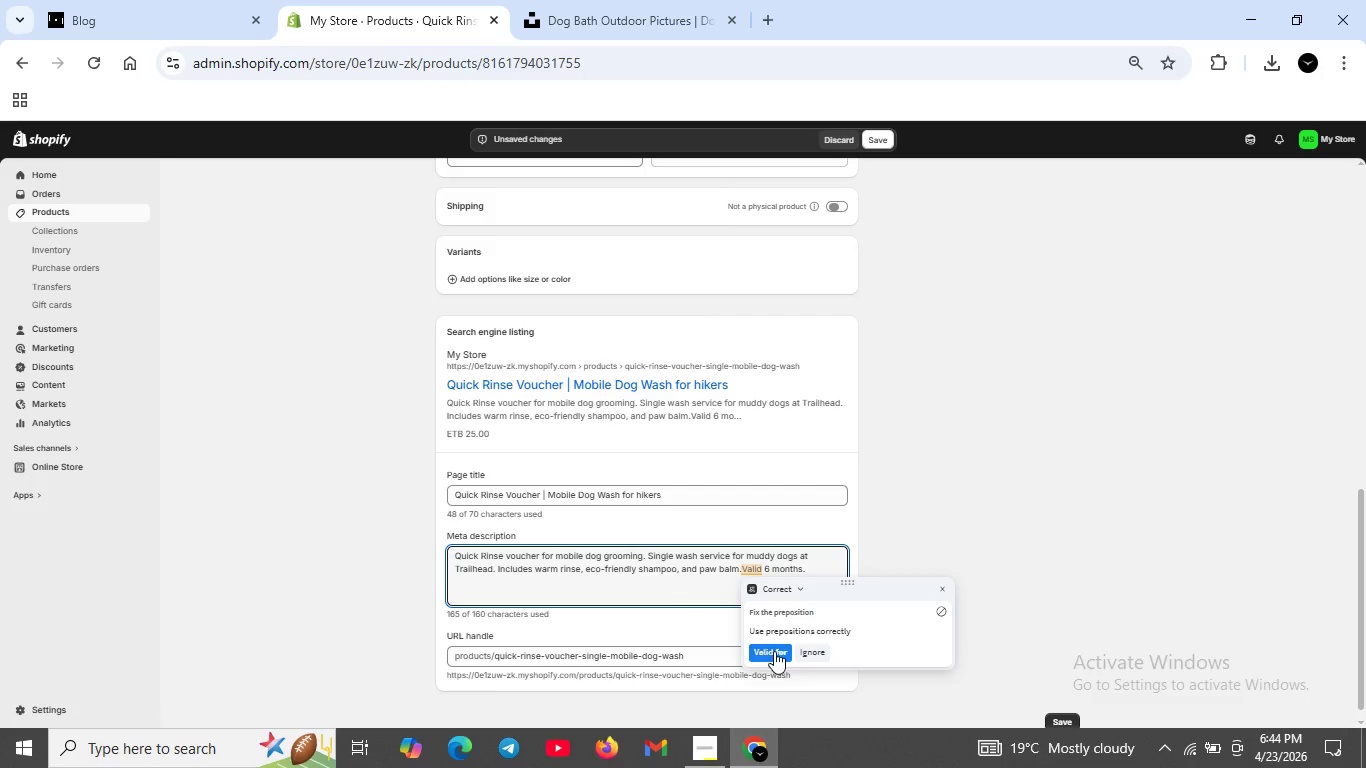 
left_click([774, 651])
 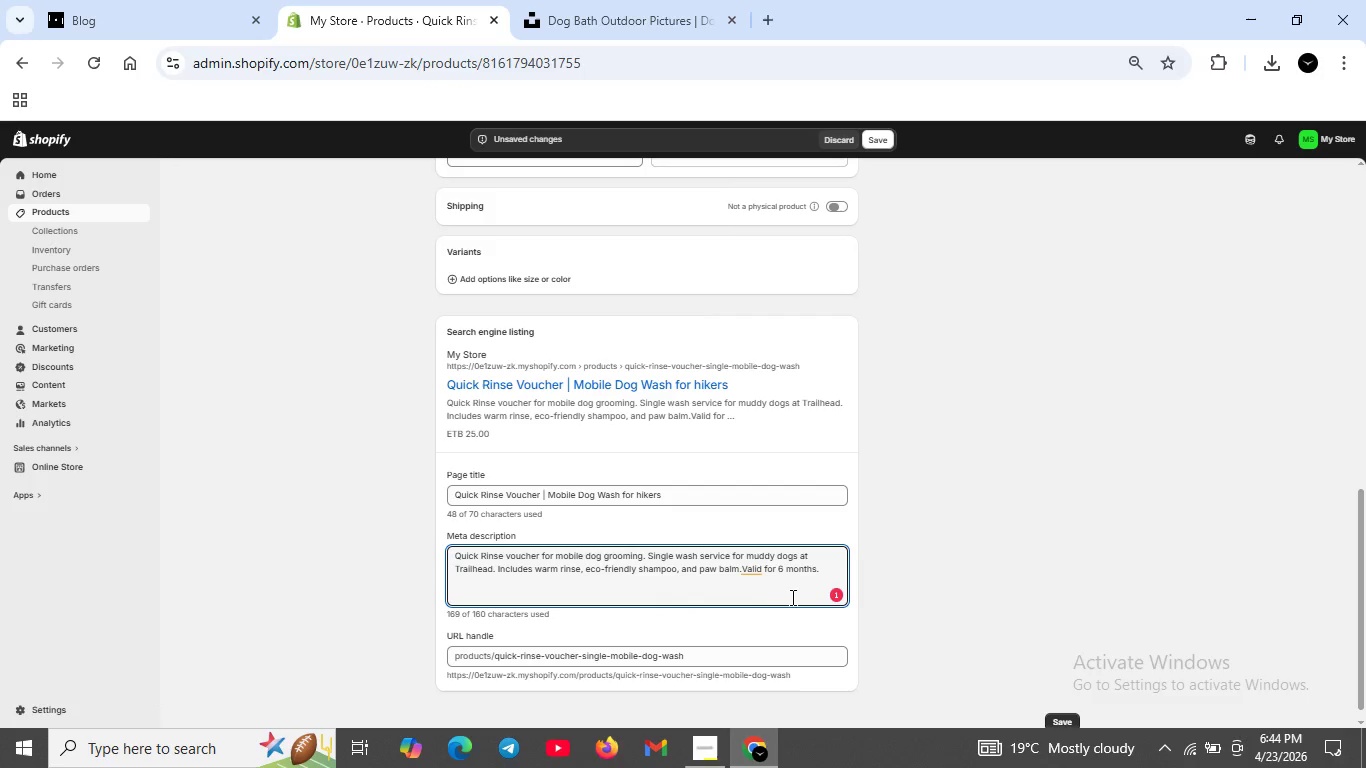 
left_click([750, 573])
 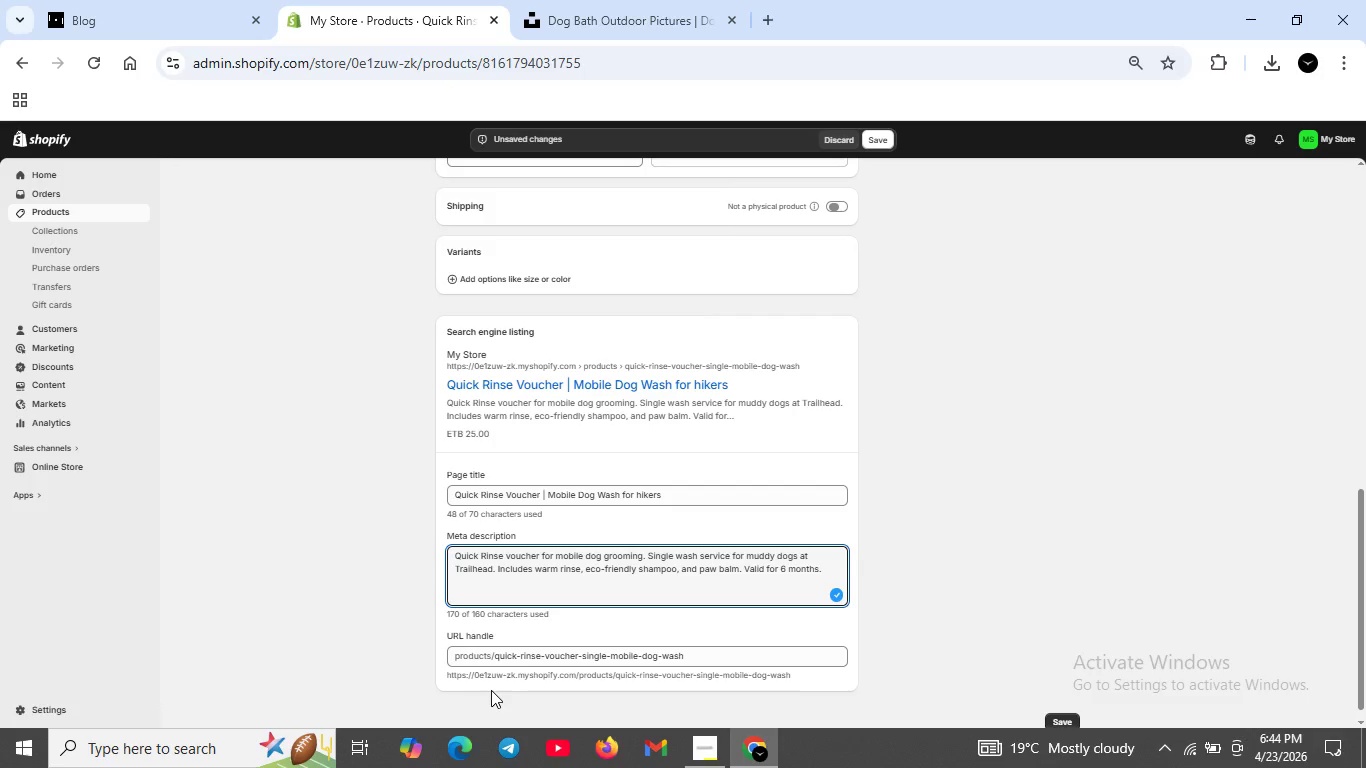 
wait(7.12)
 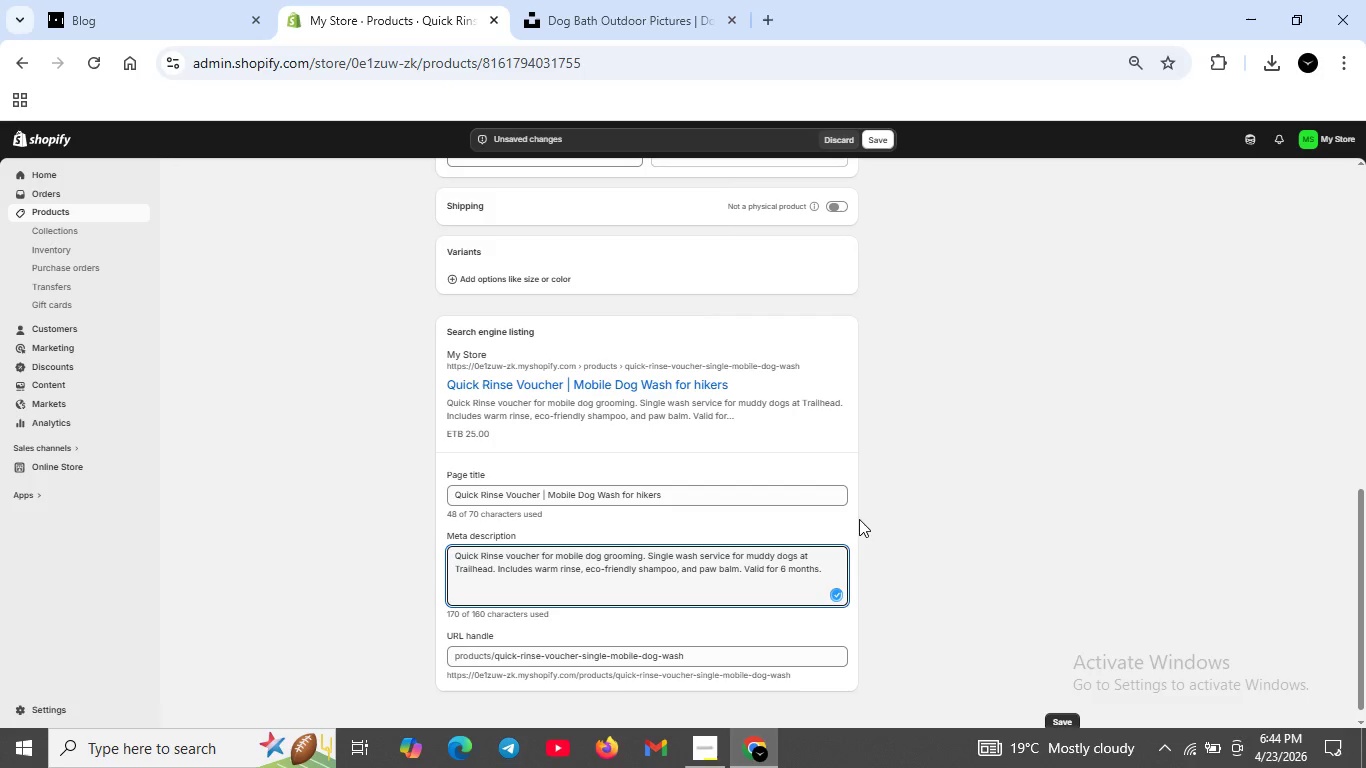 
left_click_drag(start_coordinate=[578, 656], to_coordinate=[608, 659])
 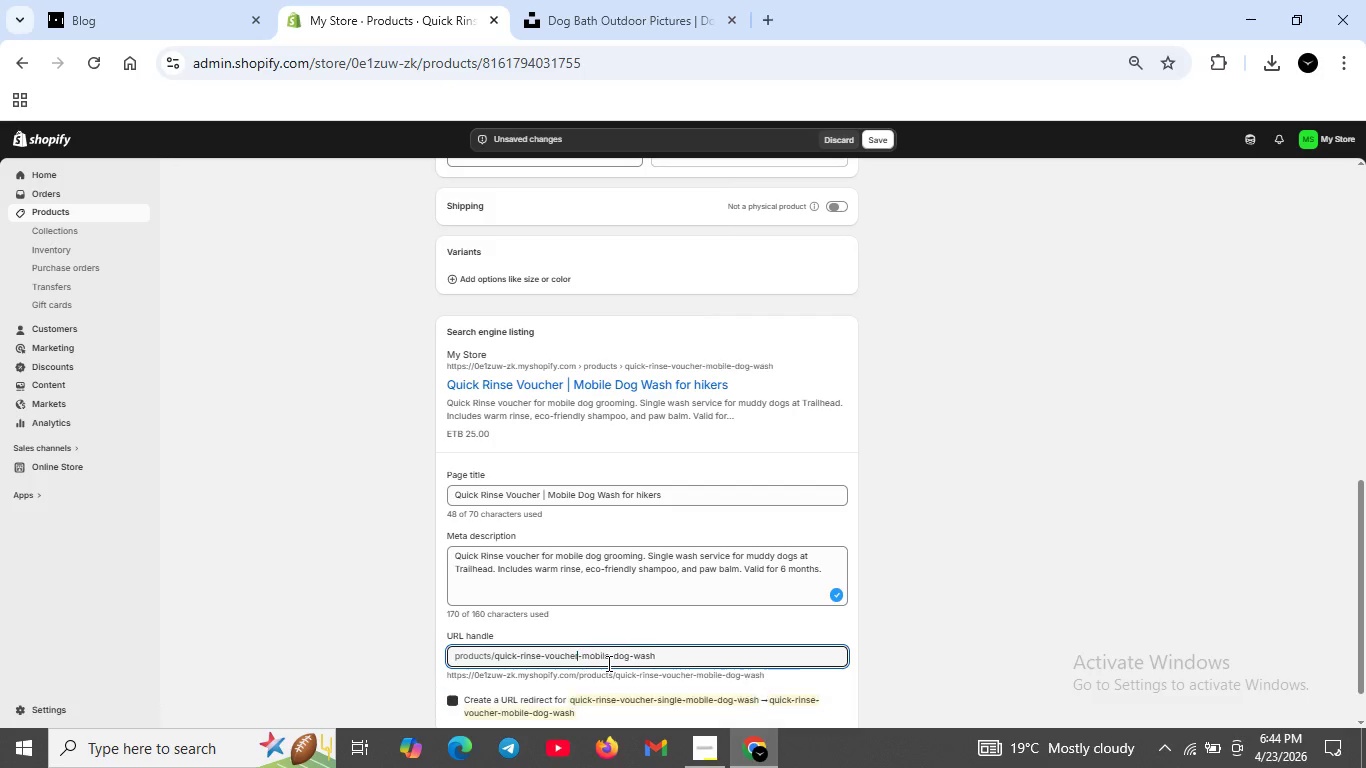 
key(Backspace)
 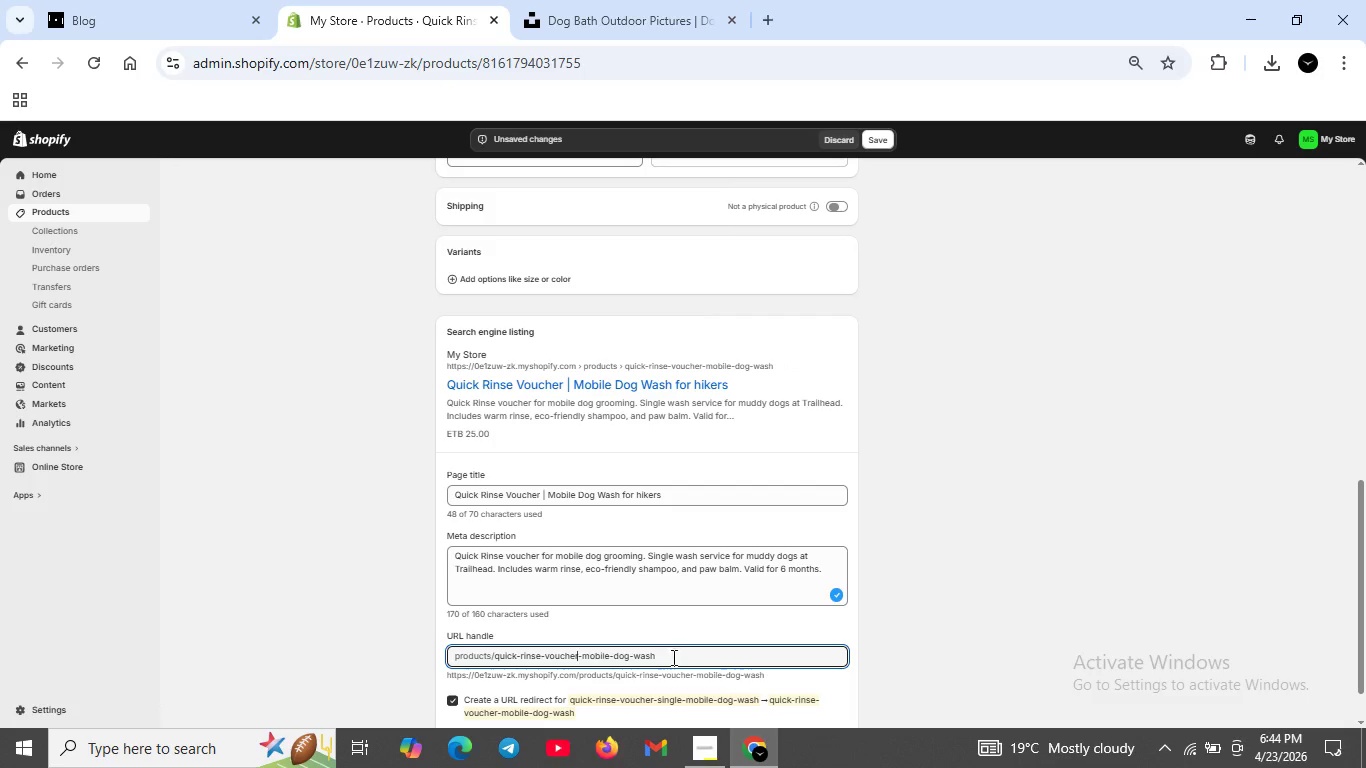 
scroll: coordinate [682, 644], scroll_direction: down, amount: 1.0
 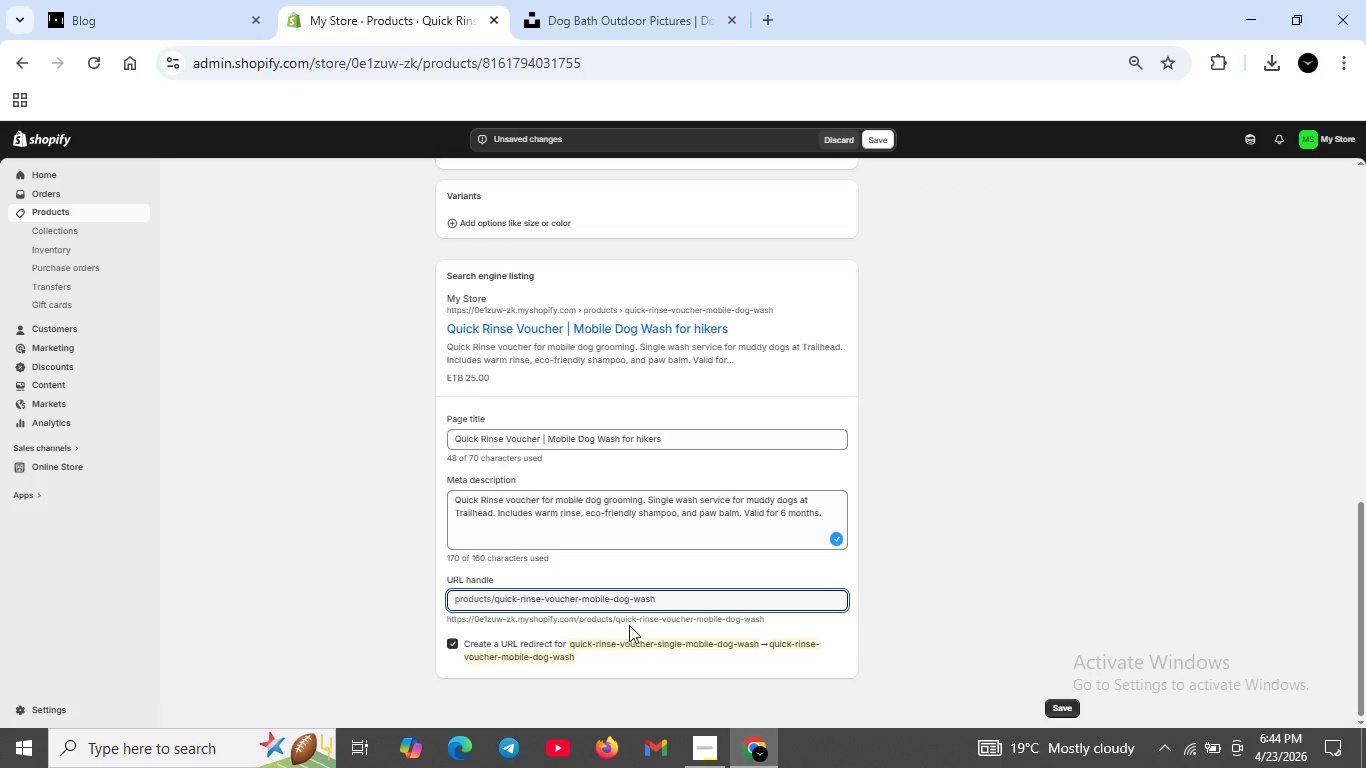 
scroll: coordinate [675, 602], scroll_direction: up, amount: 9.0
 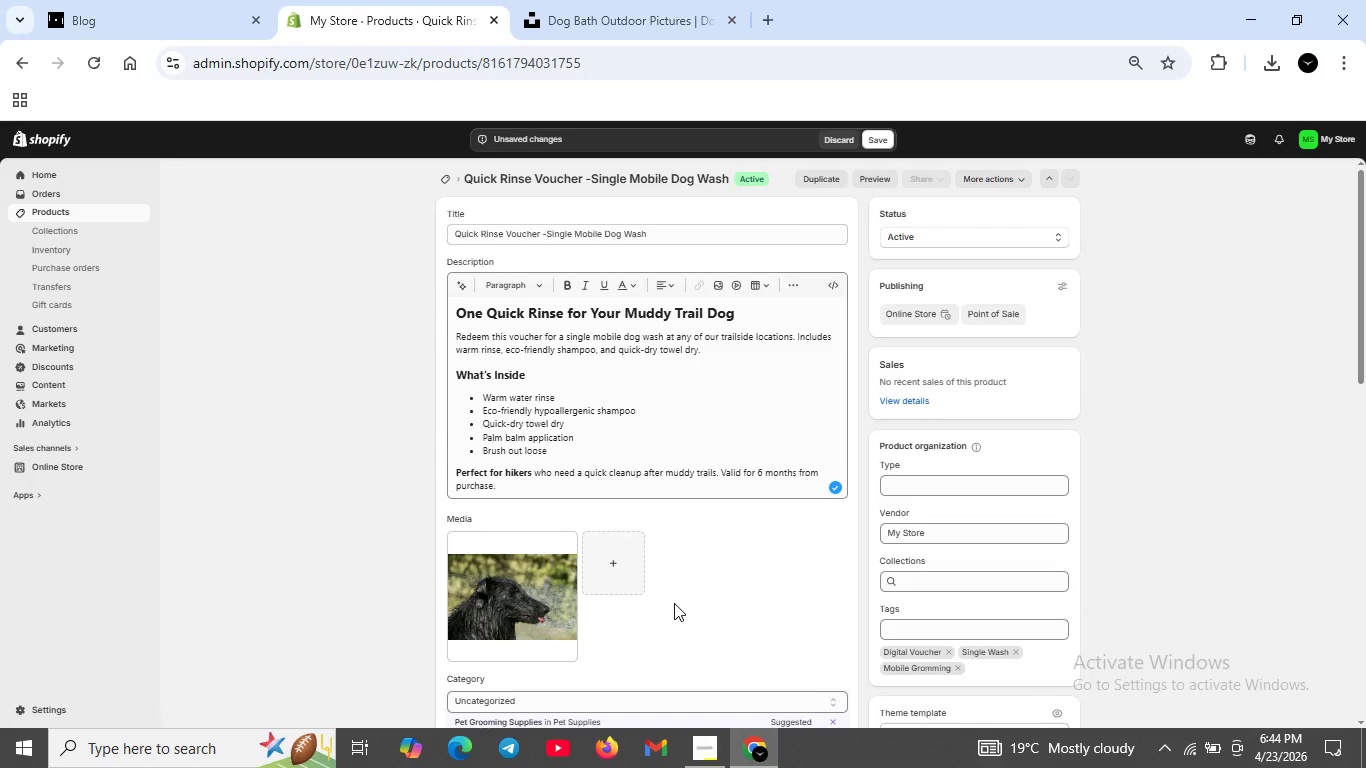 
wait(5.35)
 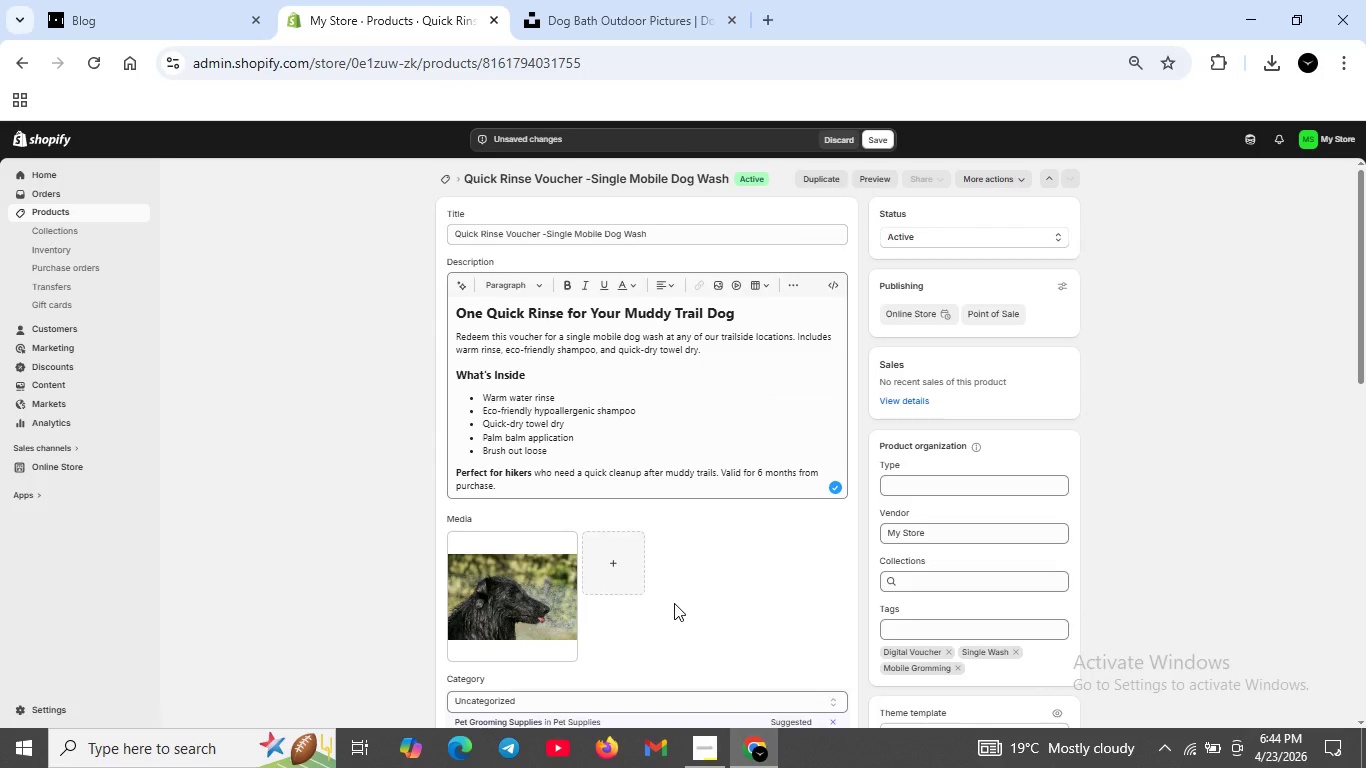 
left_click([886, 131])
 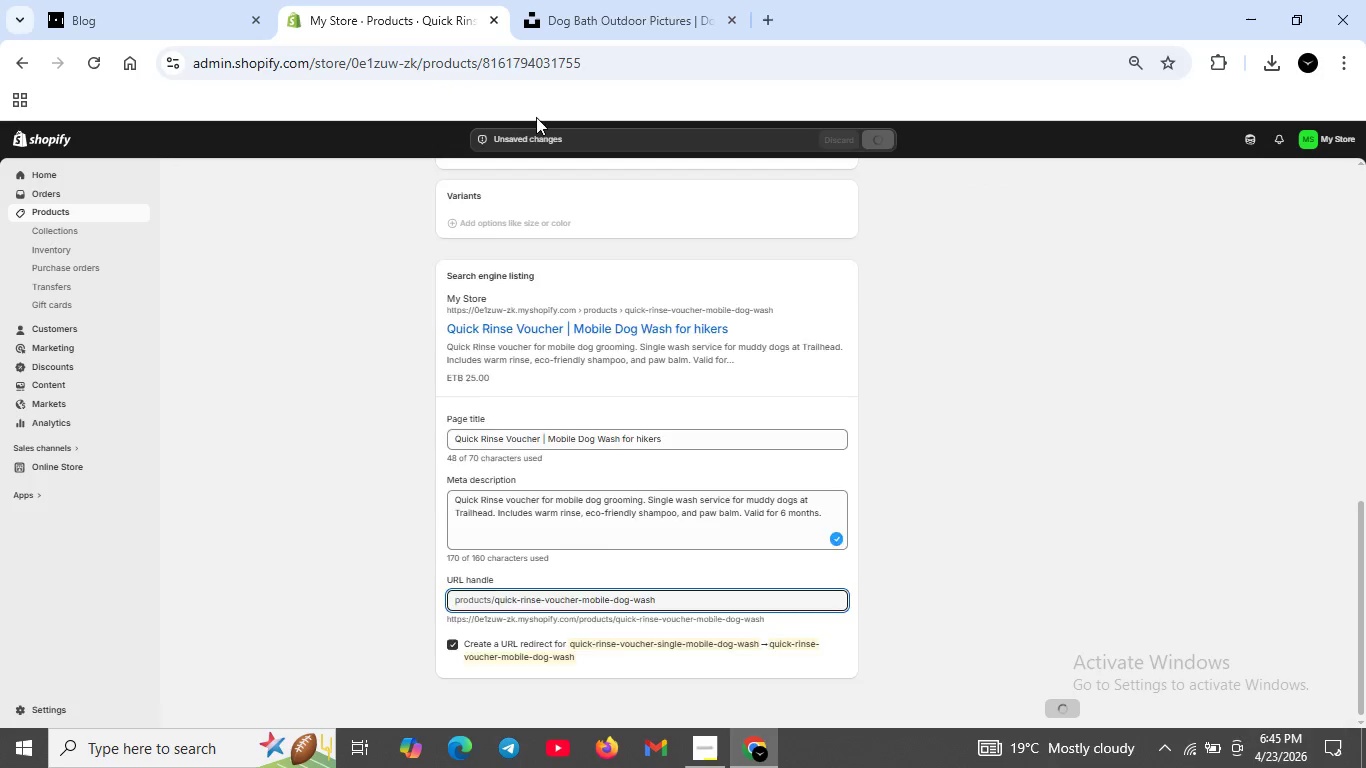 
wait(5.09)
 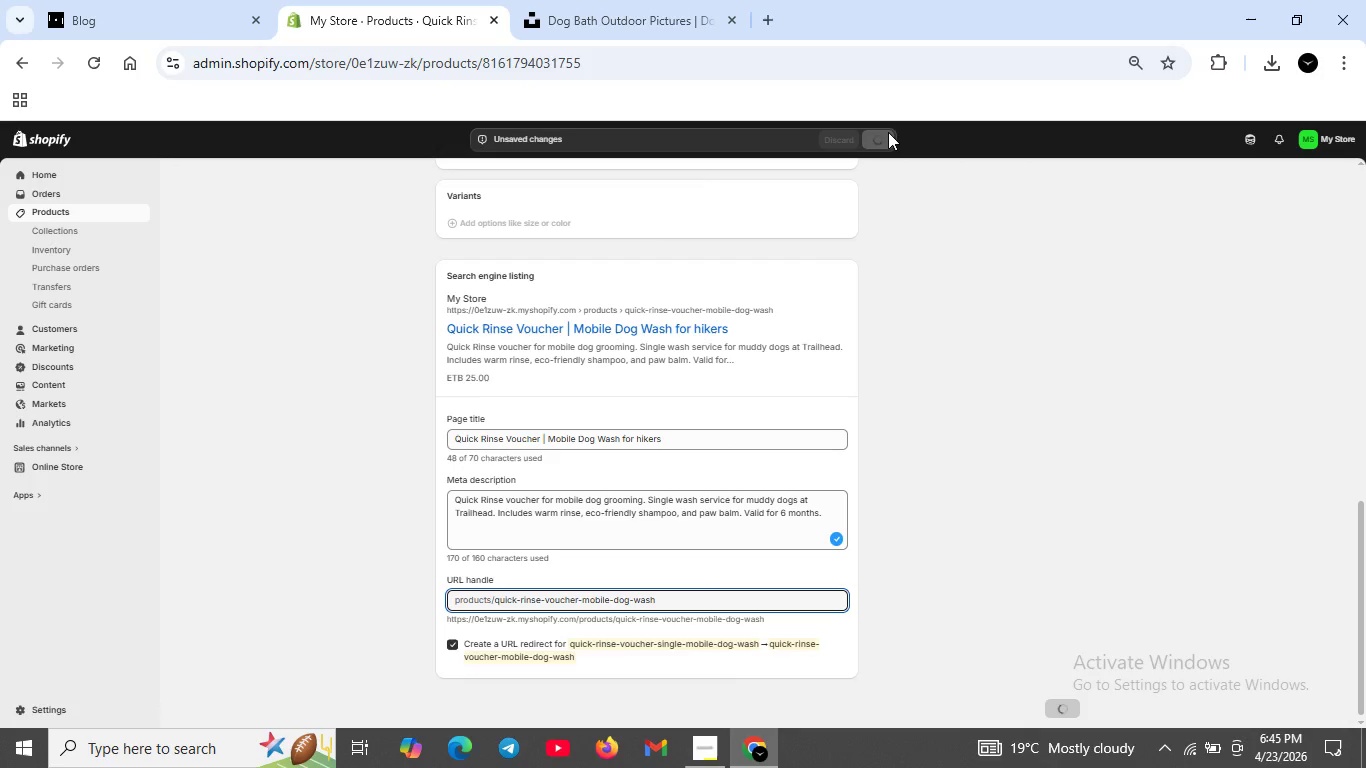 
scroll: coordinate [563, 350], scroll_direction: up, amount: 9.0
 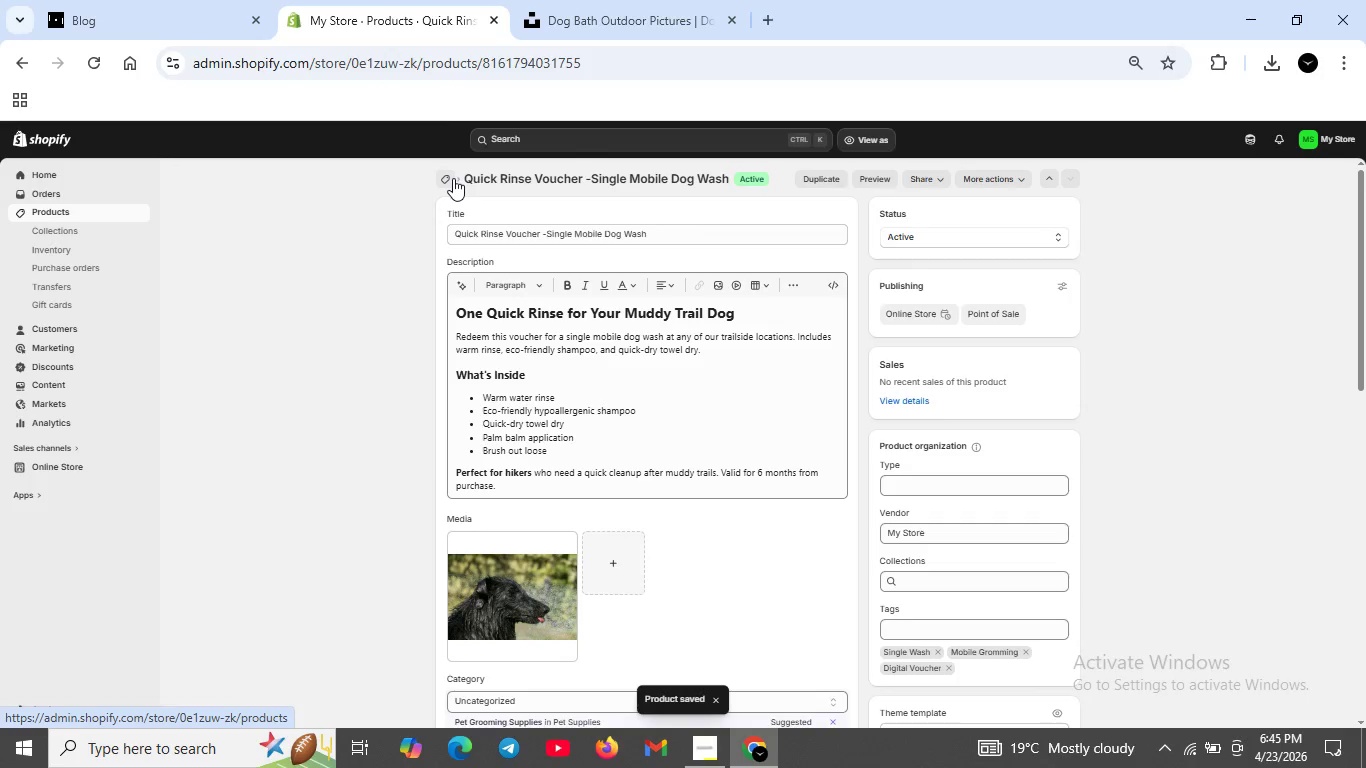 
left_click([453, 178])
 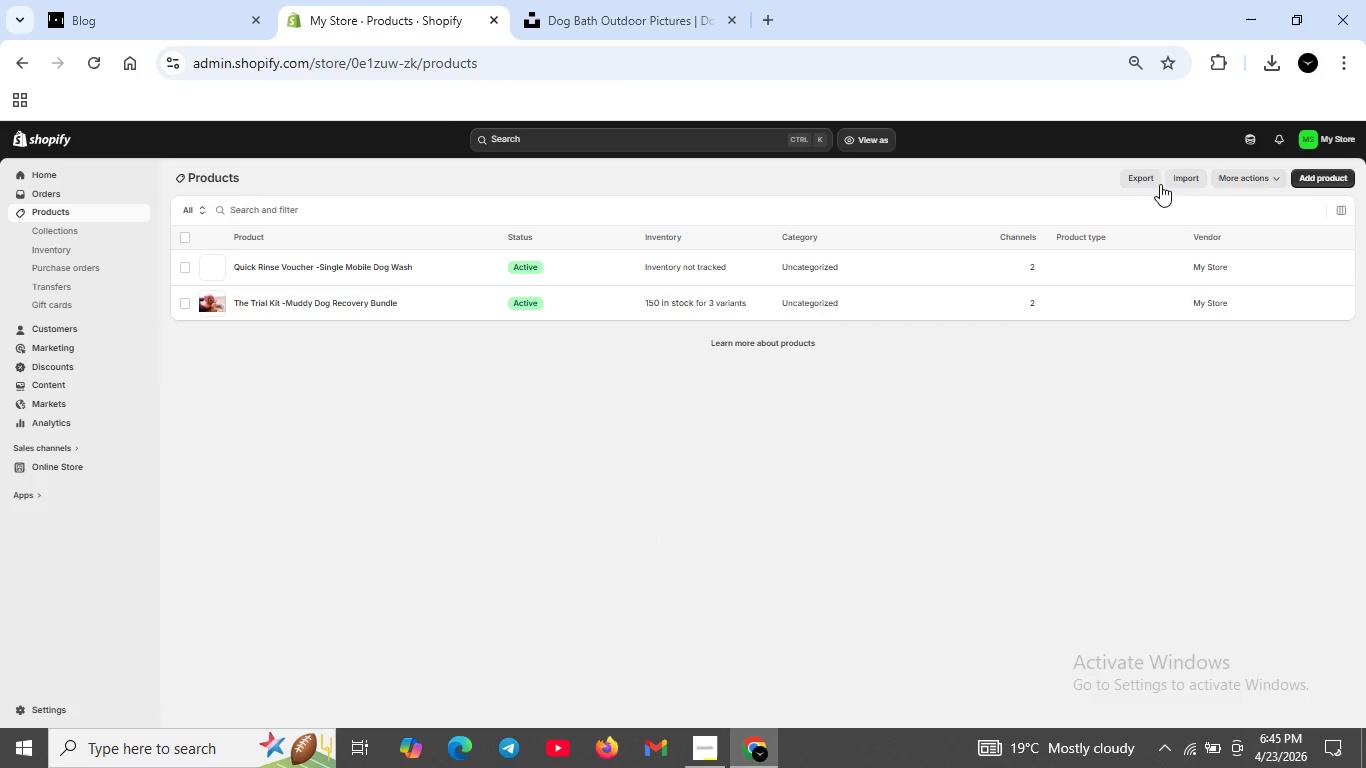 
left_click([1315, 181])
 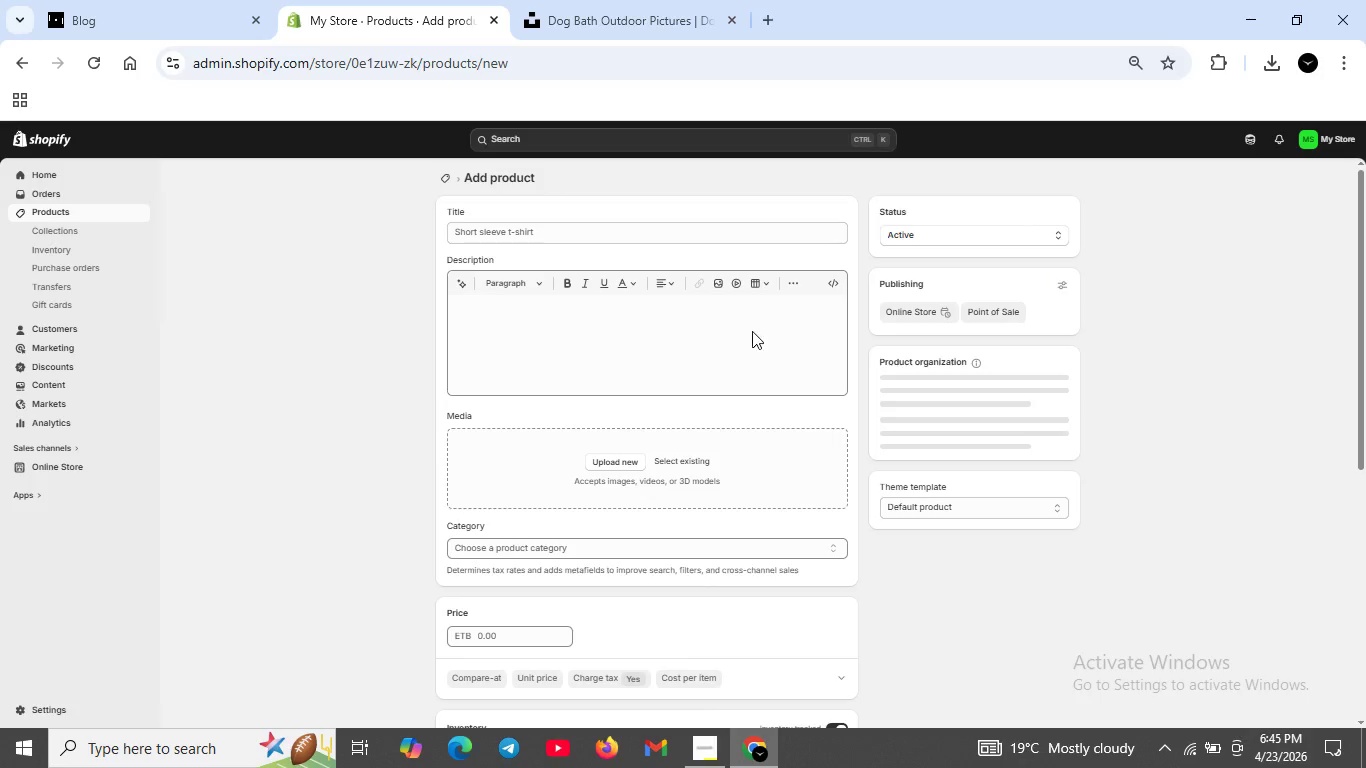 
left_click([495, 225])
 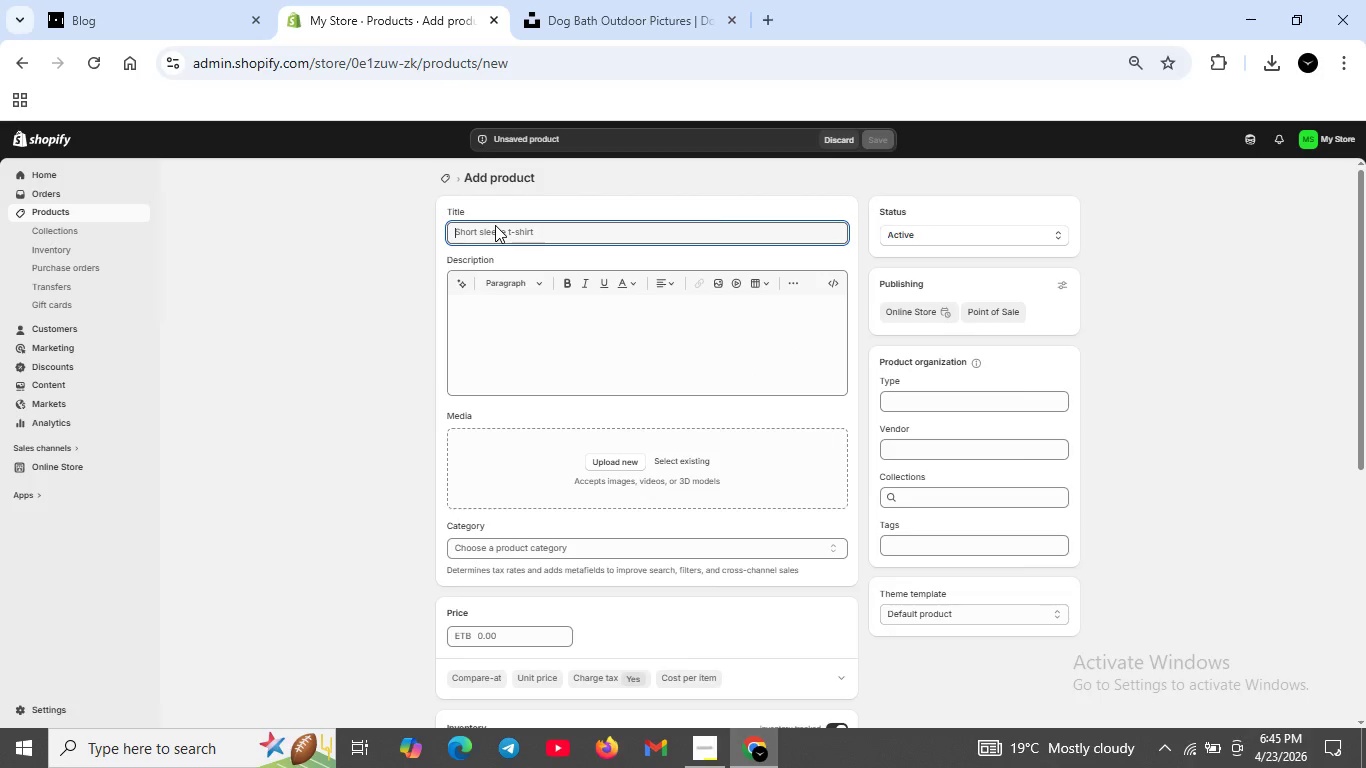 
type(Mud Season Pass-5 Mobile Dog Washes)
 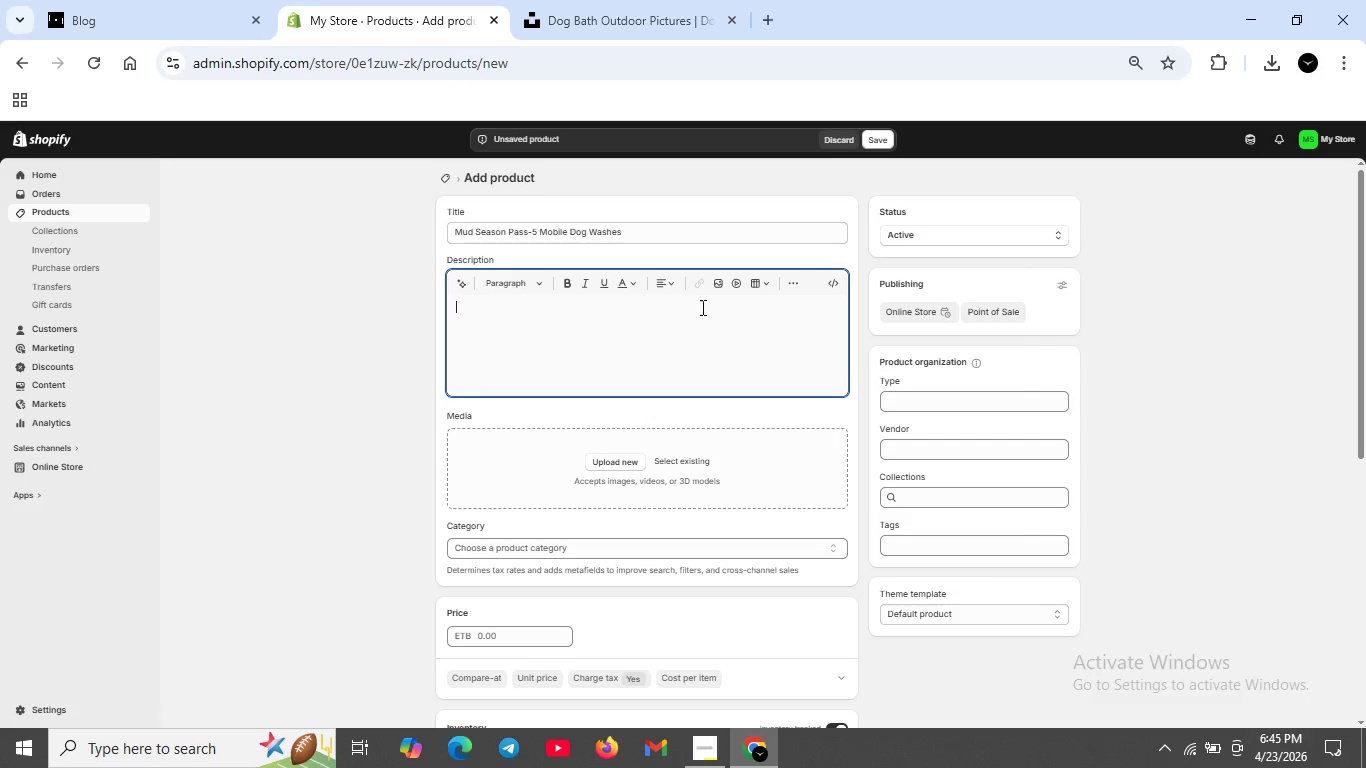 
left_click([835, 285])
 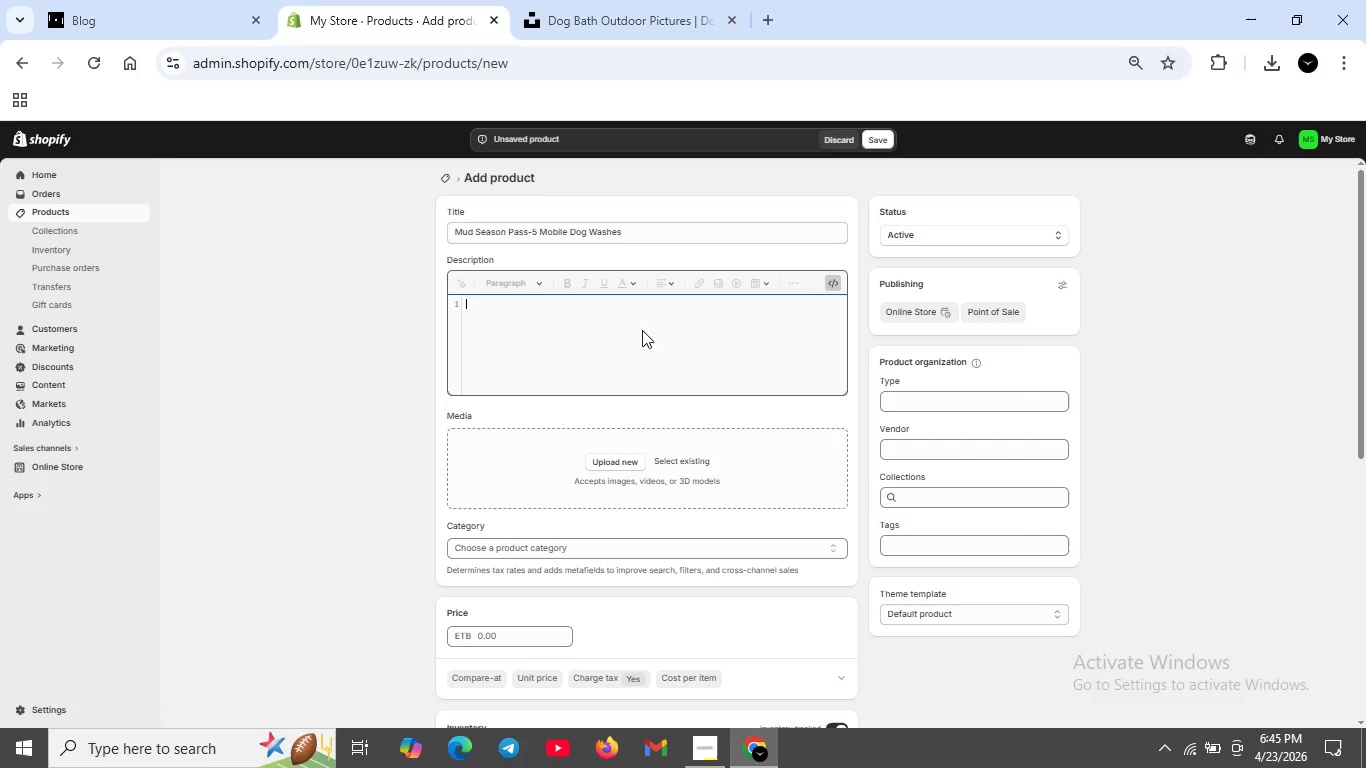 
left_click([583, 321])
 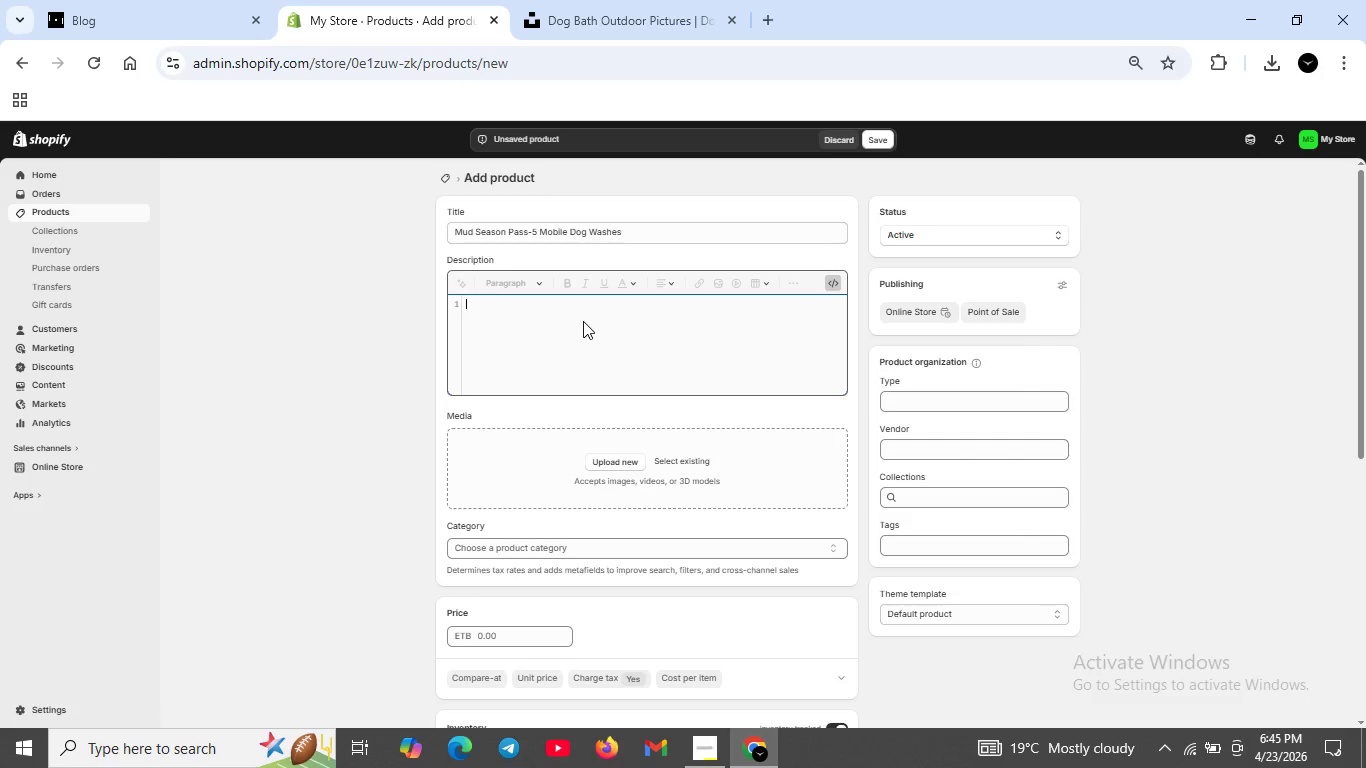 
type(<h2>Five wa)
key(Backspace)
key(Backspace)
type(Wahes)
key(Backspace)
key(Backspace)
key(Backspace)
key(Backspace)
type(ashes for Muddy spr)
key(Backspace)
type(ring and Winter Trails<h2>)
 